 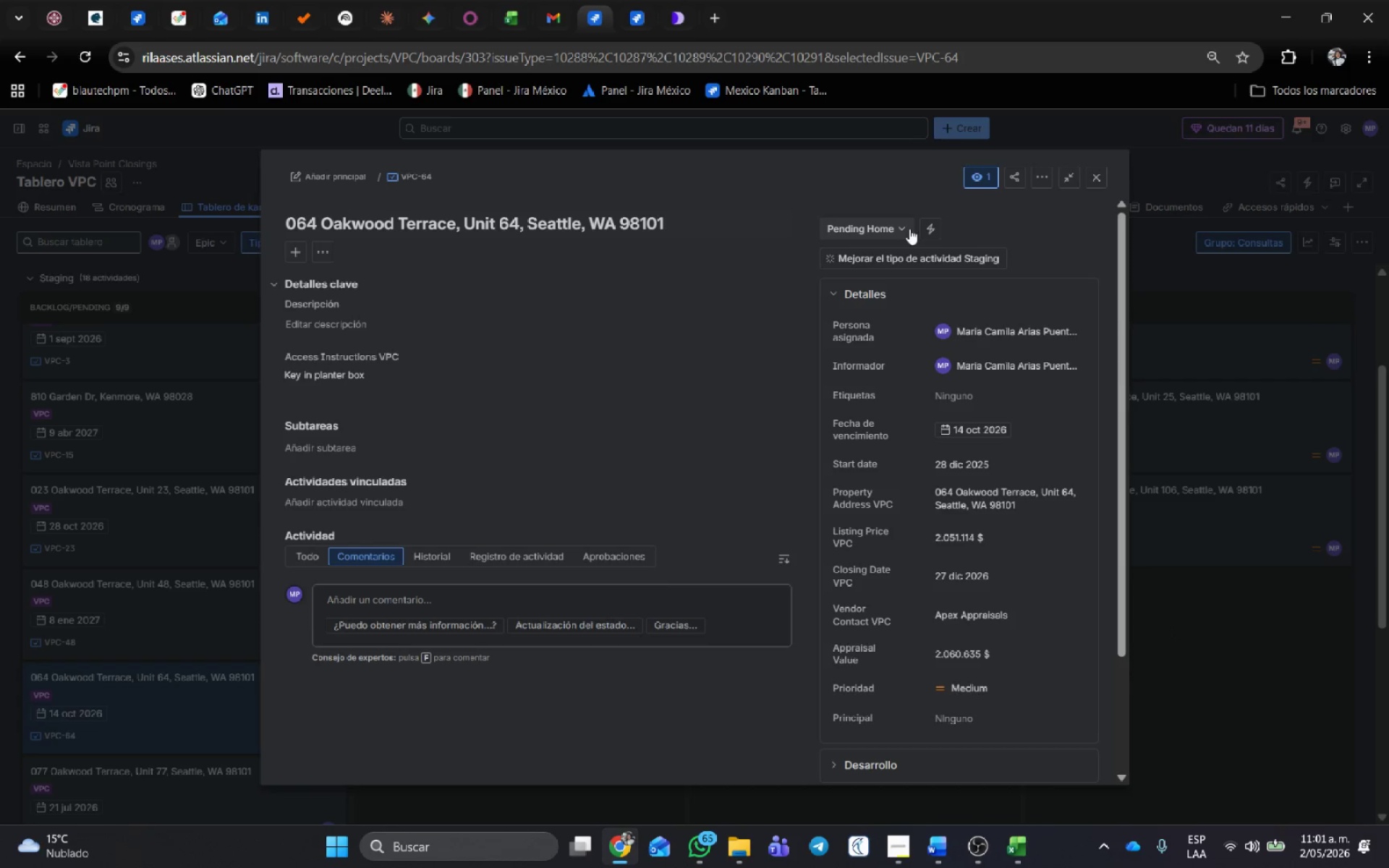 
left_click([344, 172])
 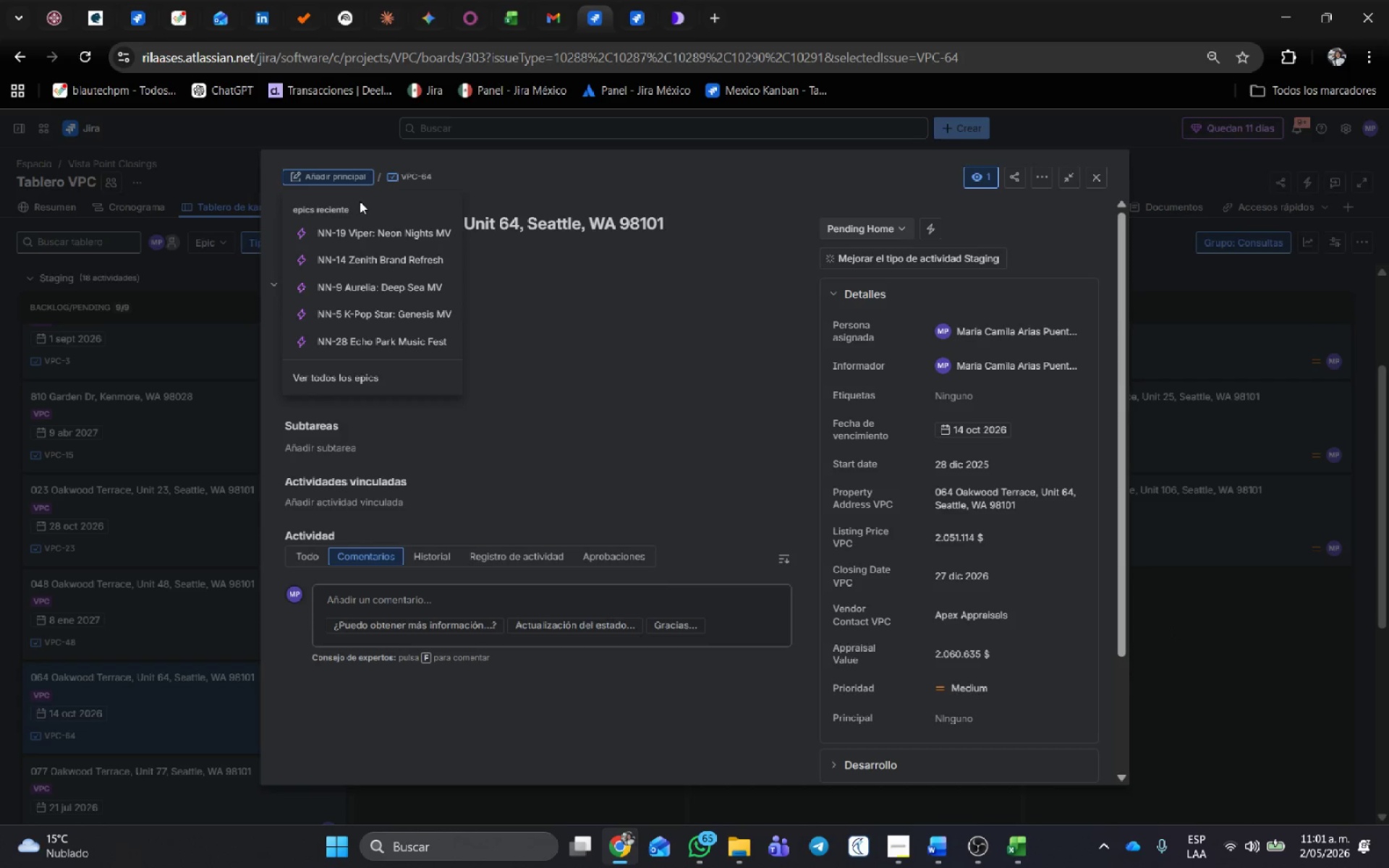 
left_click([890, 188])
 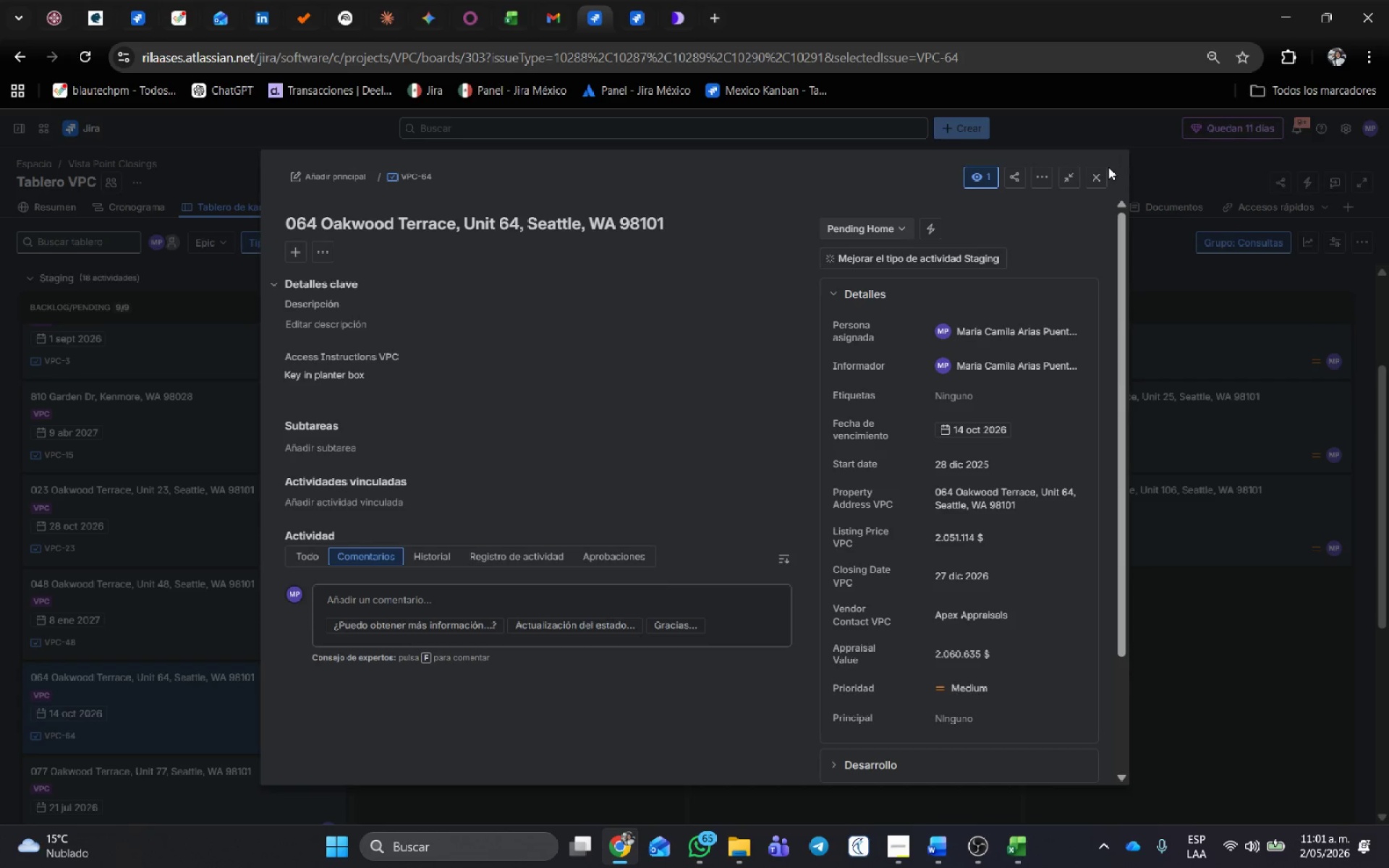 
left_click([1095, 174])
 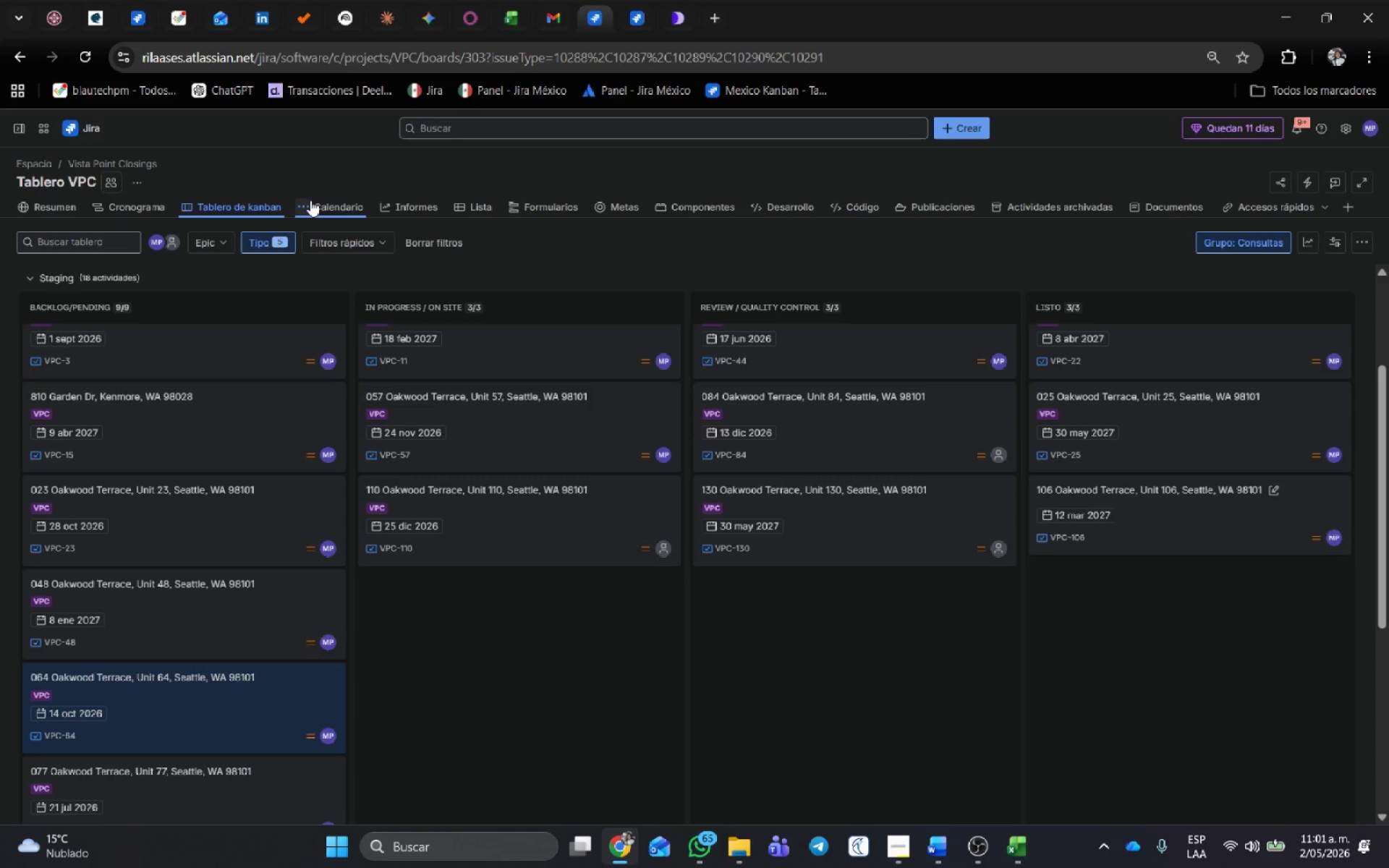 
scroll: coordinate [129, 649], scroll_direction: up, amount: 2.0
 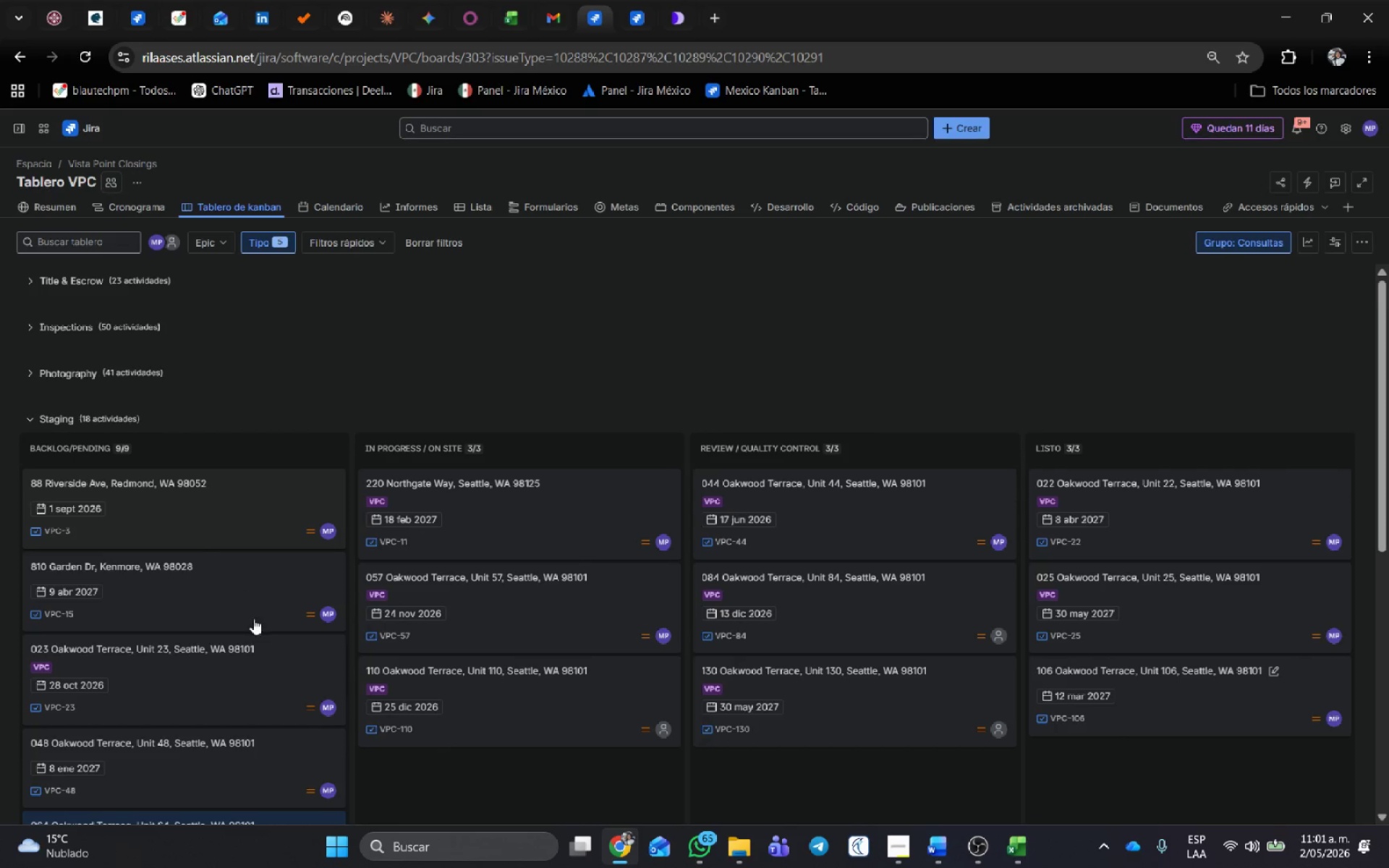 
left_click([182, 605])
 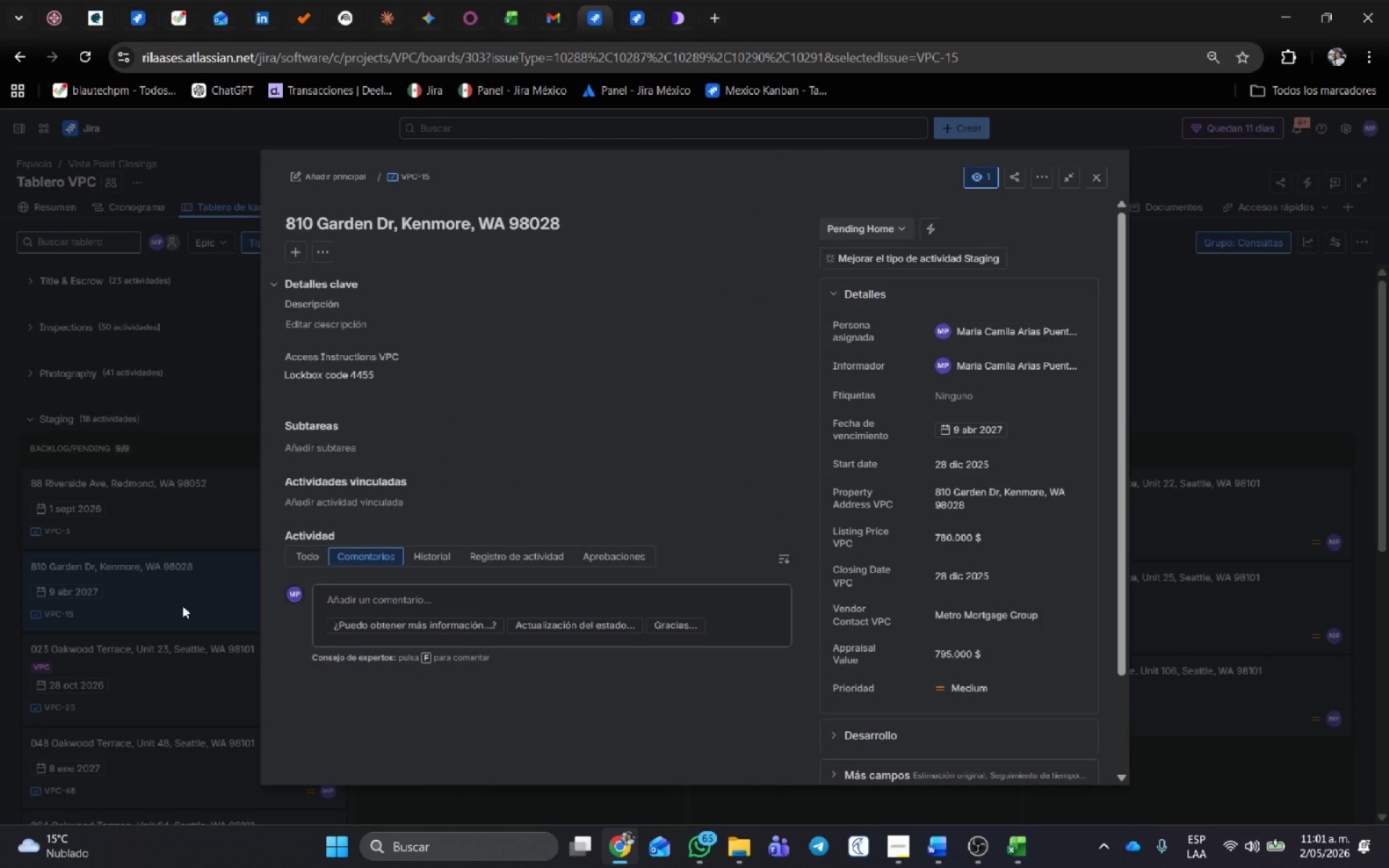 
left_click([1096, 175])
 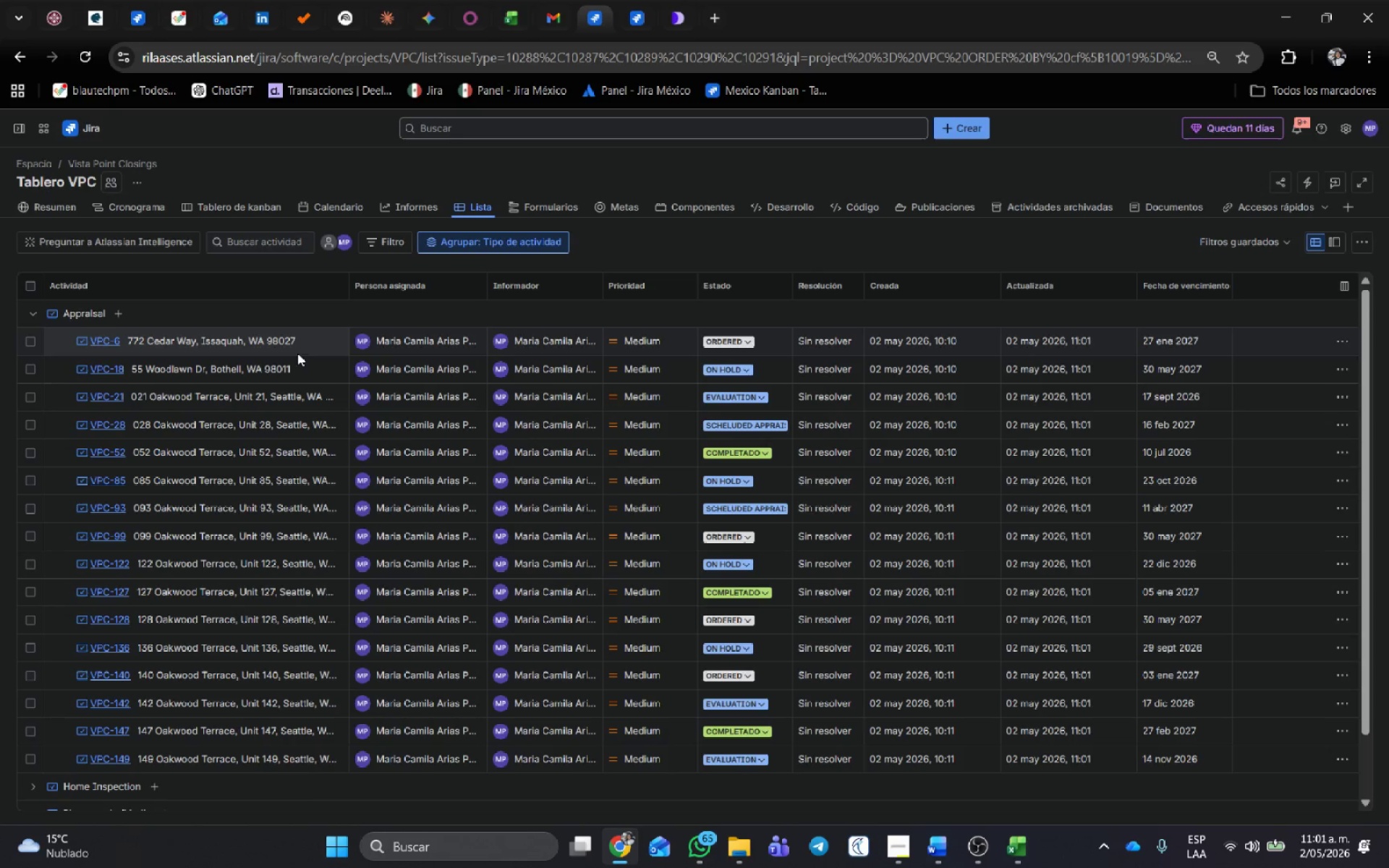 
wait(6.47)
 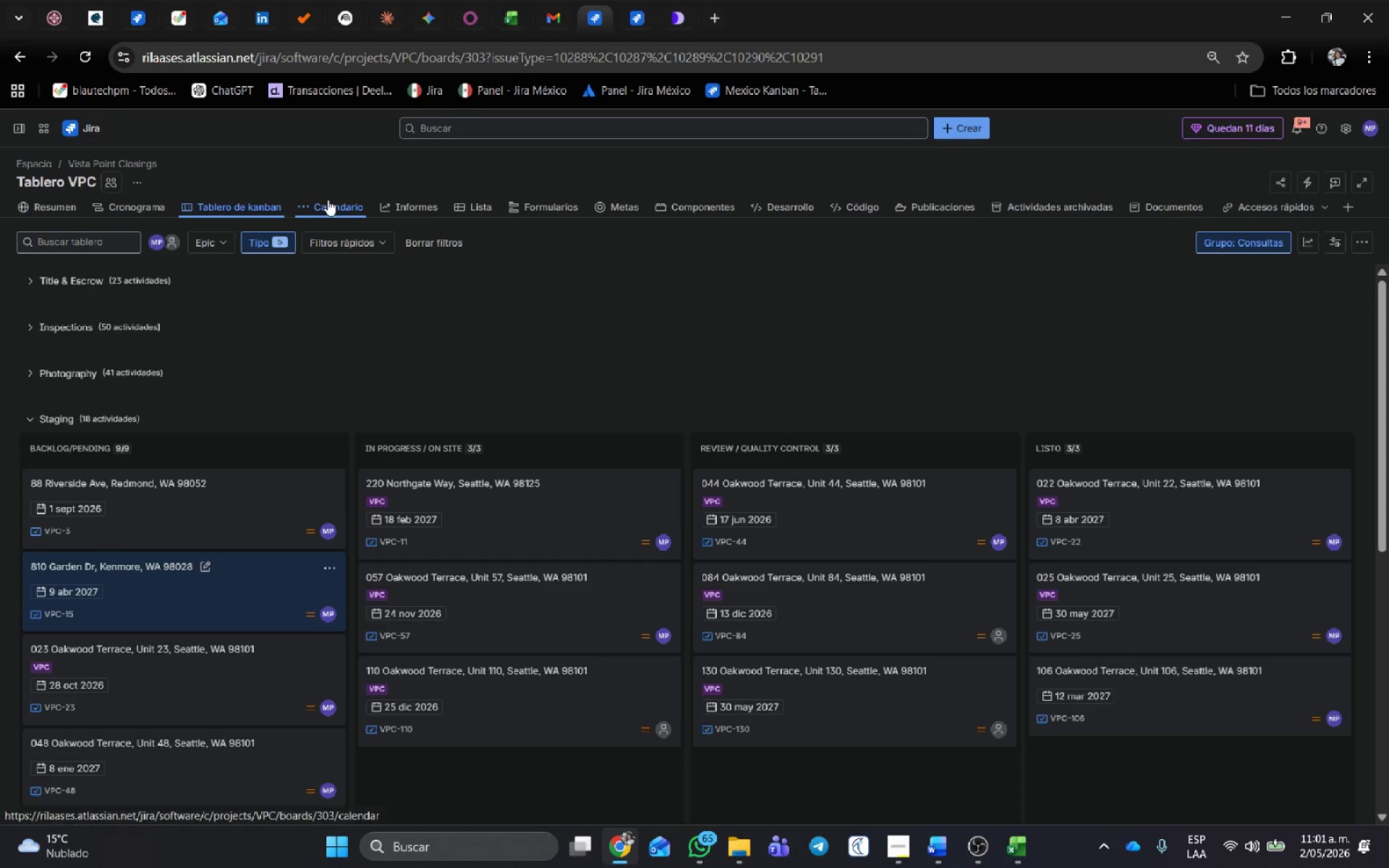 
scroll: coordinate [154, 370], scroll_direction: down, amount: 3.0
 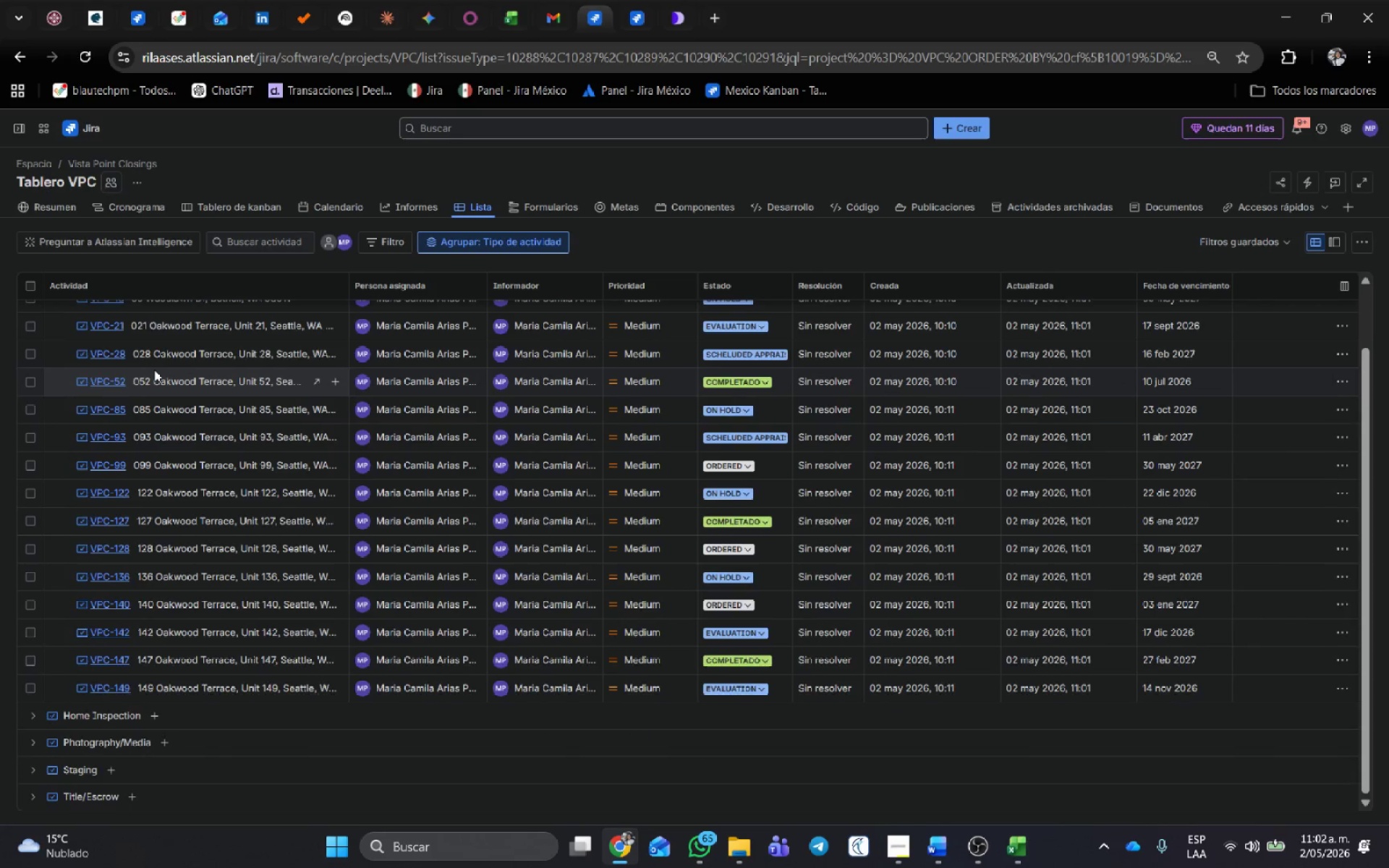 
scroll: coordinate [32, 307], scroll_direction: up, amount: 4.0
 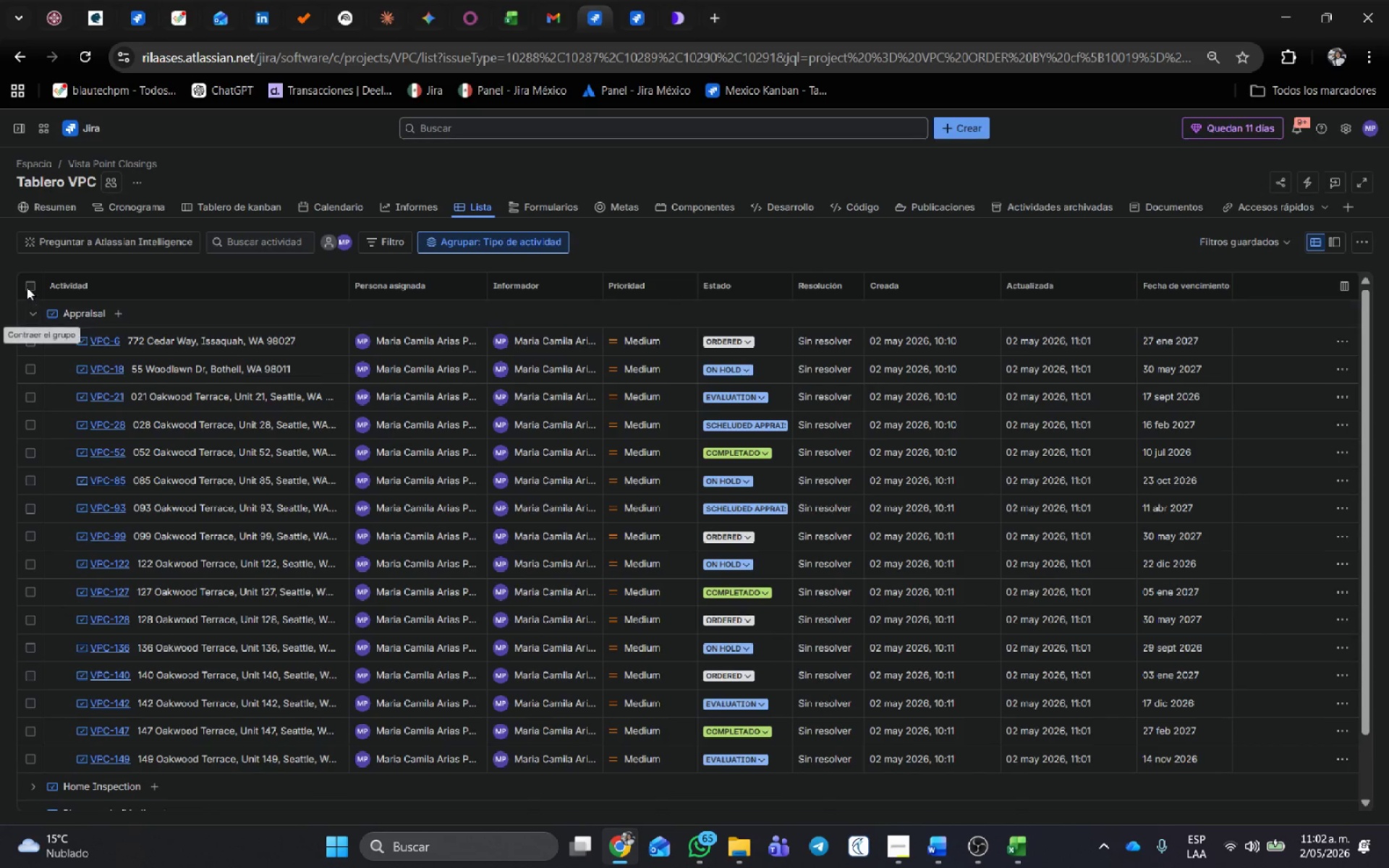 
left_click([27, 284])
 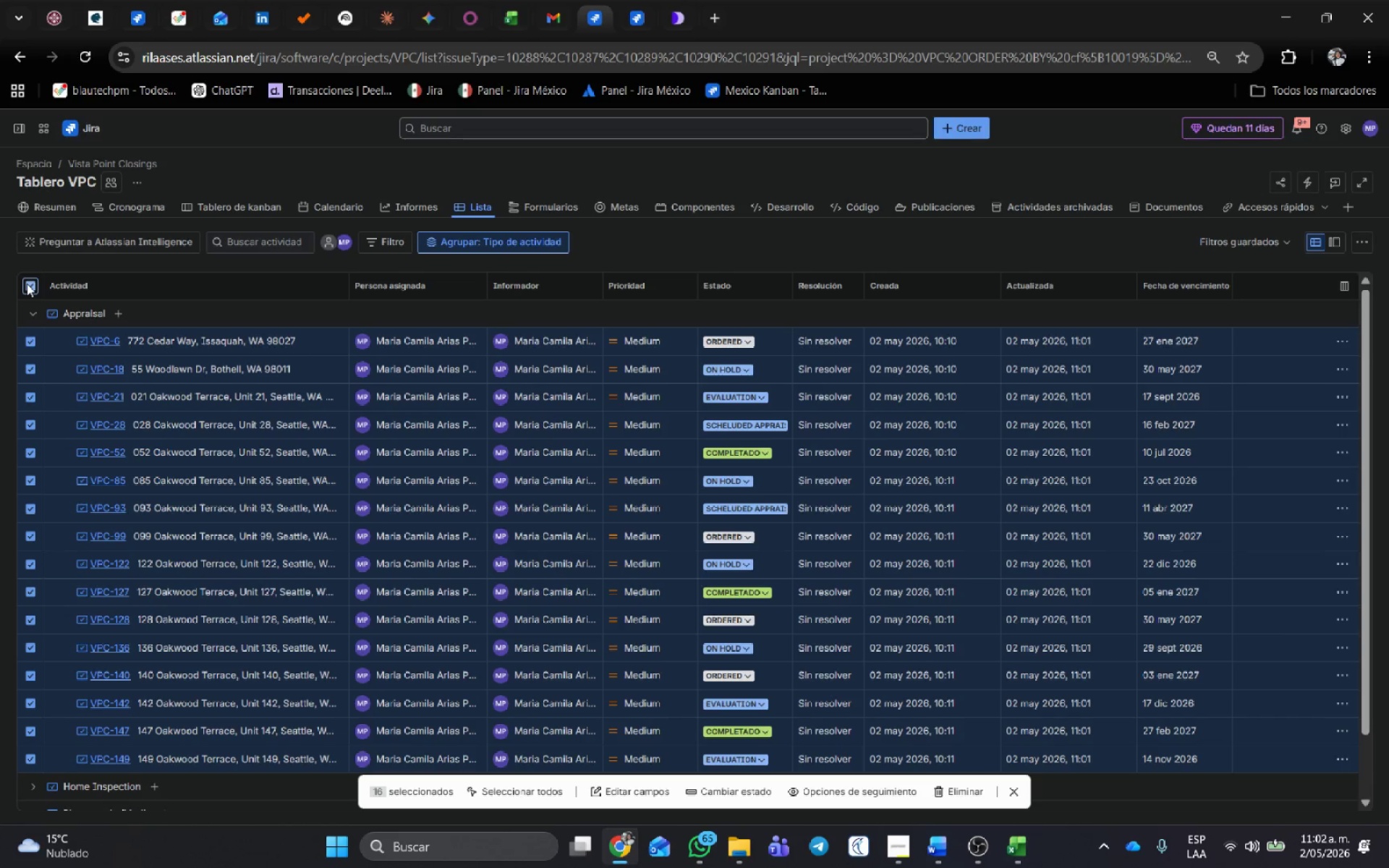 
scroll: coordinate [107, 587], scroll_direction: down, amount: 6.0
 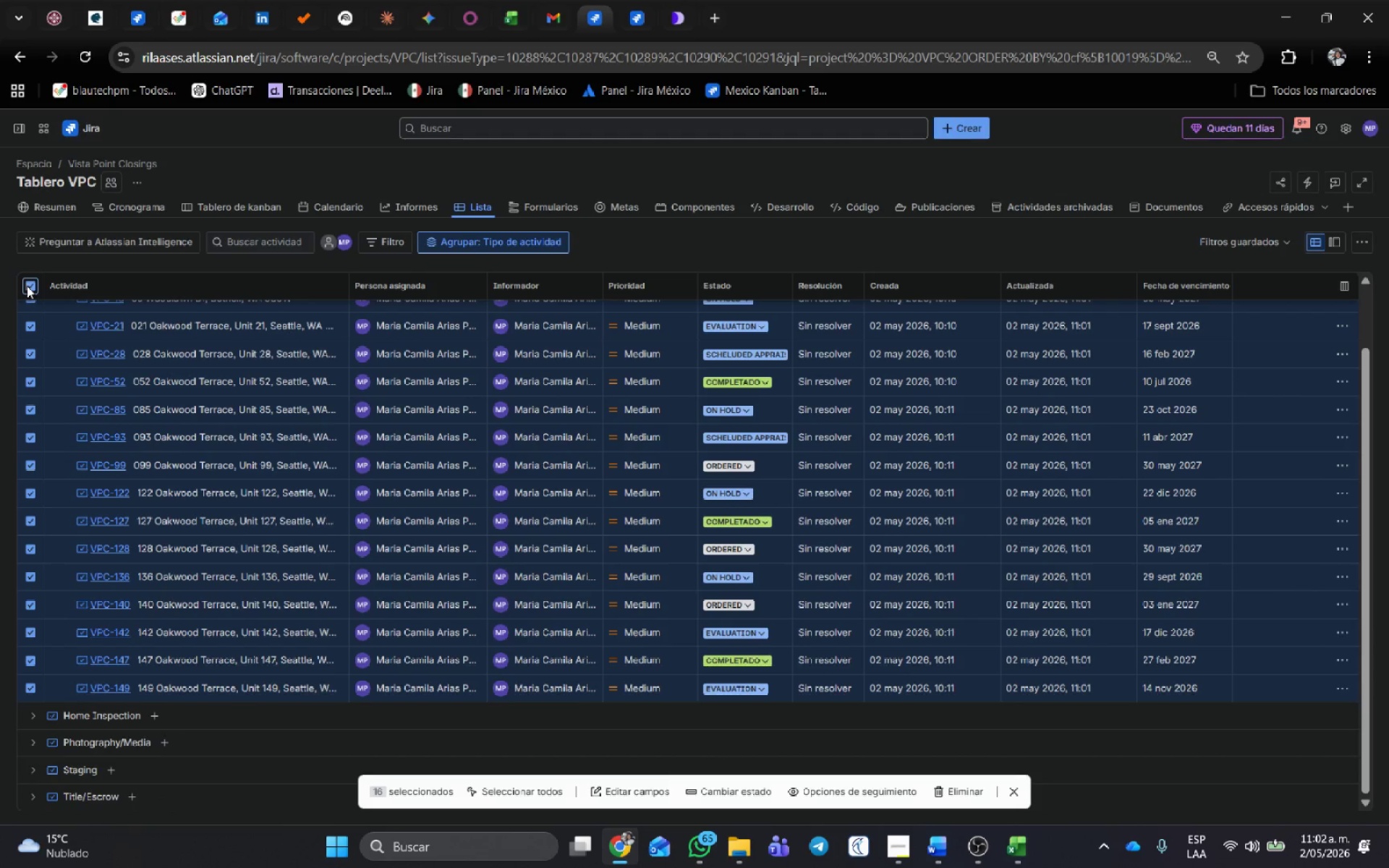 
scroll: coordinate [76, 337], scroll_direction: up, amount: 4.0
 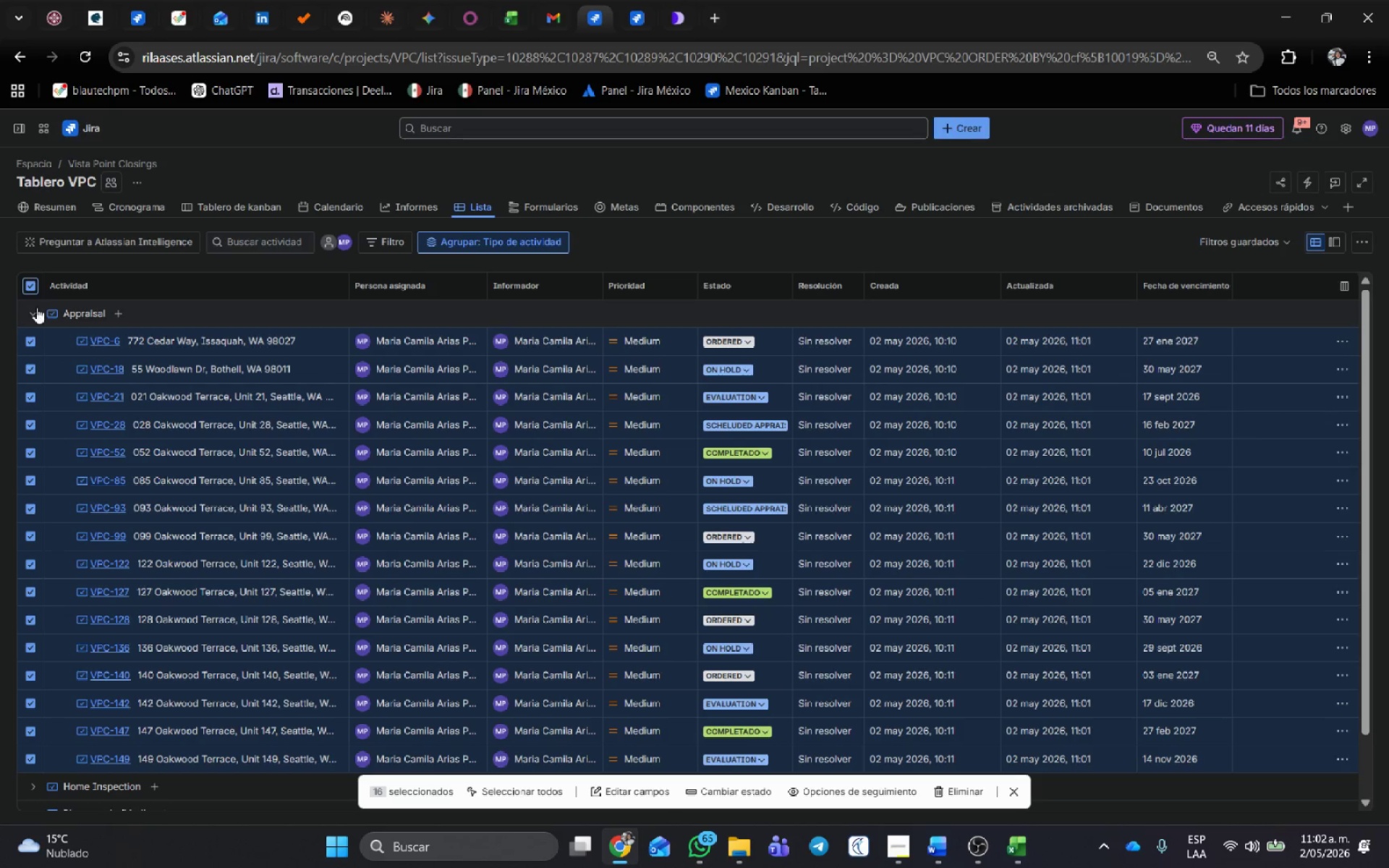 
left_click([36, 308])
 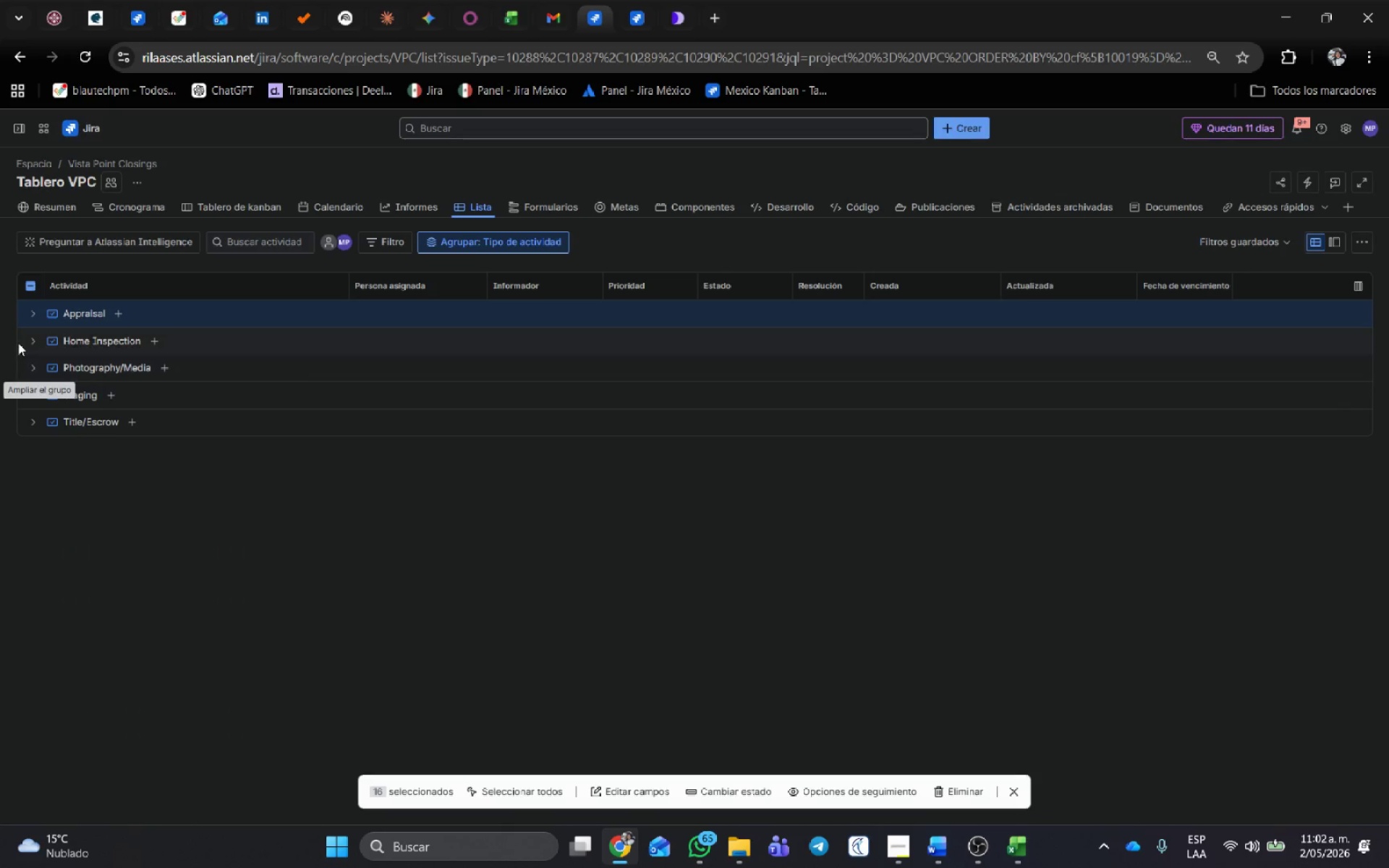 
left_click([28, 336])
 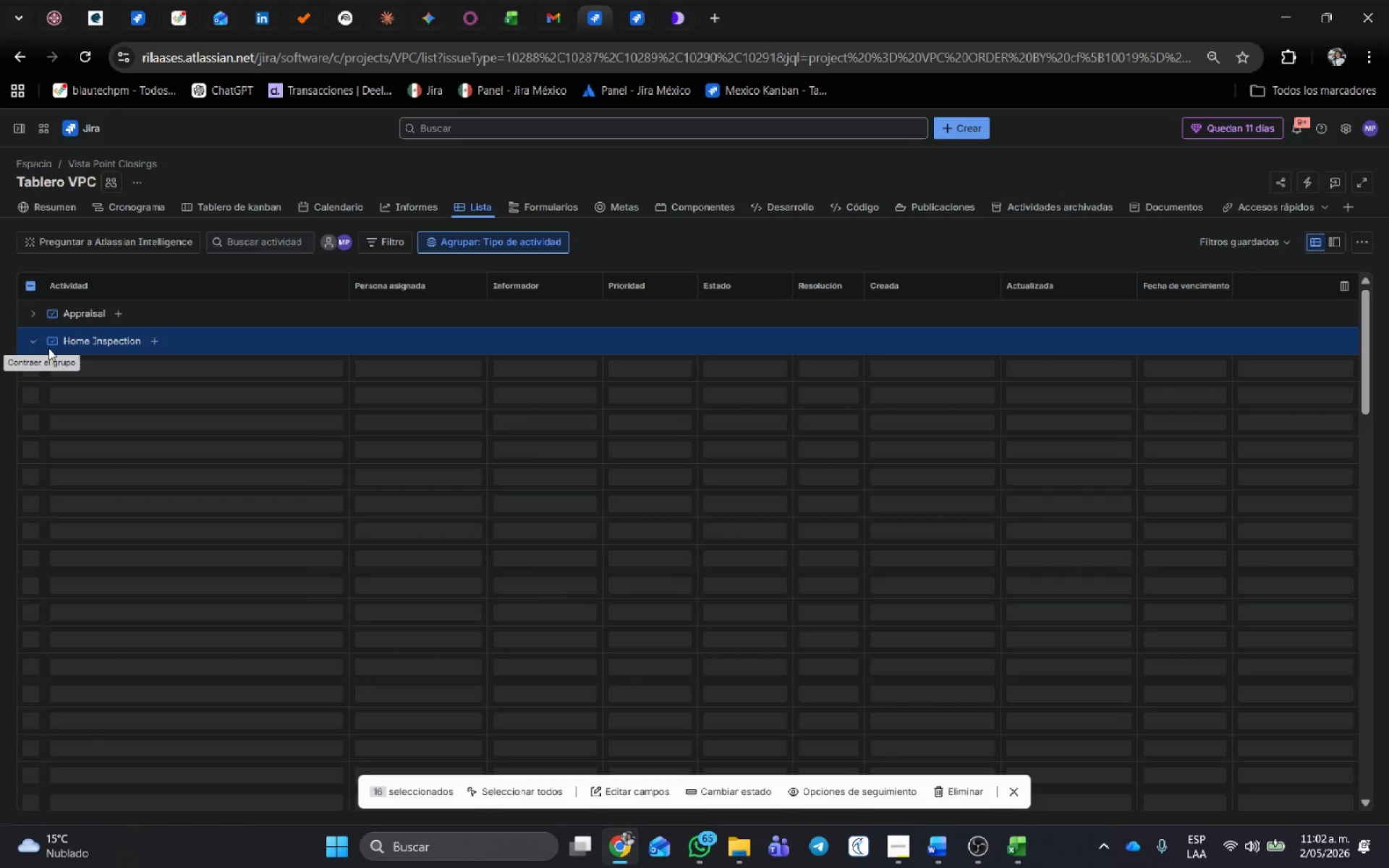 
left_click([51, 339])
 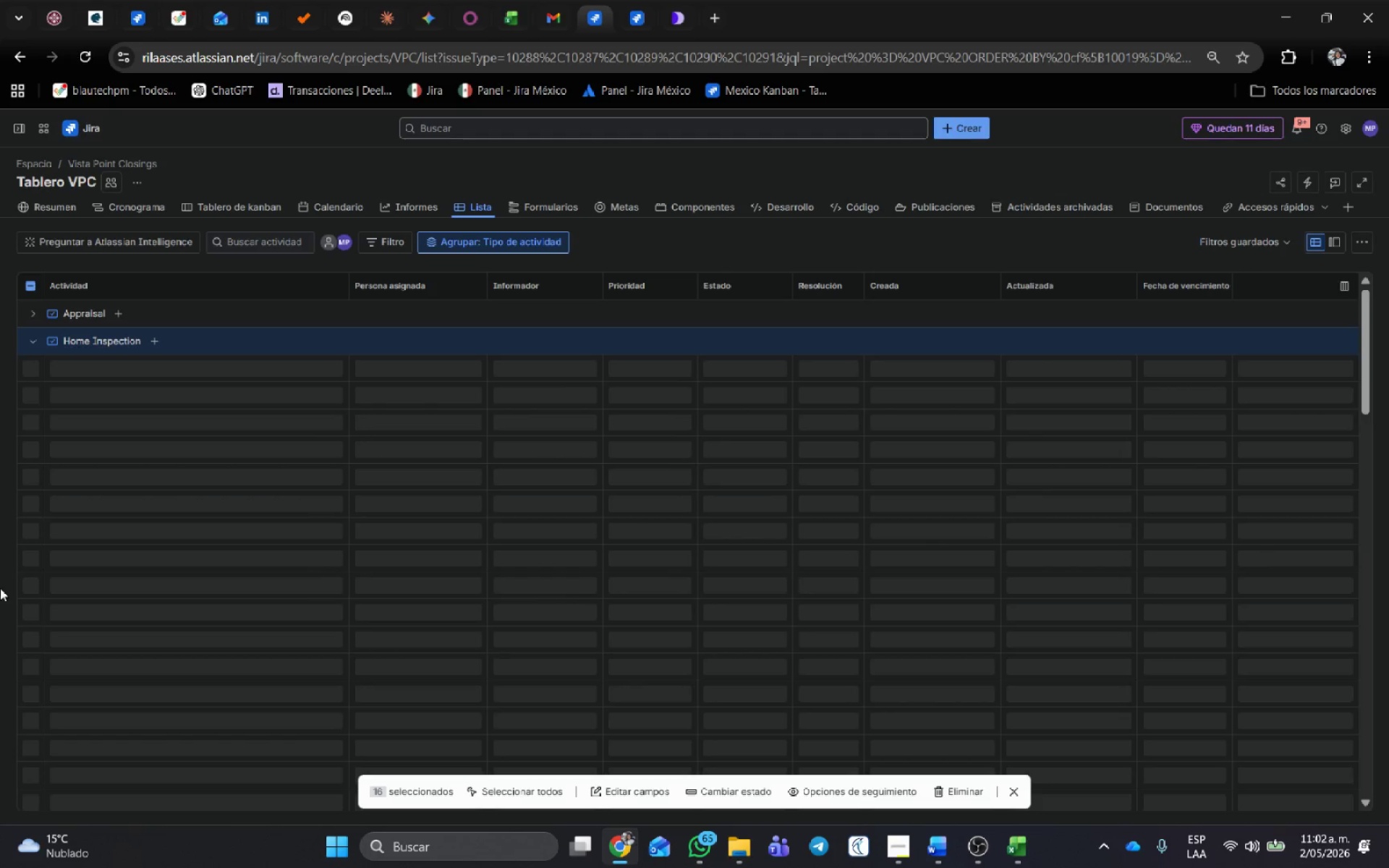 
scroll: coordinate [271, 716], scroll_direction: up, amount: 3.0
 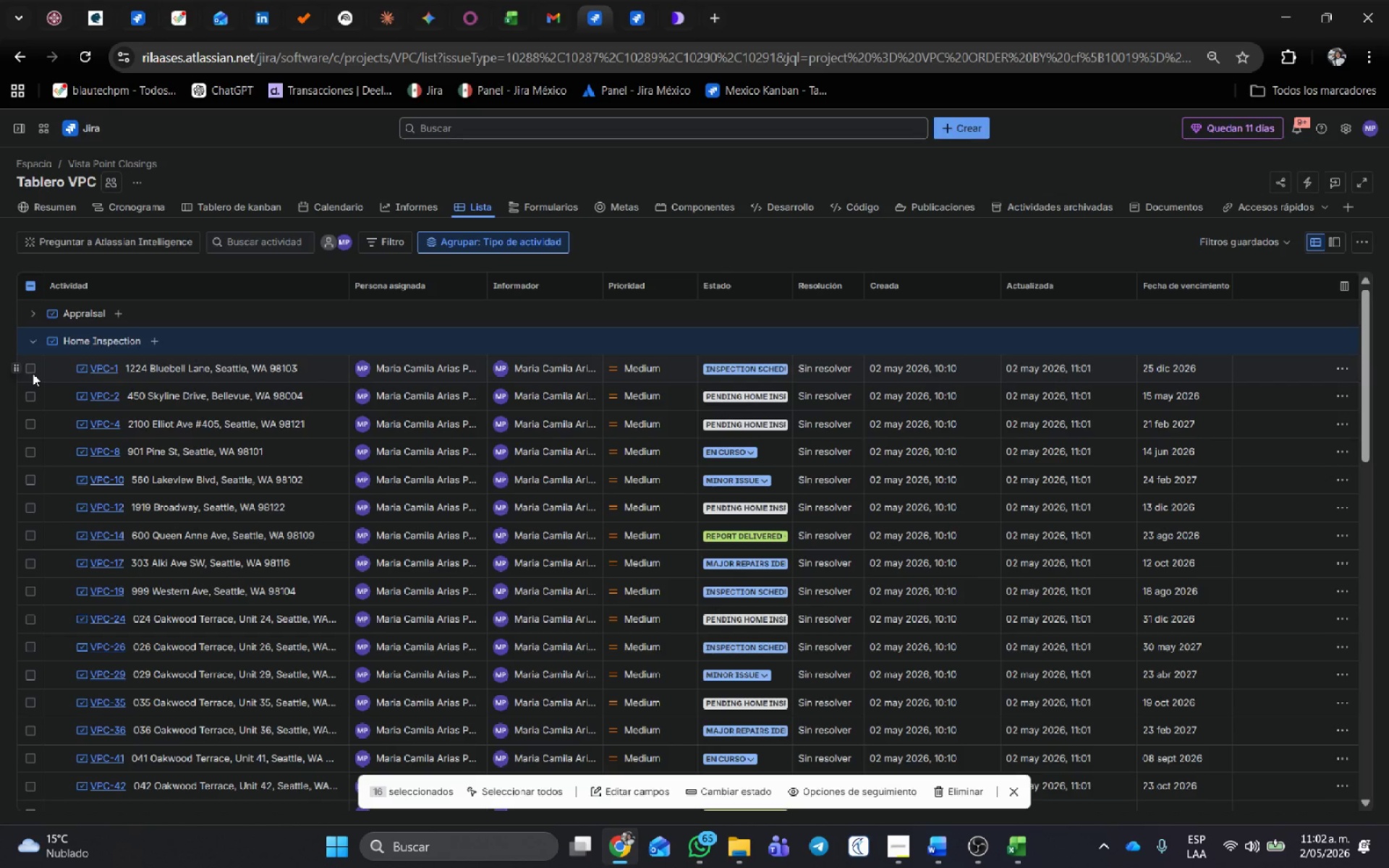 
left_click([33, 373])
 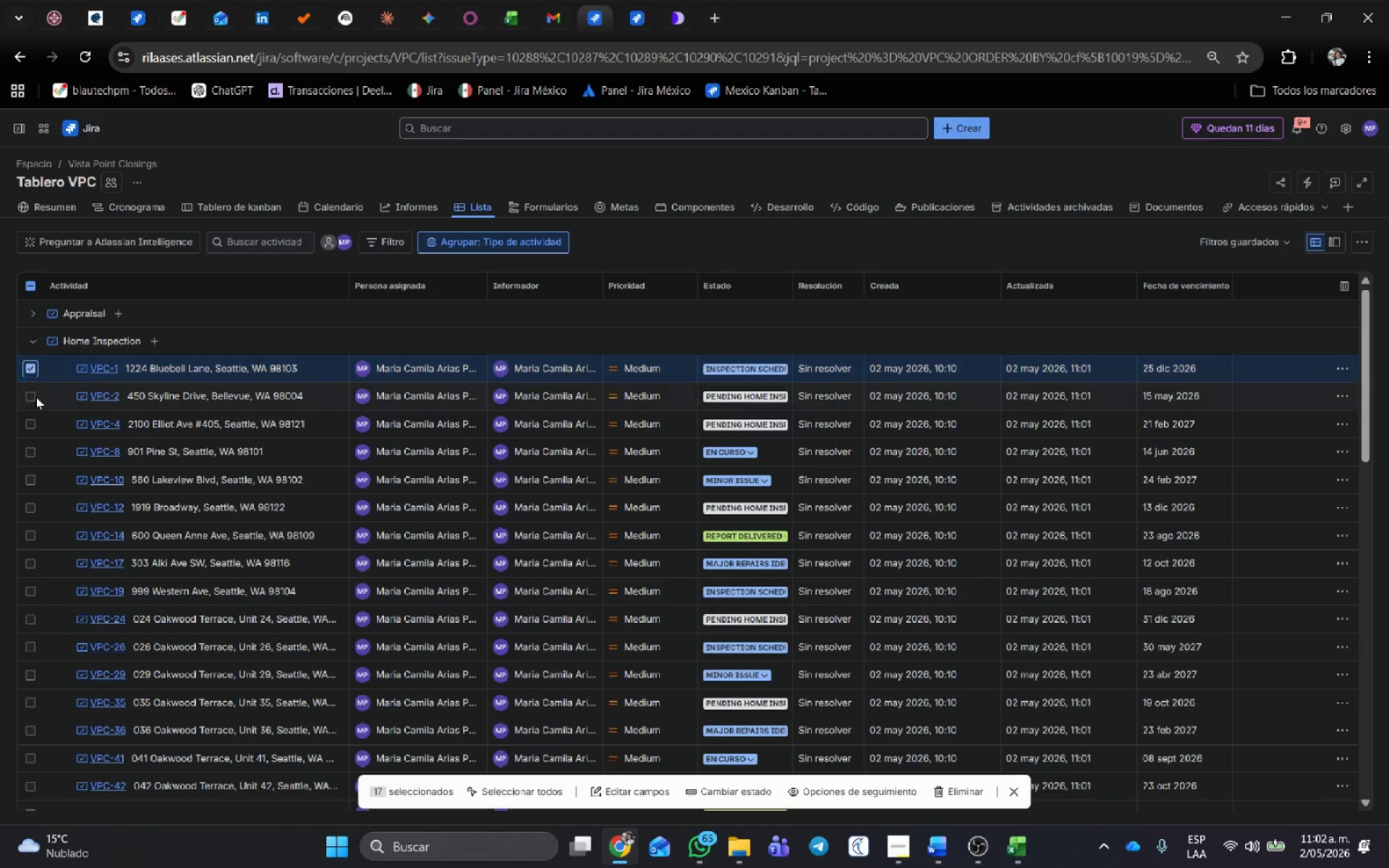 
left_click([35, 396])
 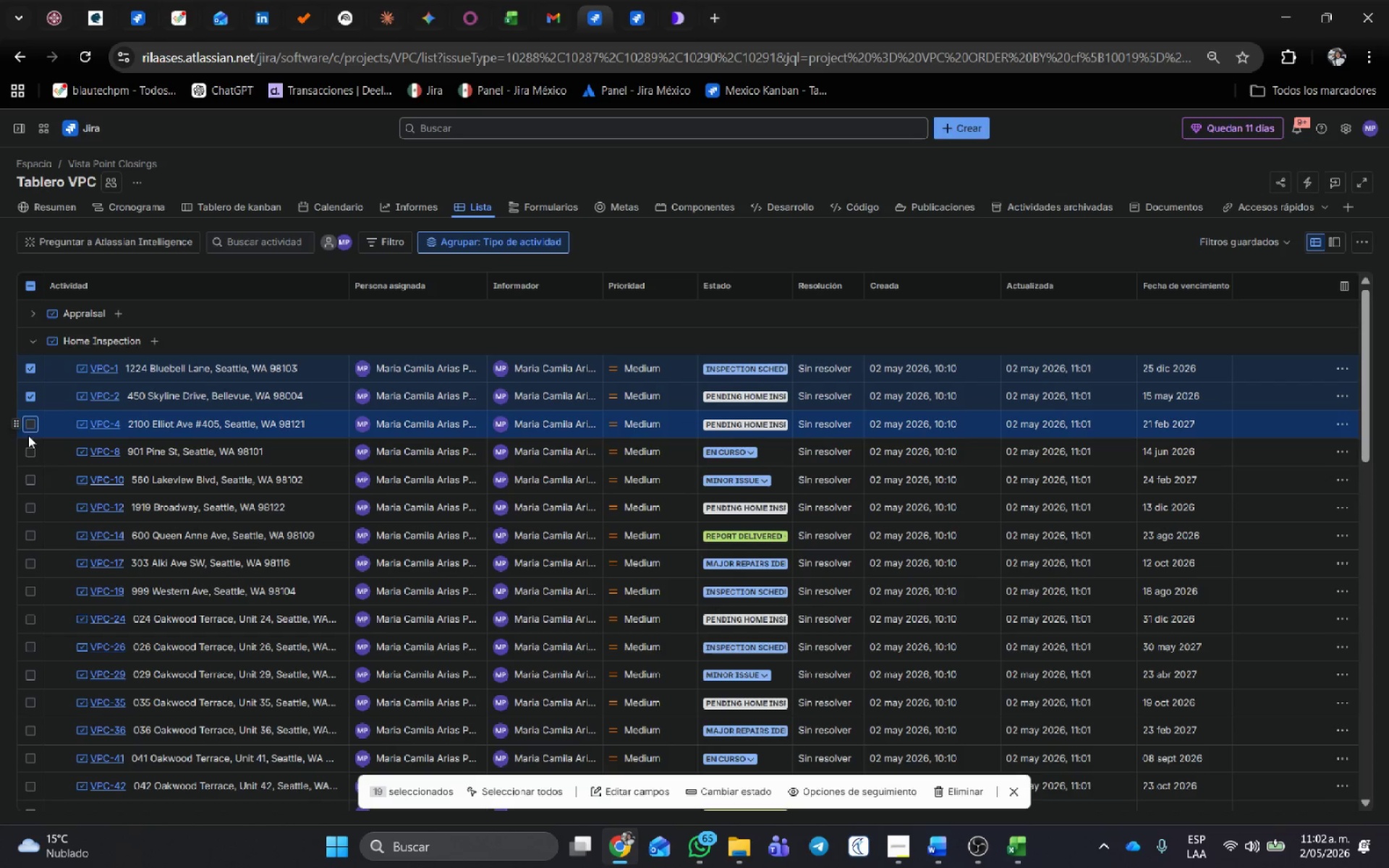 
double_click([28, 451])
 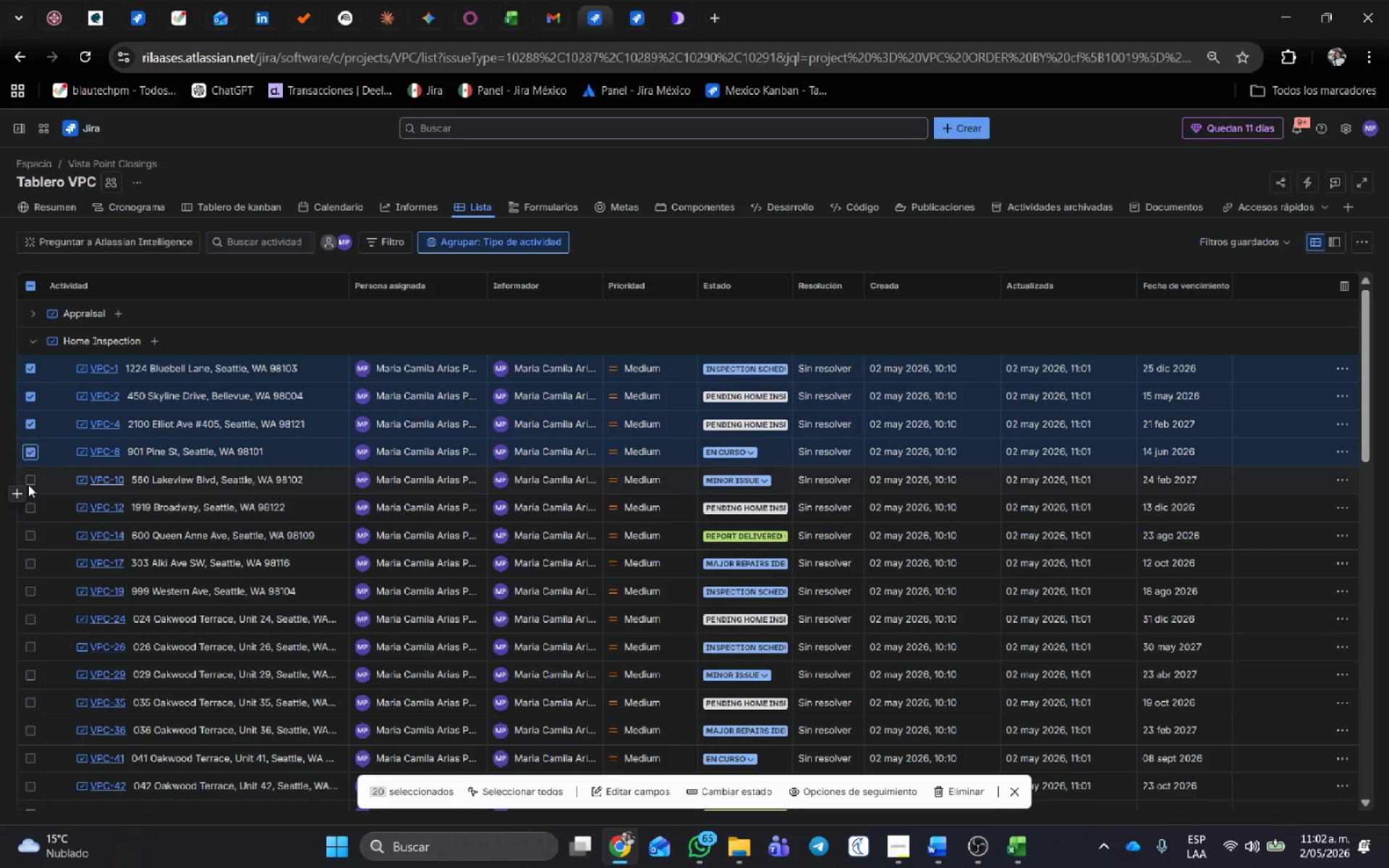 
left_click([28, 483])
 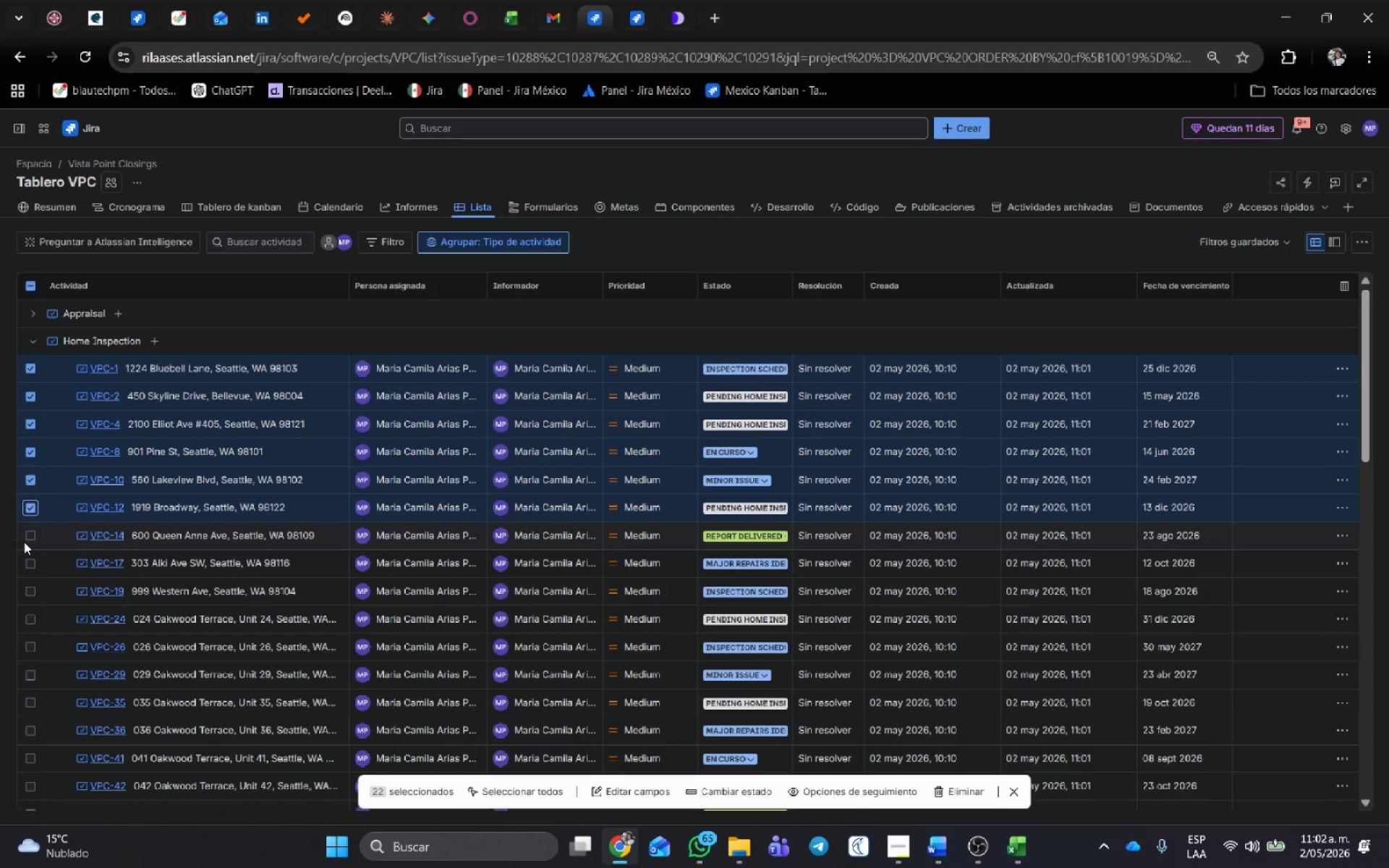 
left_click([30, 533])
 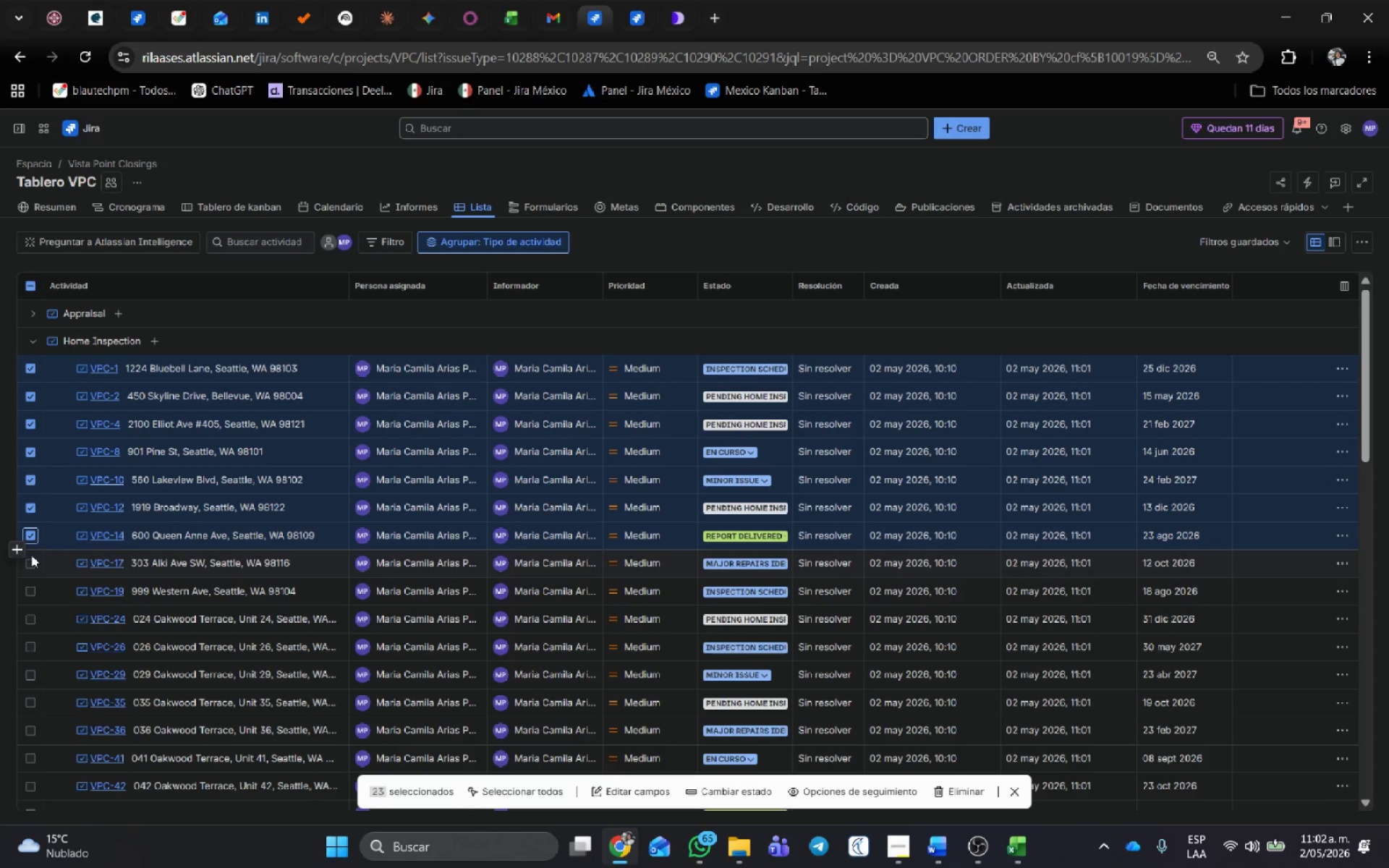 
left_click([31, 563])
 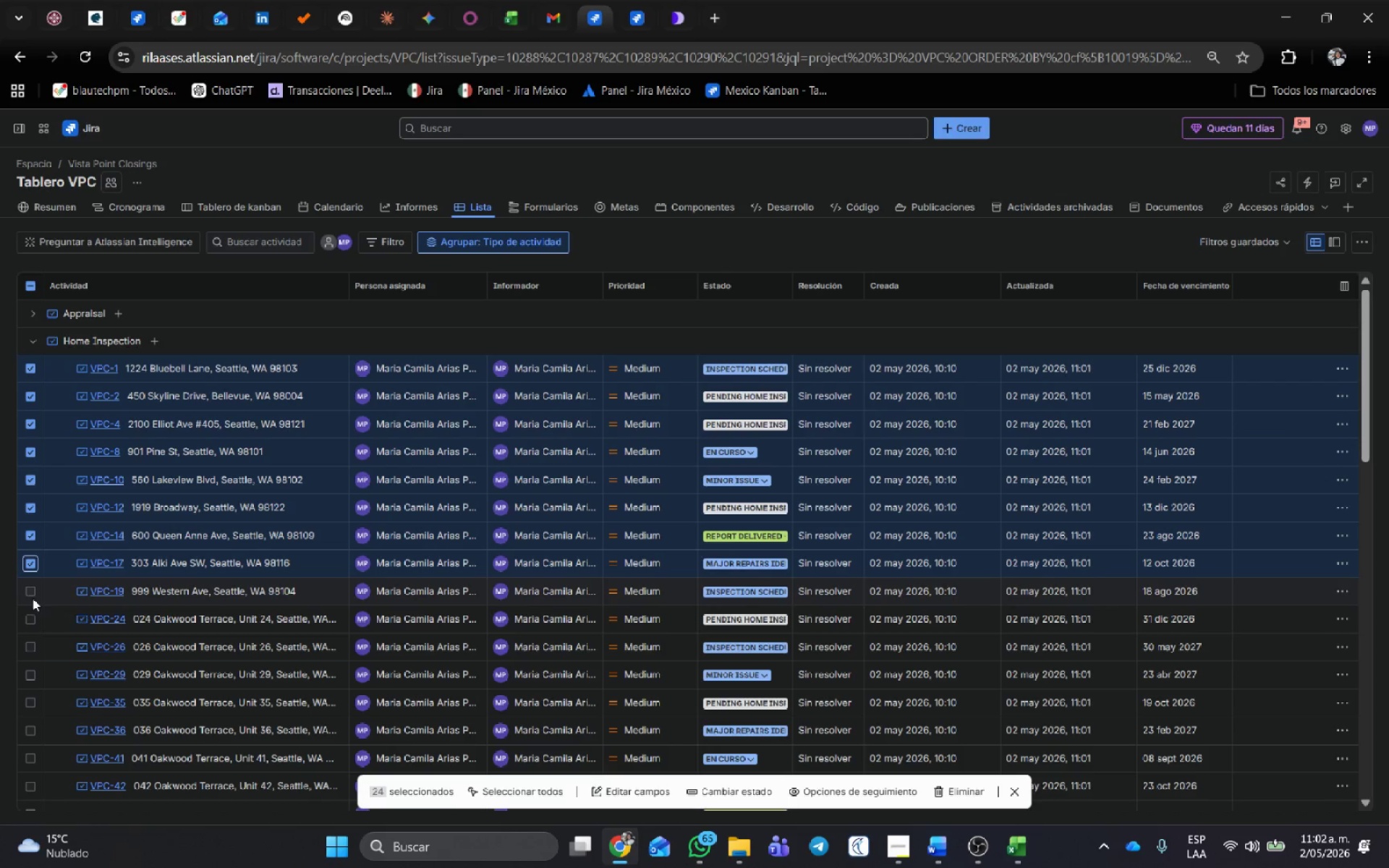 
left_click([26, 589])
 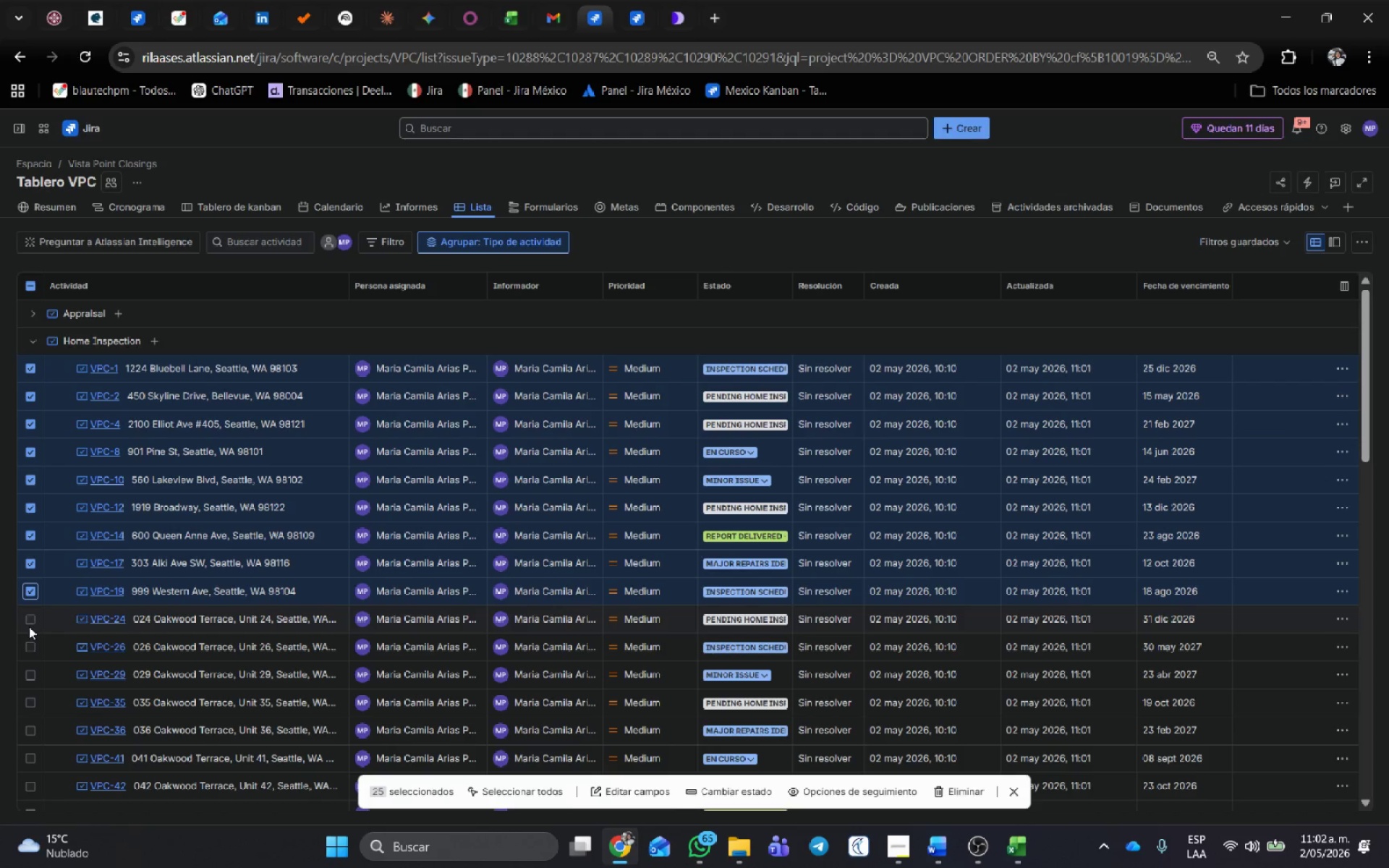 
left_click([28, 618])
 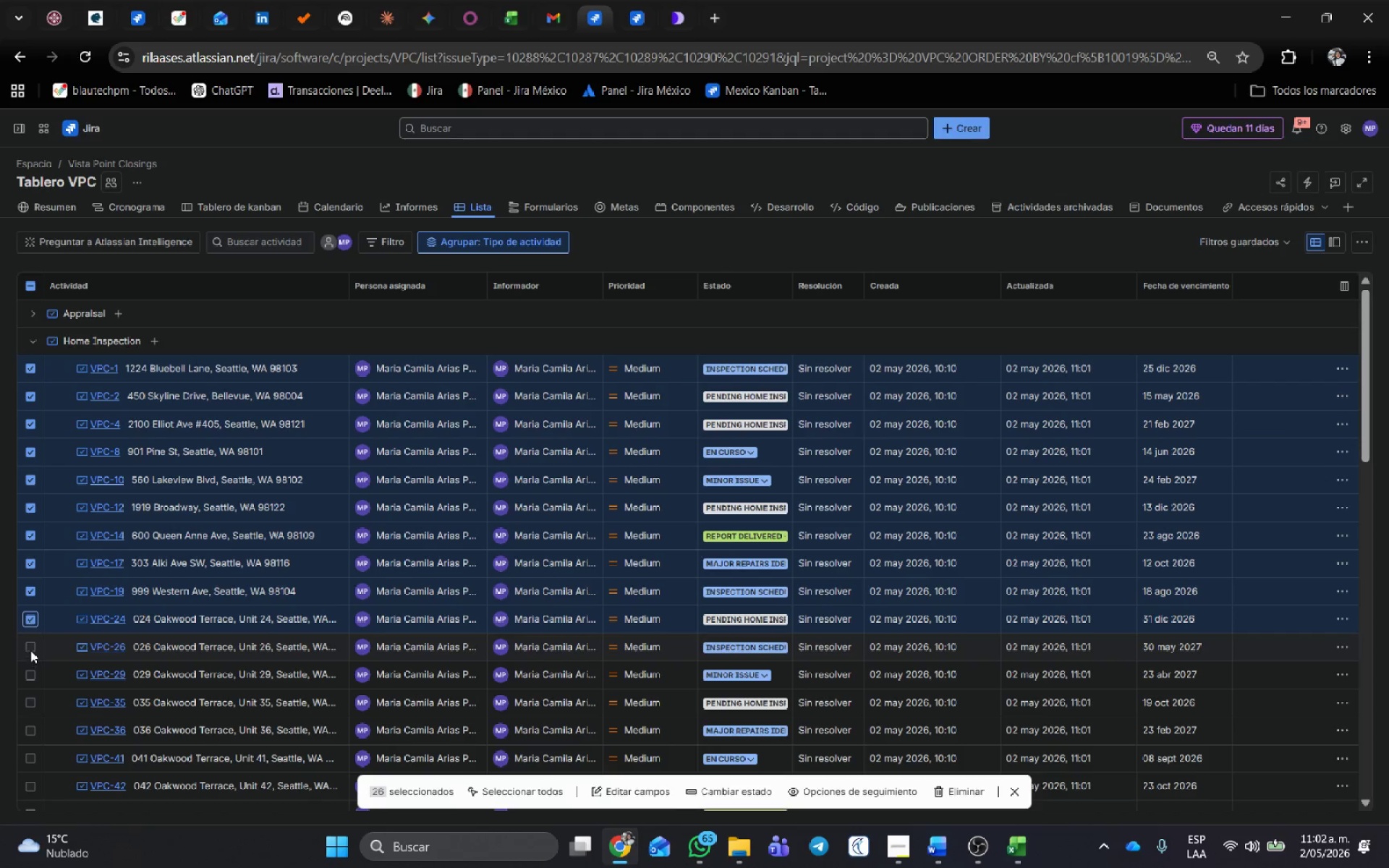 
left_click([30, 647])
 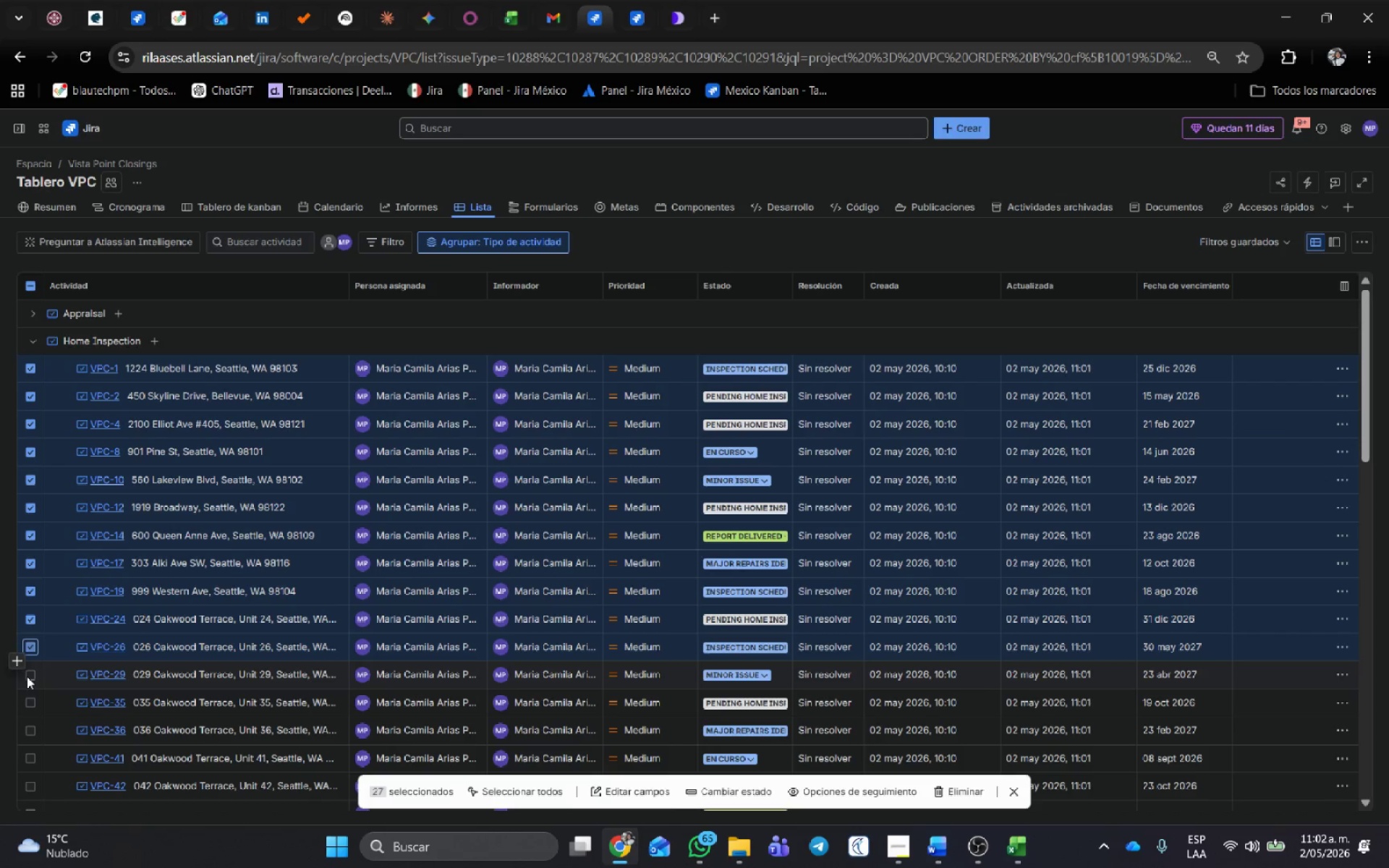 
left_click([27, 676])
 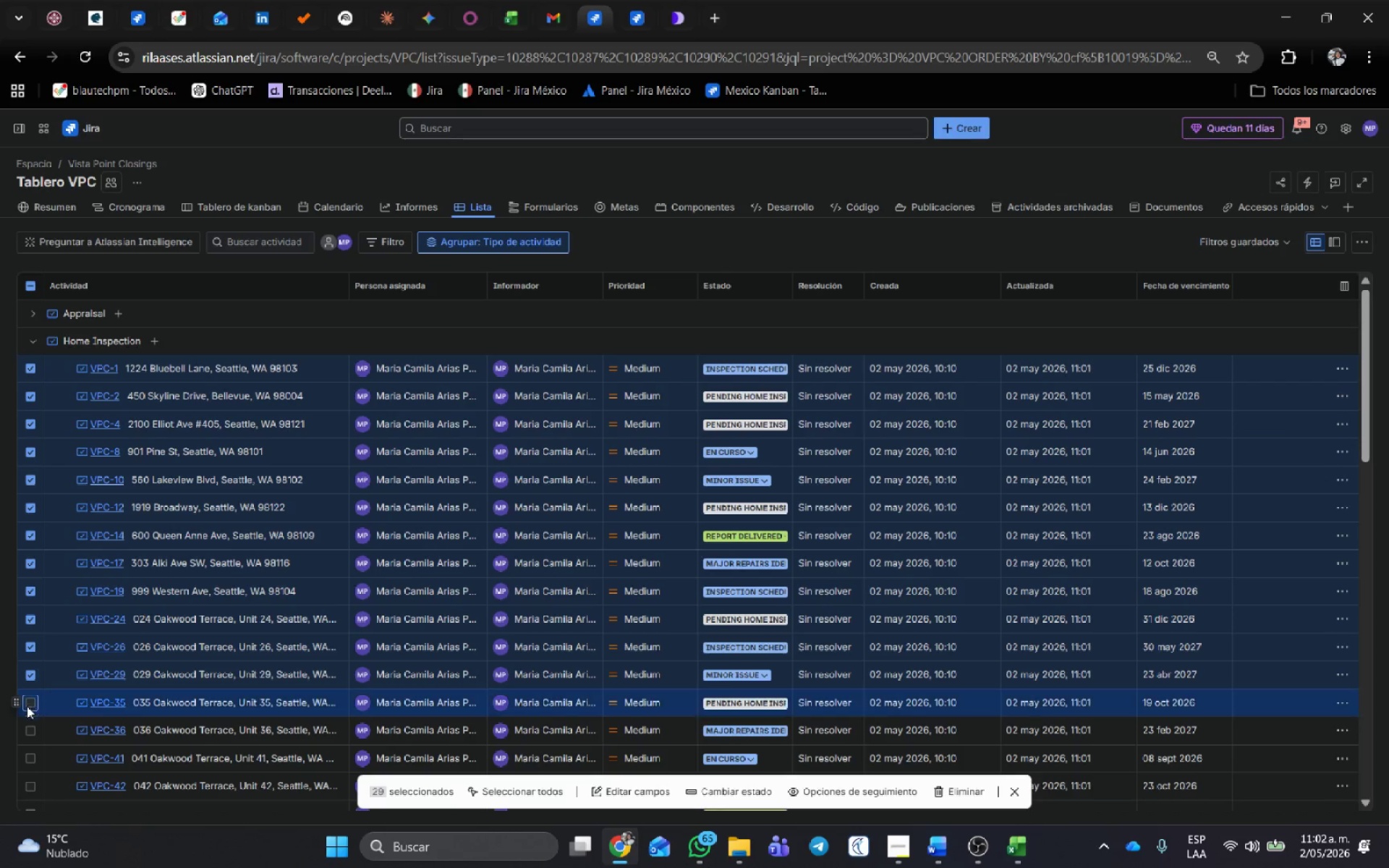 
double_click([32, 728])
 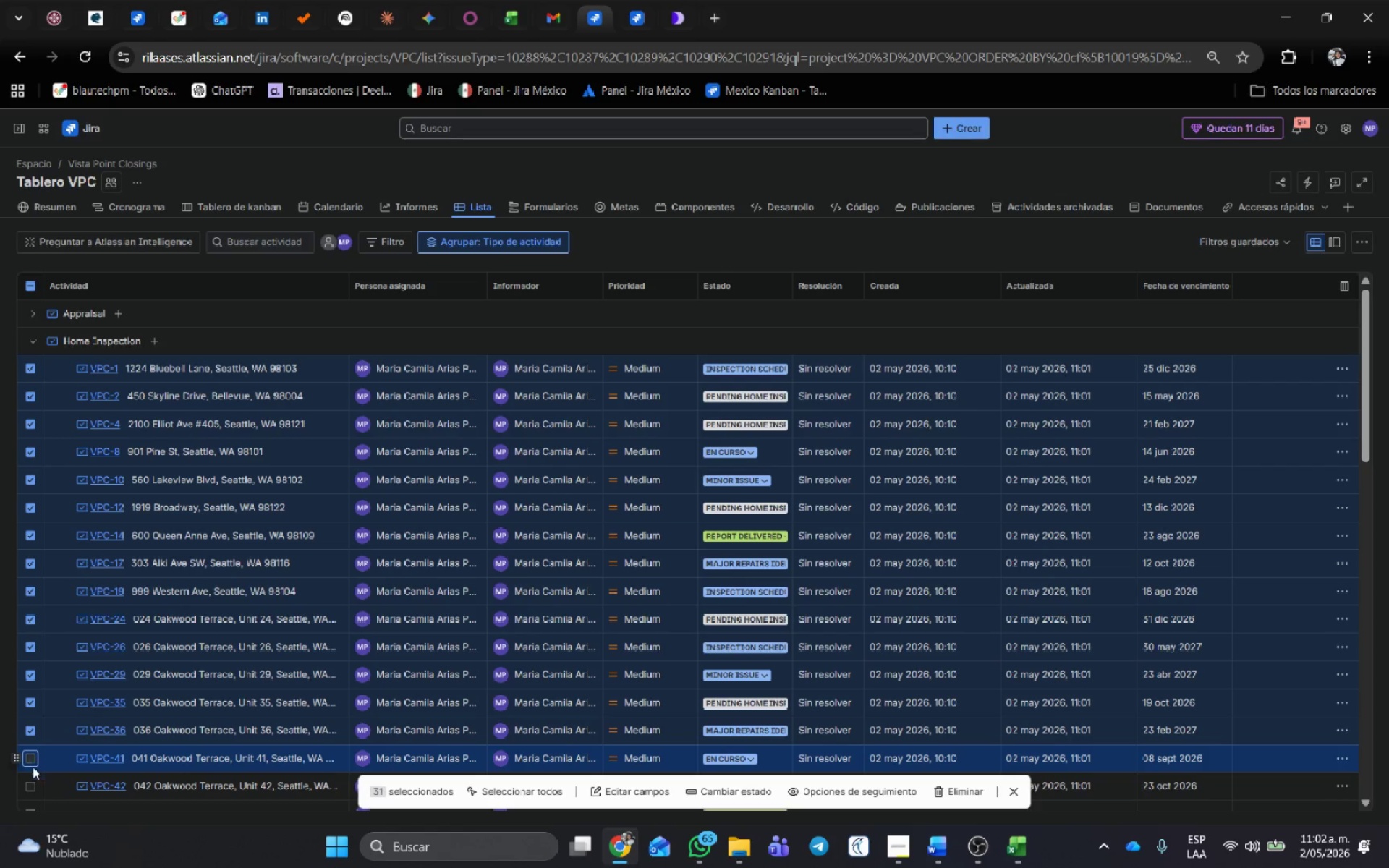 
double_click([33, 785])
 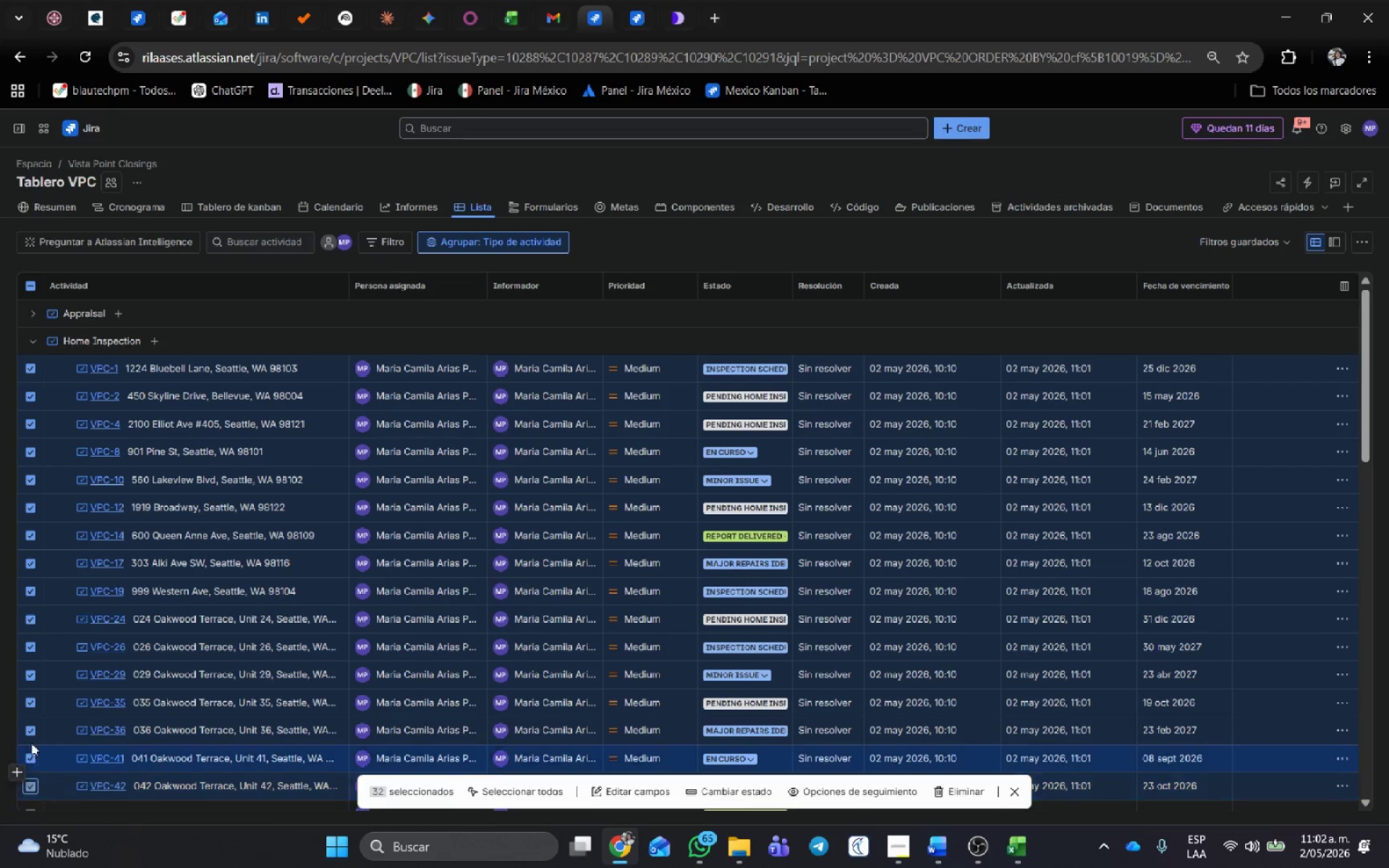 
scroll: coordinate [38, 712], scroll_direction: down, amount: 3.0
 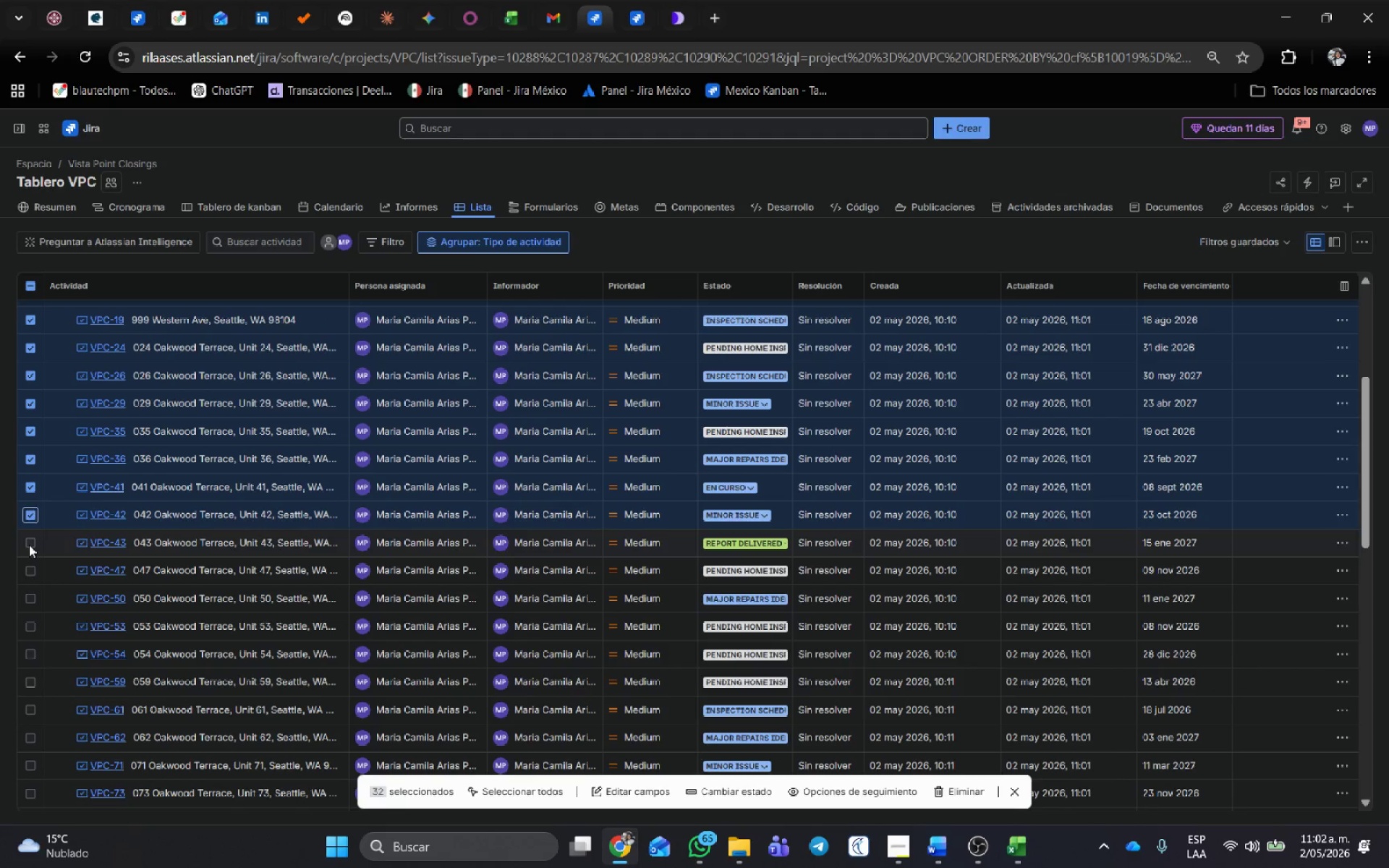 
double_click([32, 567])
 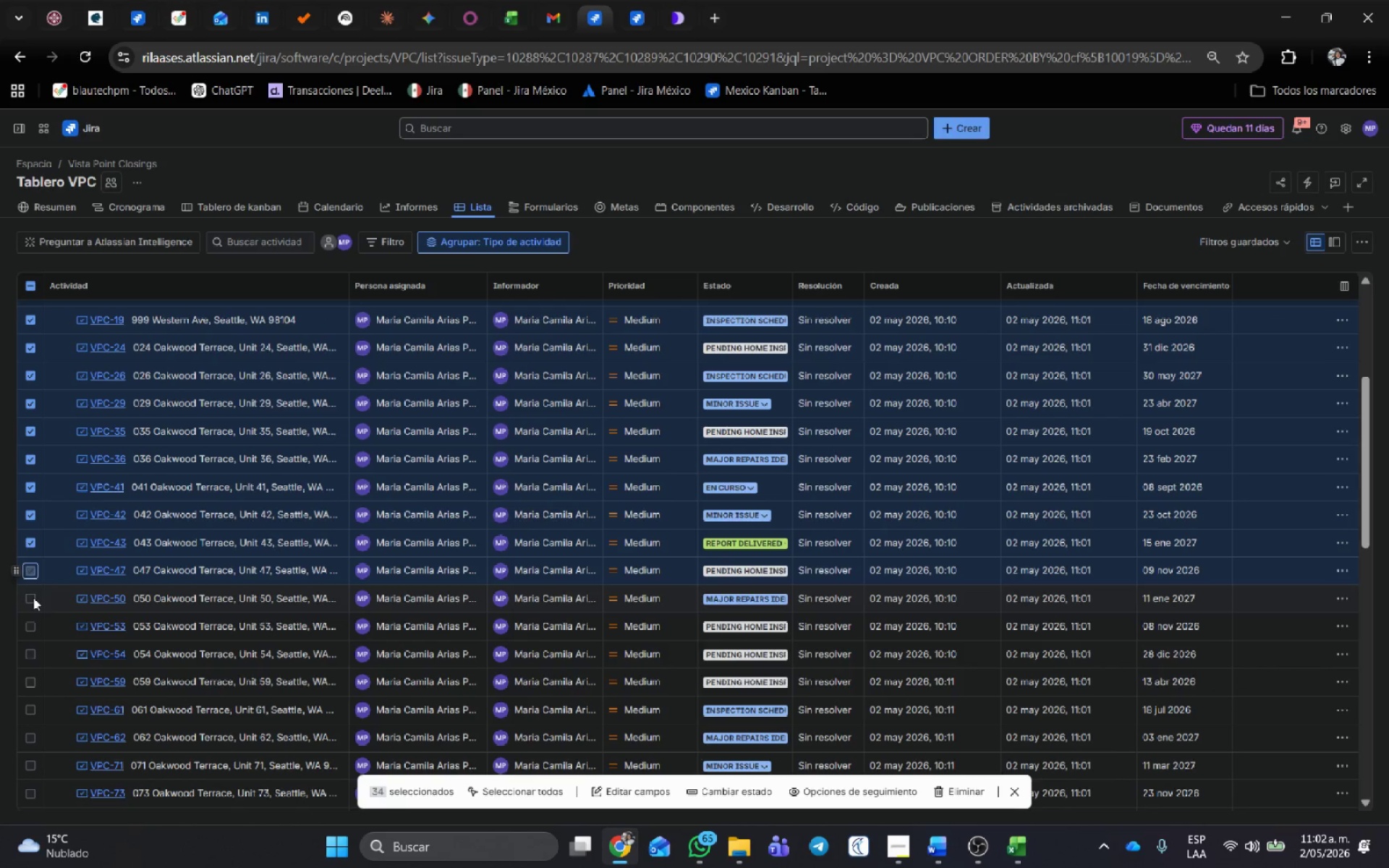 
triple_click([33, 596])
 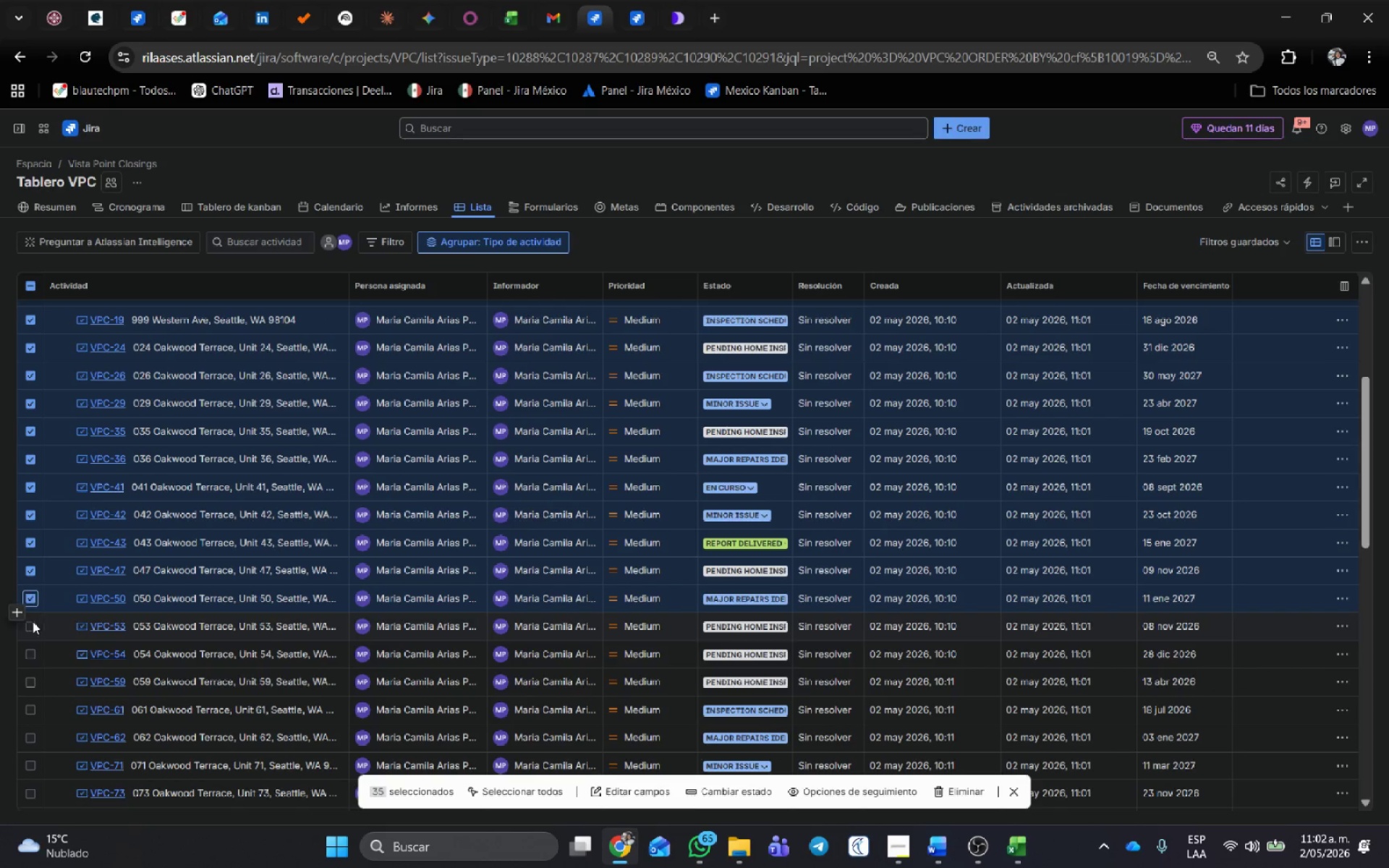 
left_click([33, 624])
 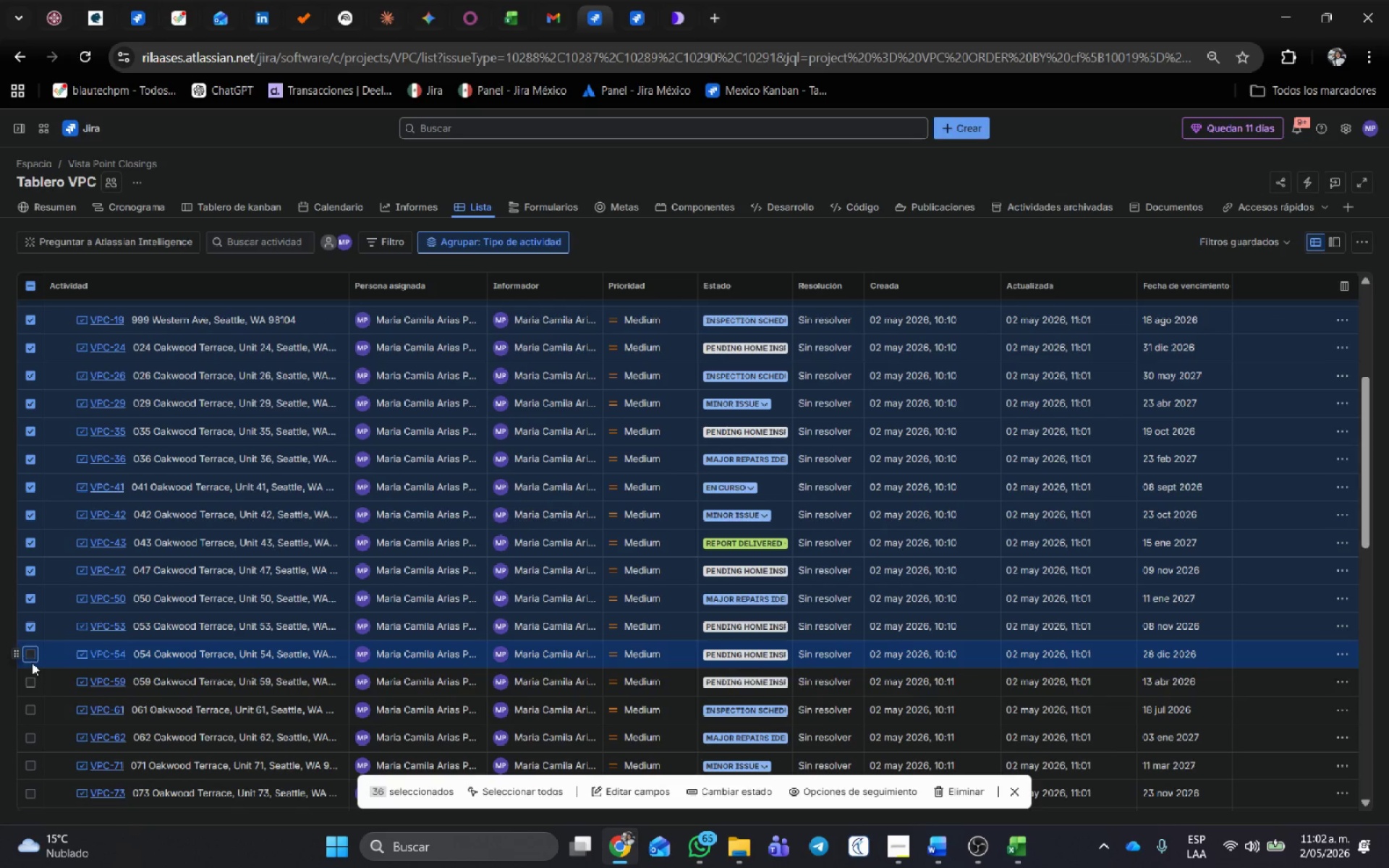 
double_click([33, 684])
 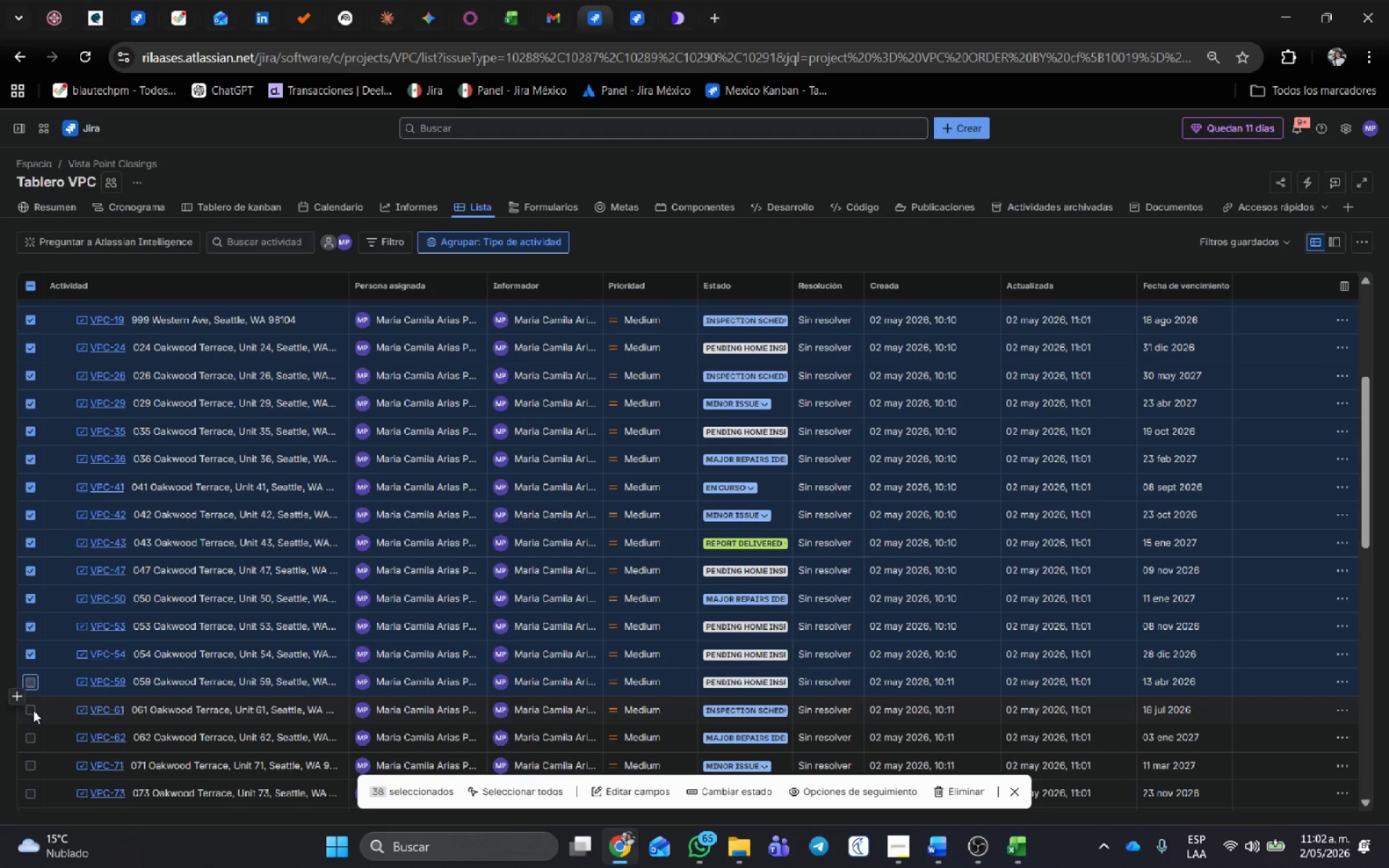 
left_click([33, 710])
 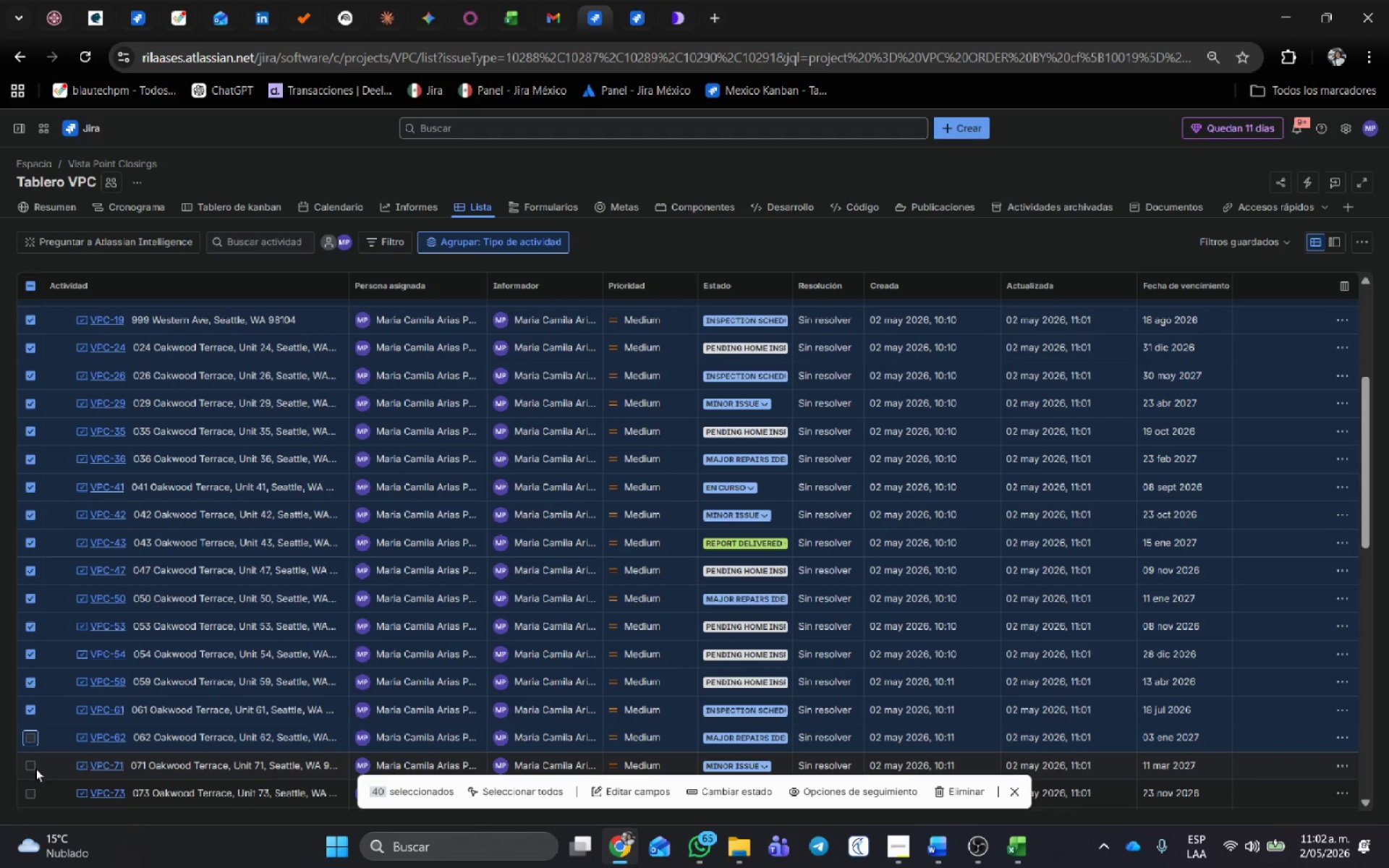 
left_click([30, 768])
 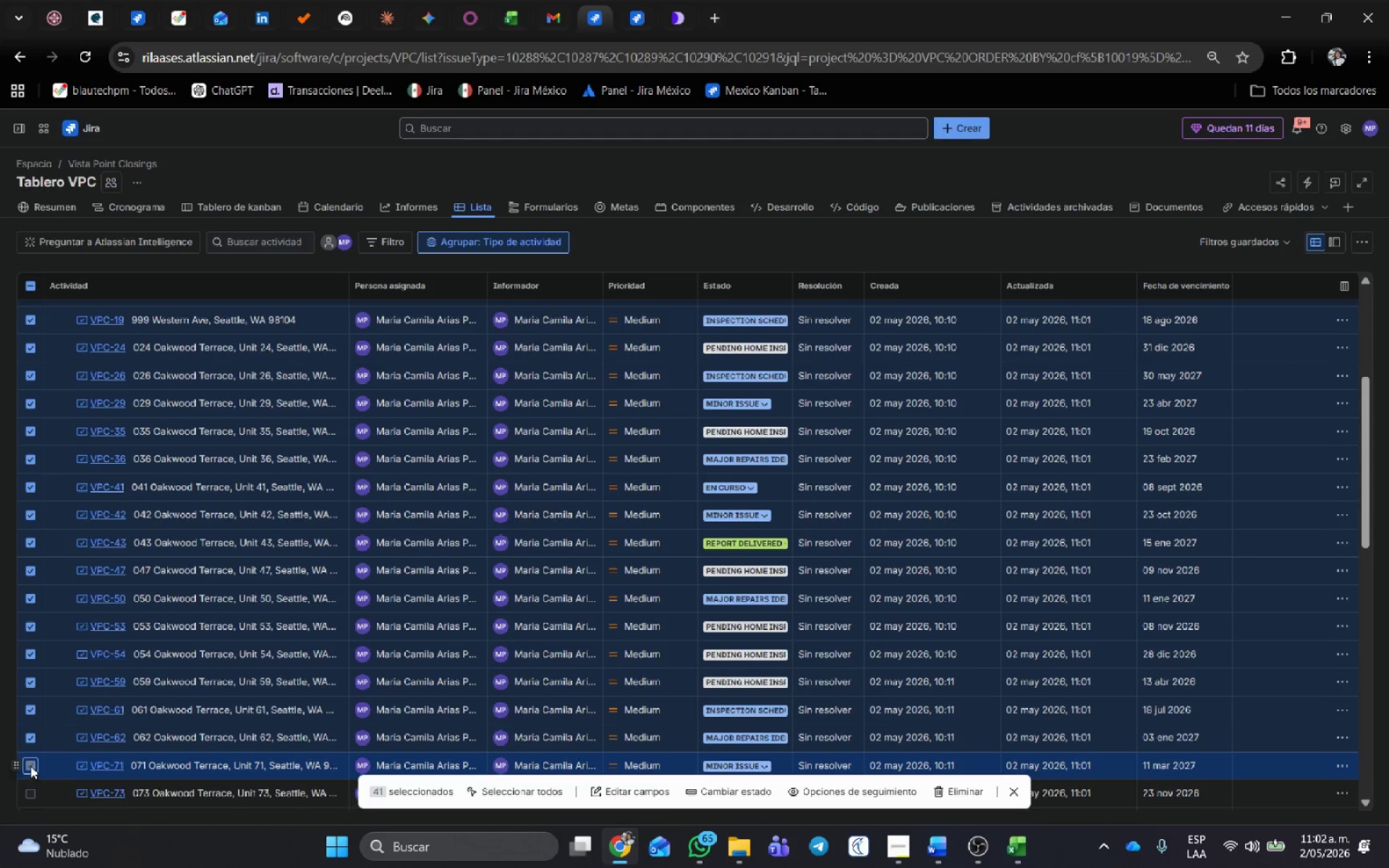 
scroll: coordinate [31, 749], scroll_direction: down, amount: 3.0
 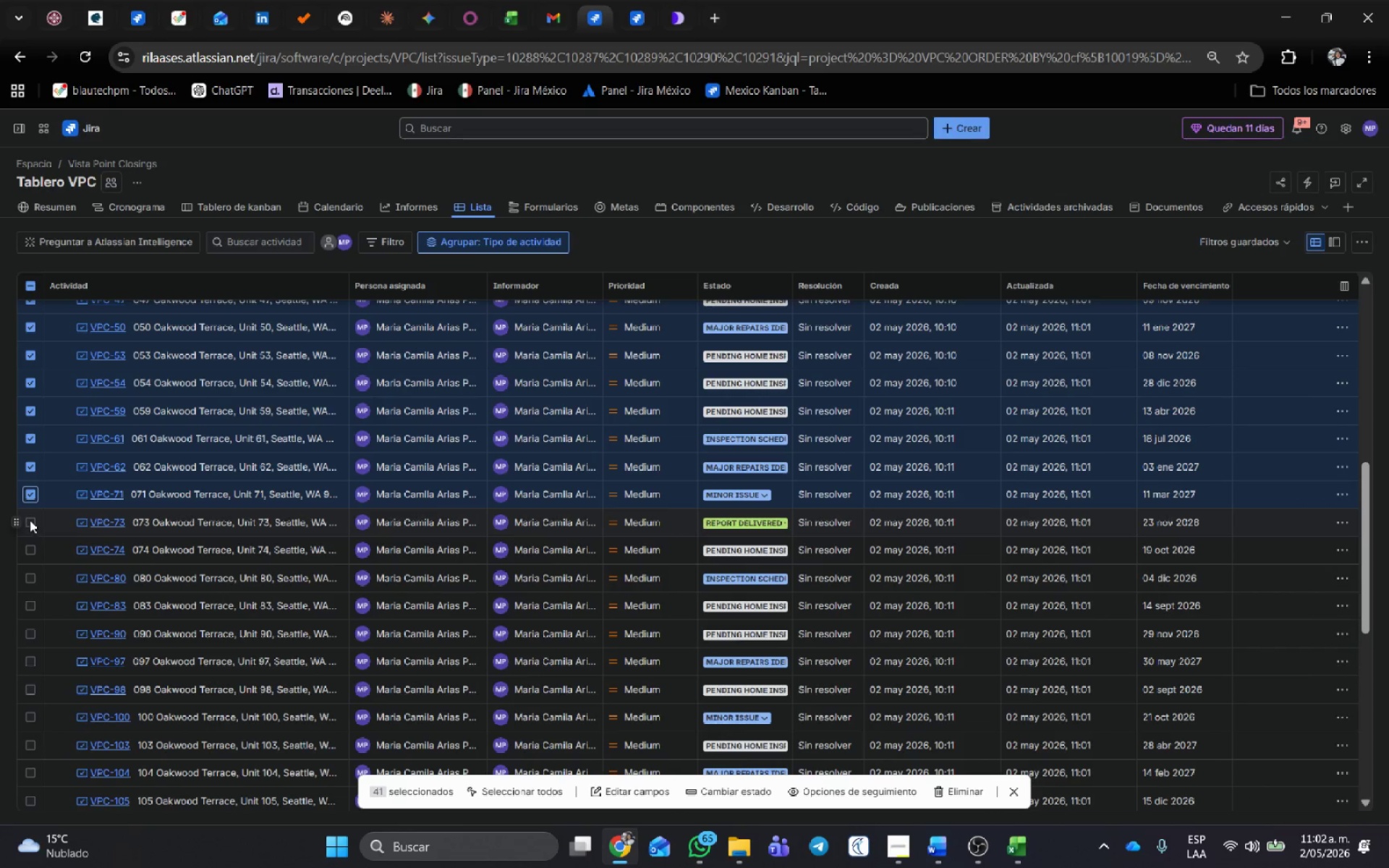 
double_click([30, 541])
 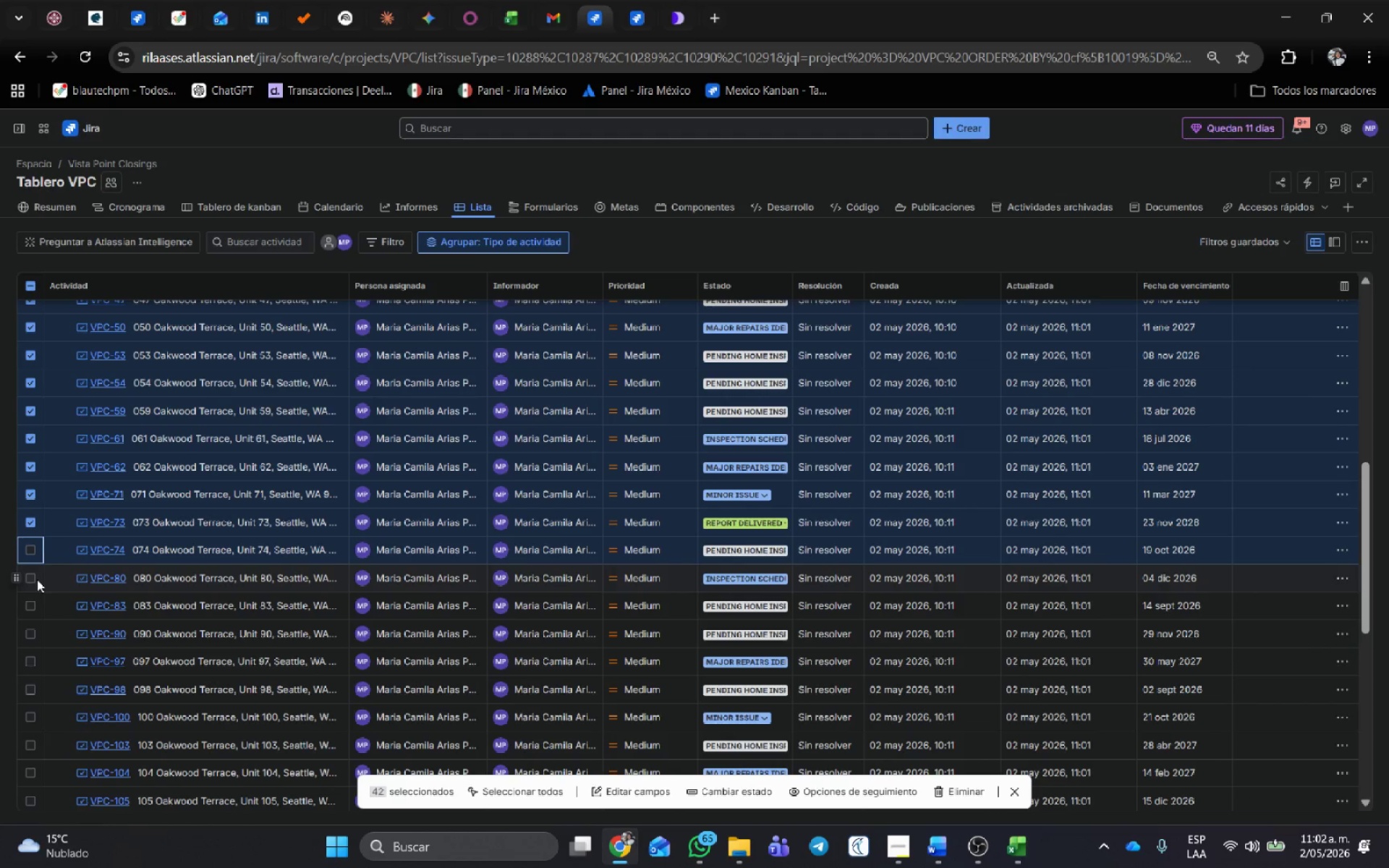 
left_click([30, 579])
 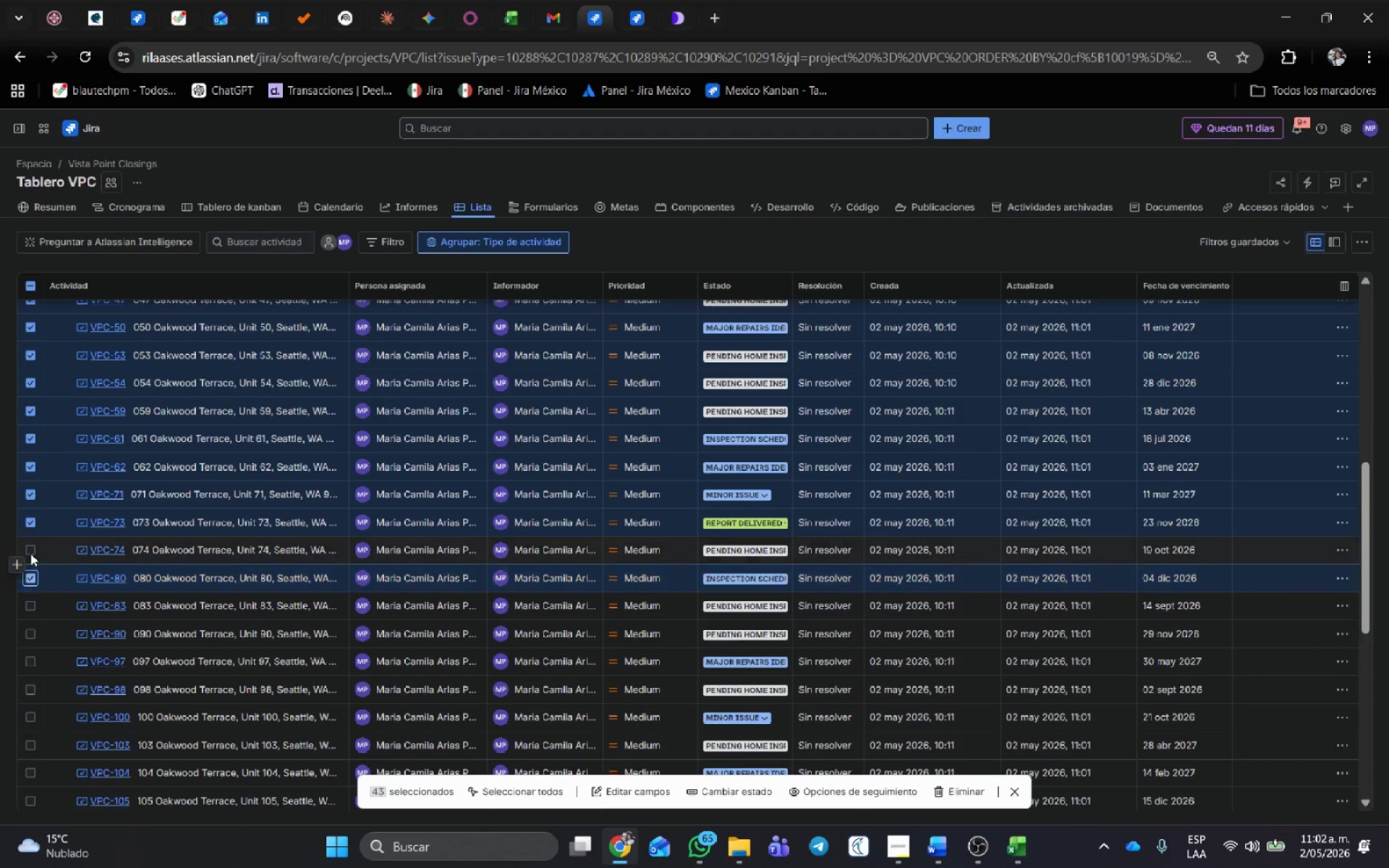 
left_click([30, 553])
 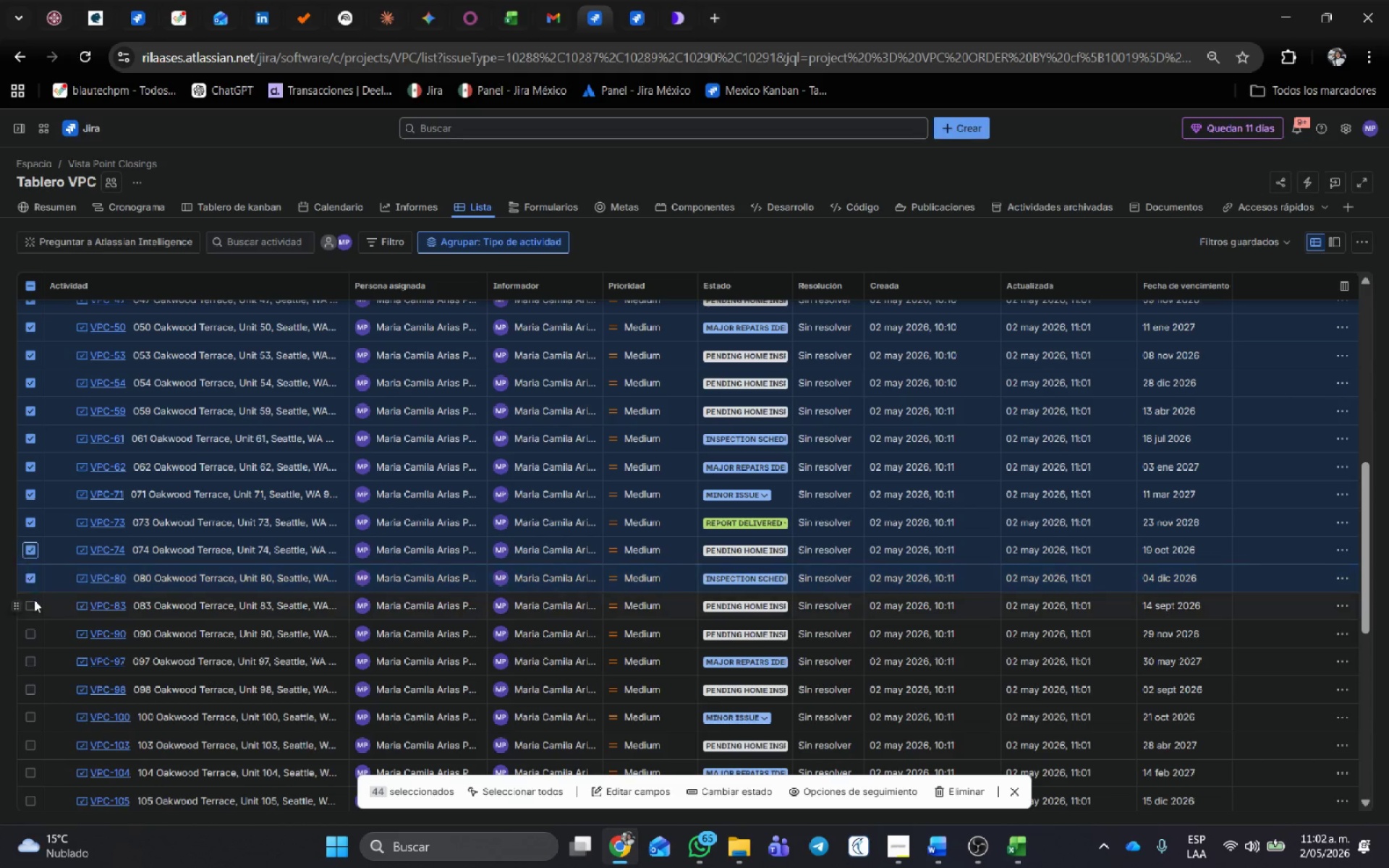 
left_click([33, 600])
 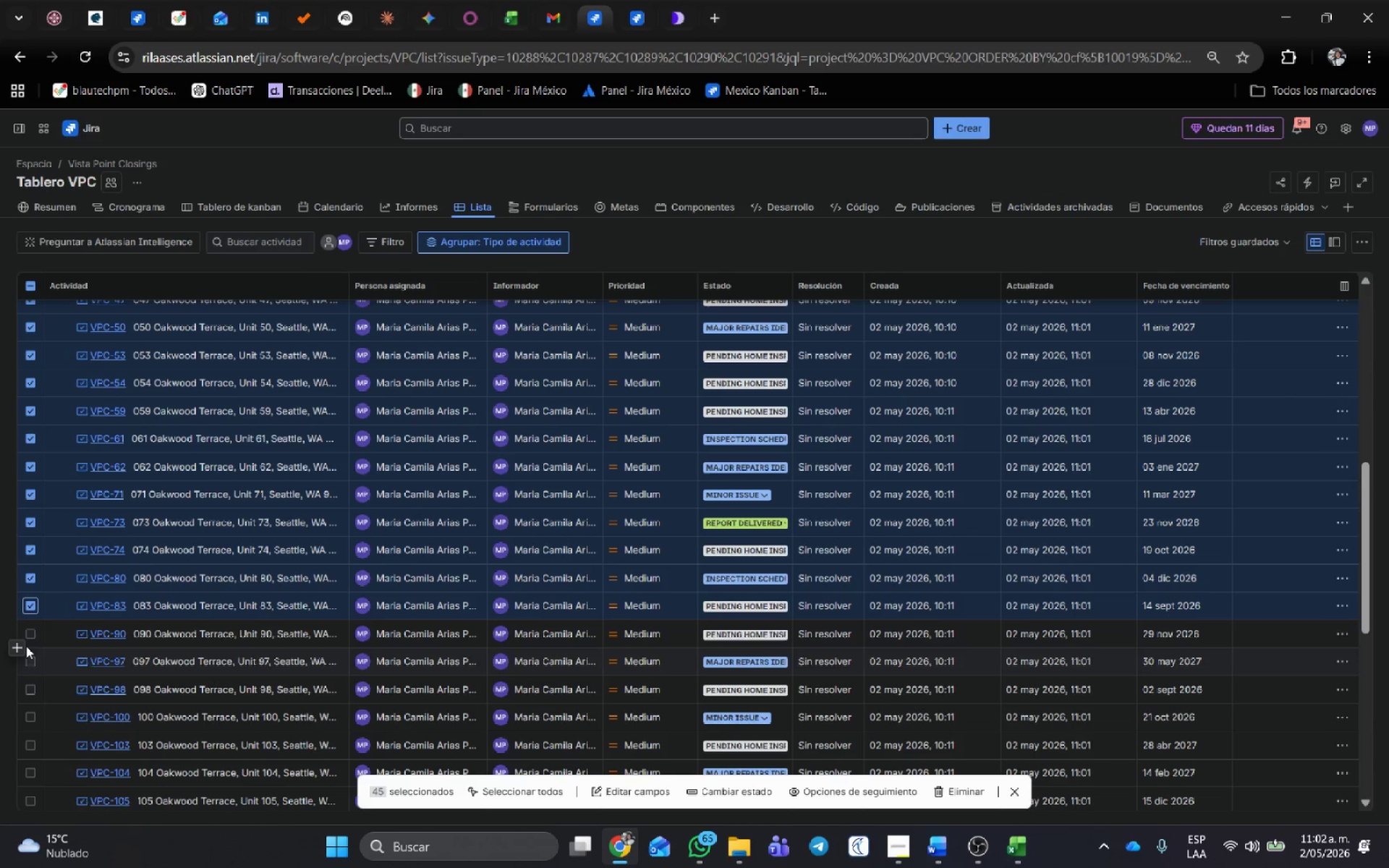 
left_click([28, 637])
 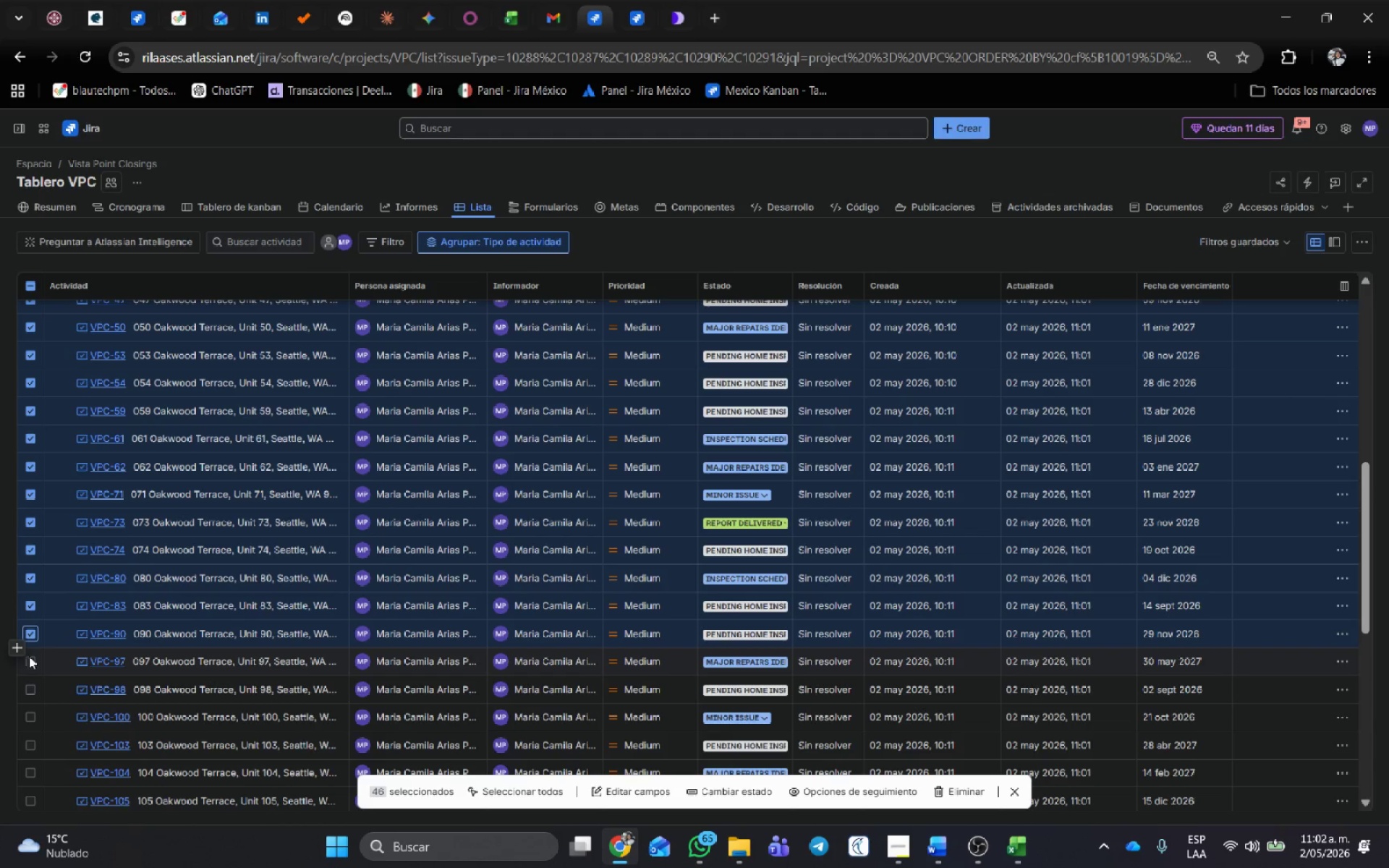 
left_click([33, 663])
 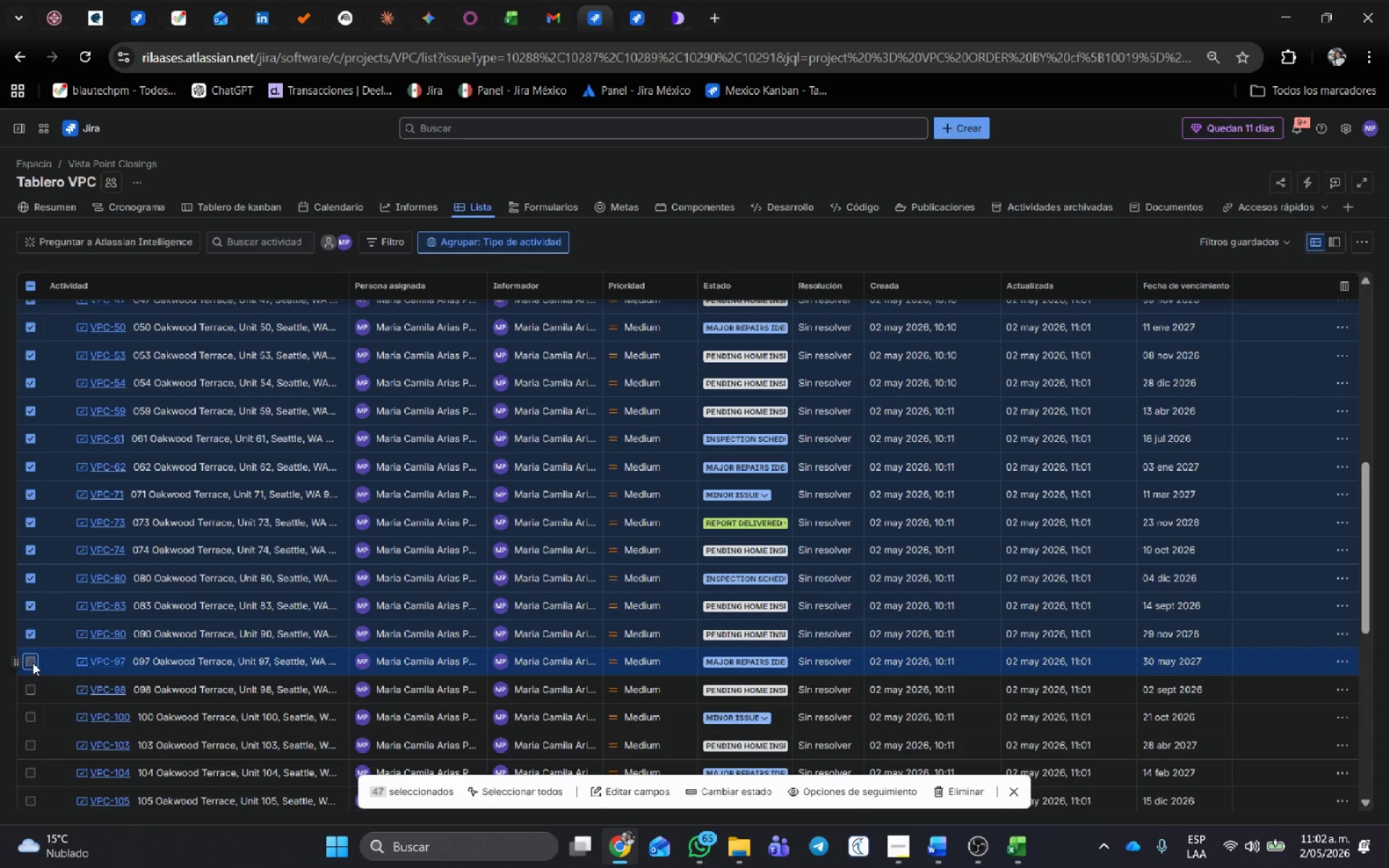 
scroll: coordinate [33, 654], scroll_direction: down, amount: 5.0
 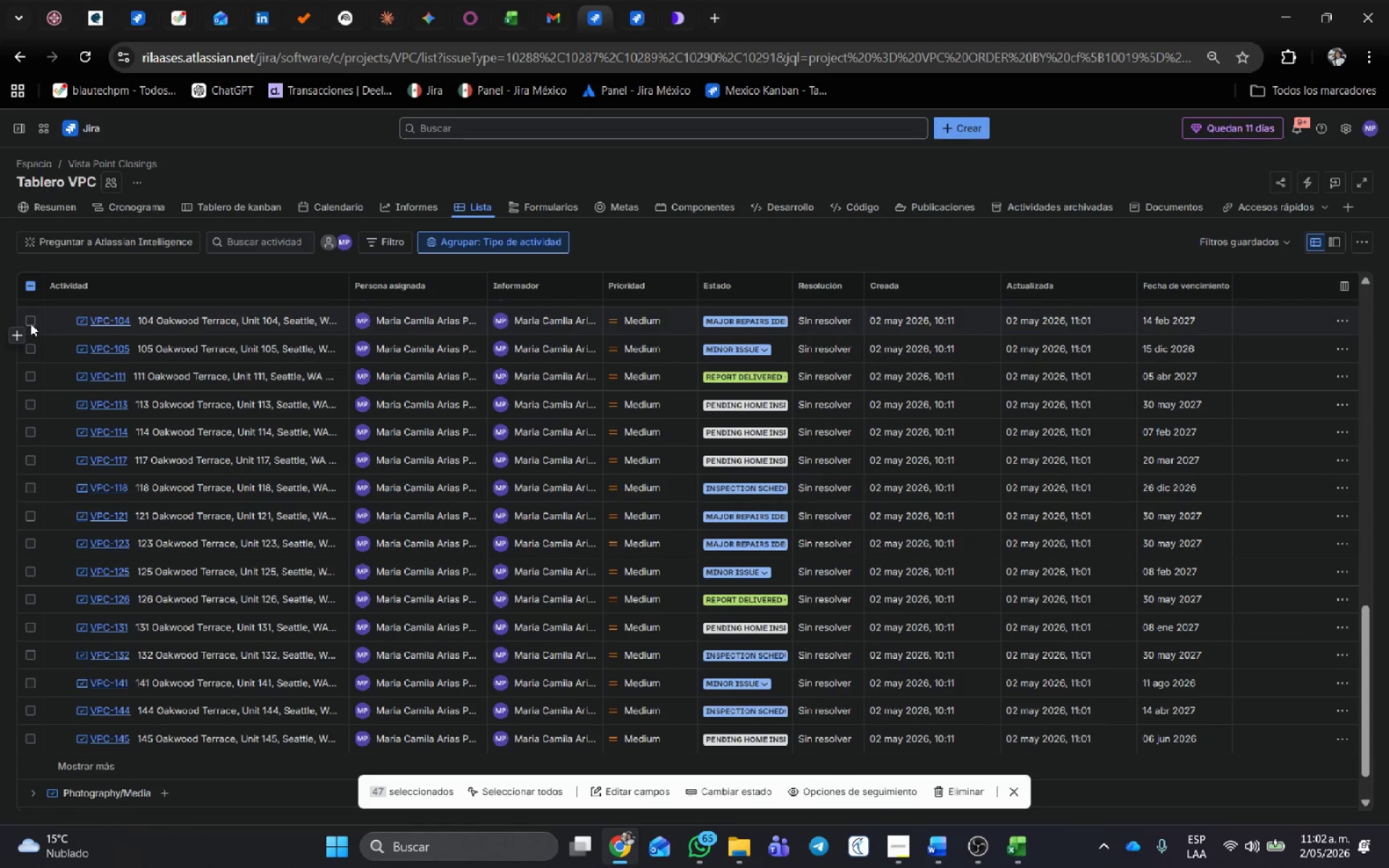 
left_click([30, 317])
 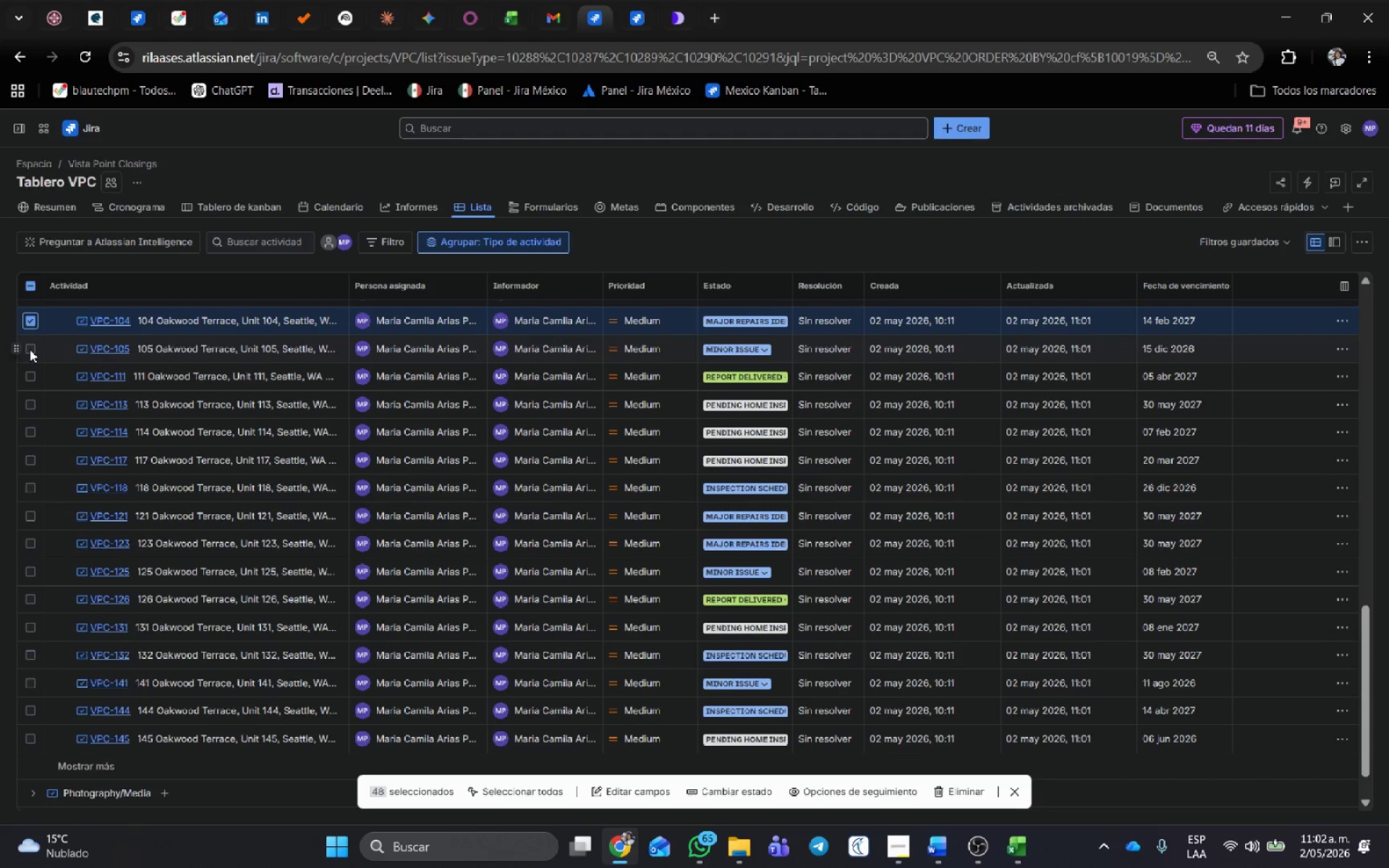 
left_click([30, 352])
 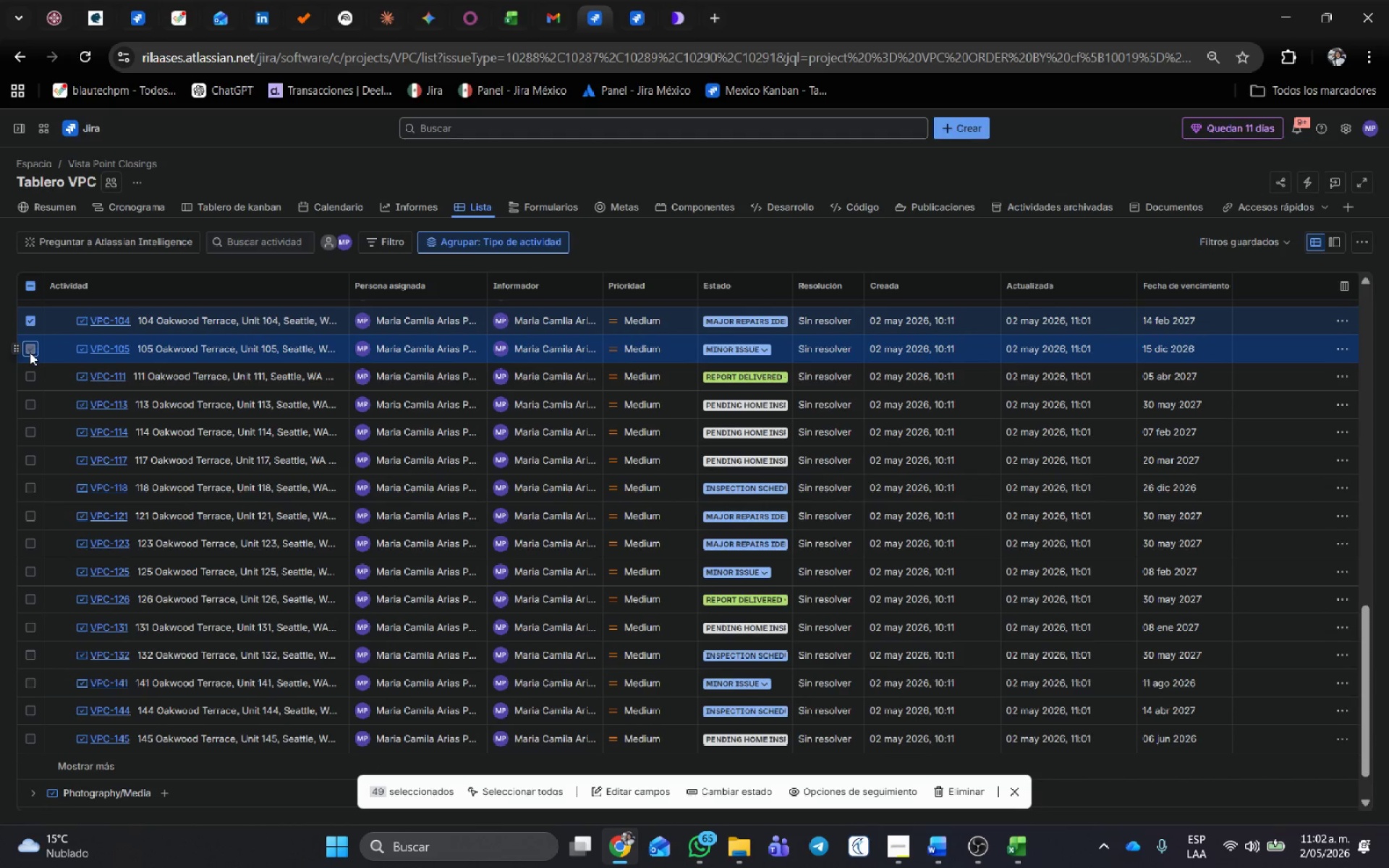 
scroll: coordinate [30, 353], scroll_direction: up, amount: 1.0
 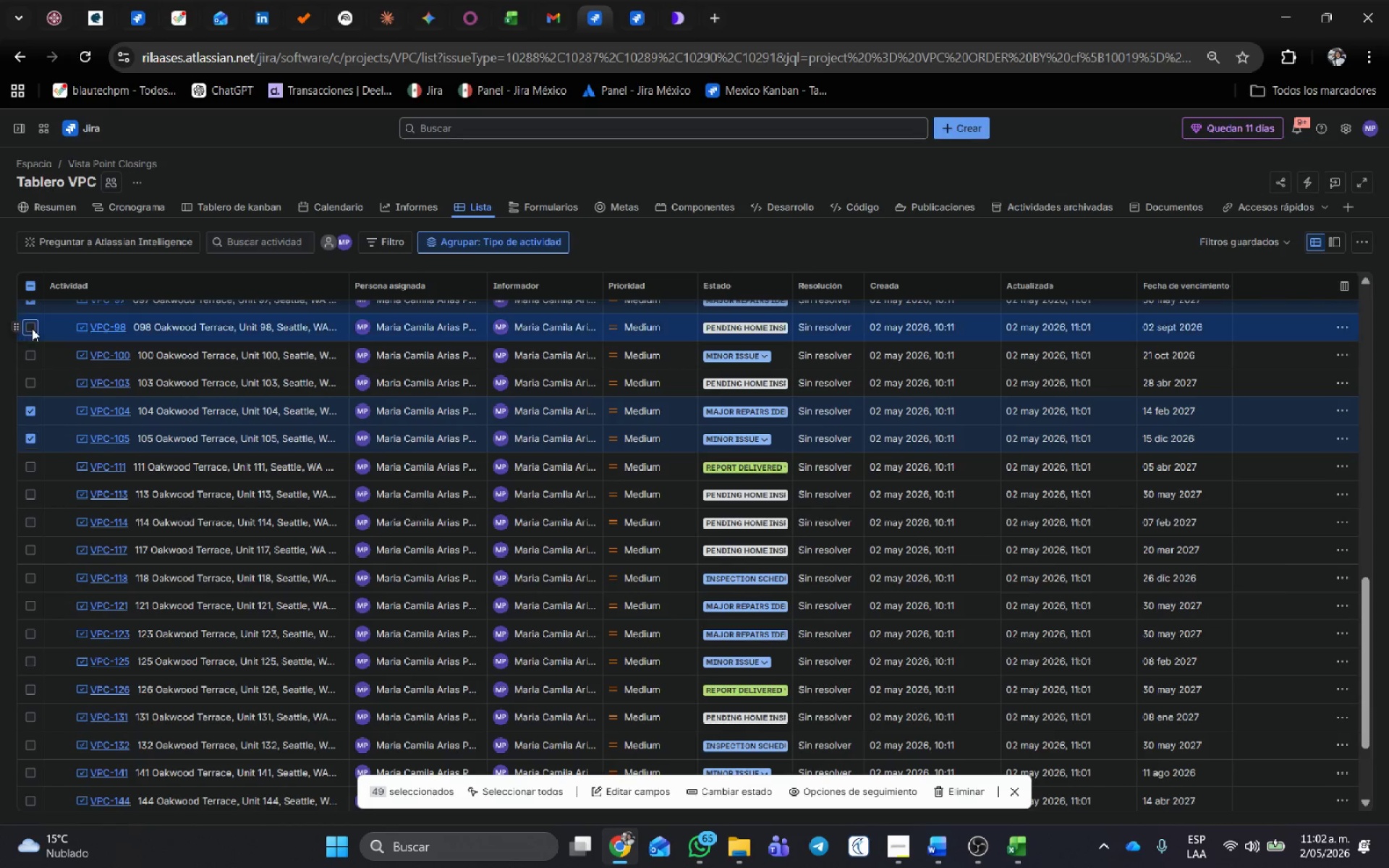 
double_click([30, 346])
 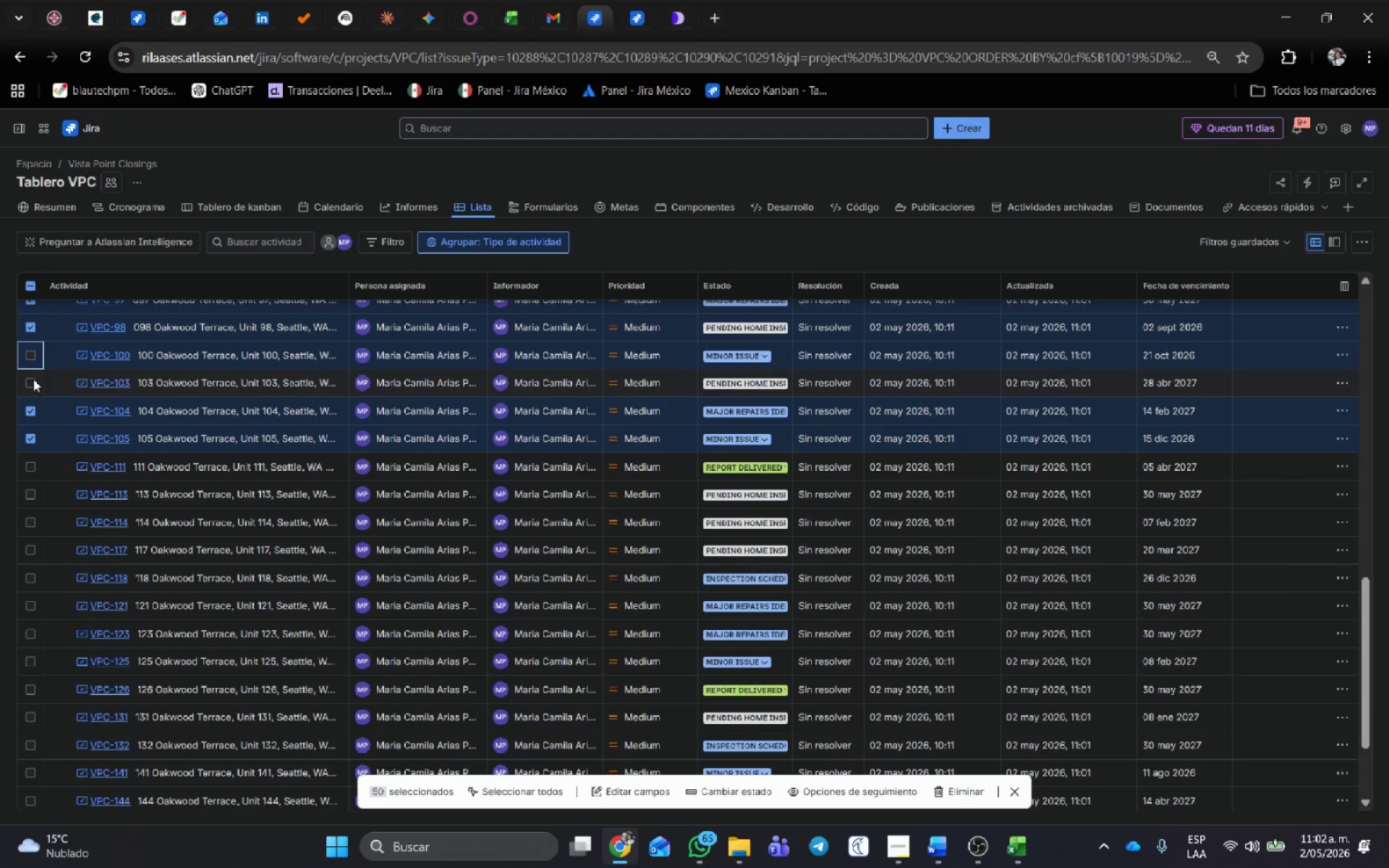 
left_click([33, 379])
 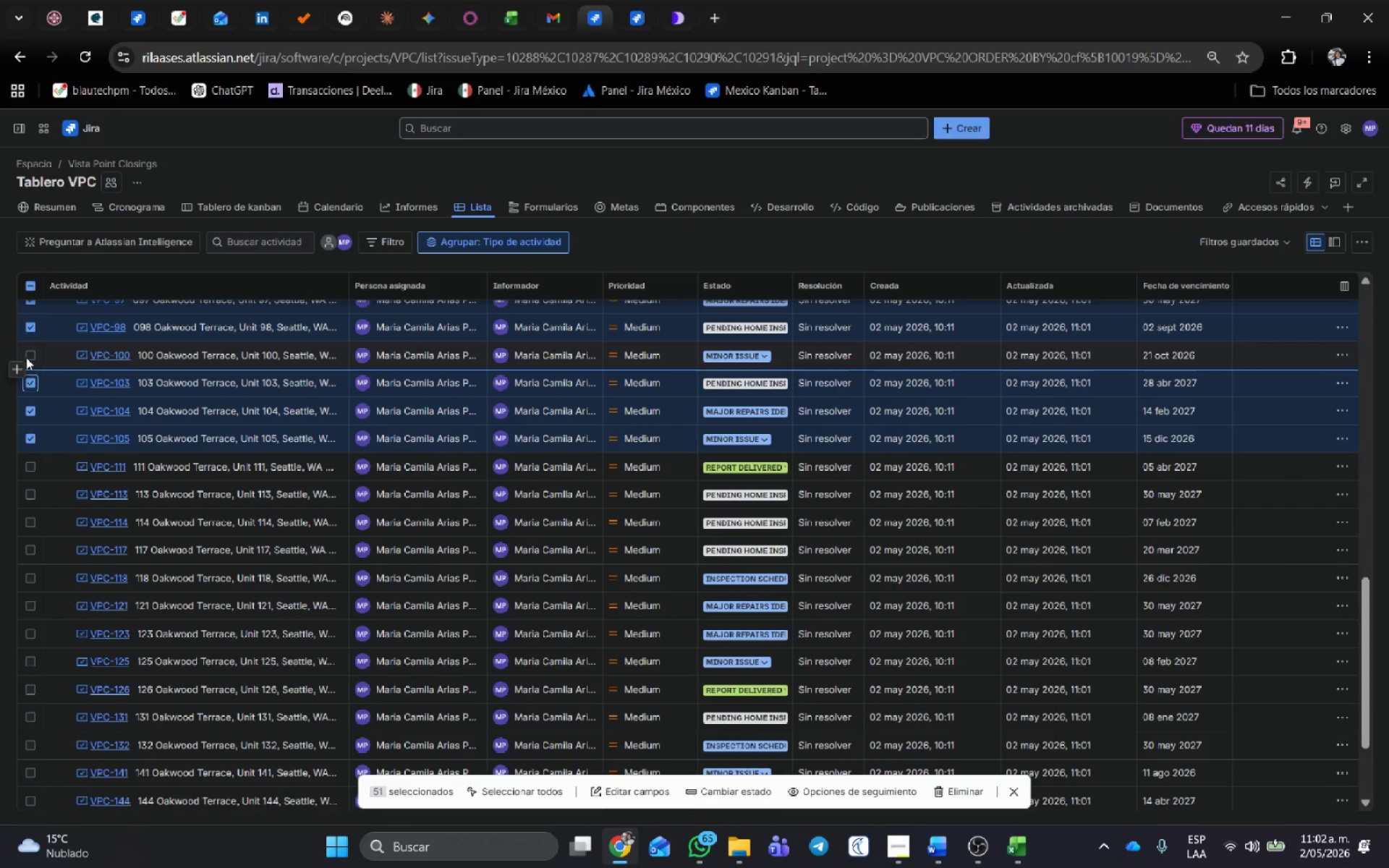 
left_click([27, 357])
 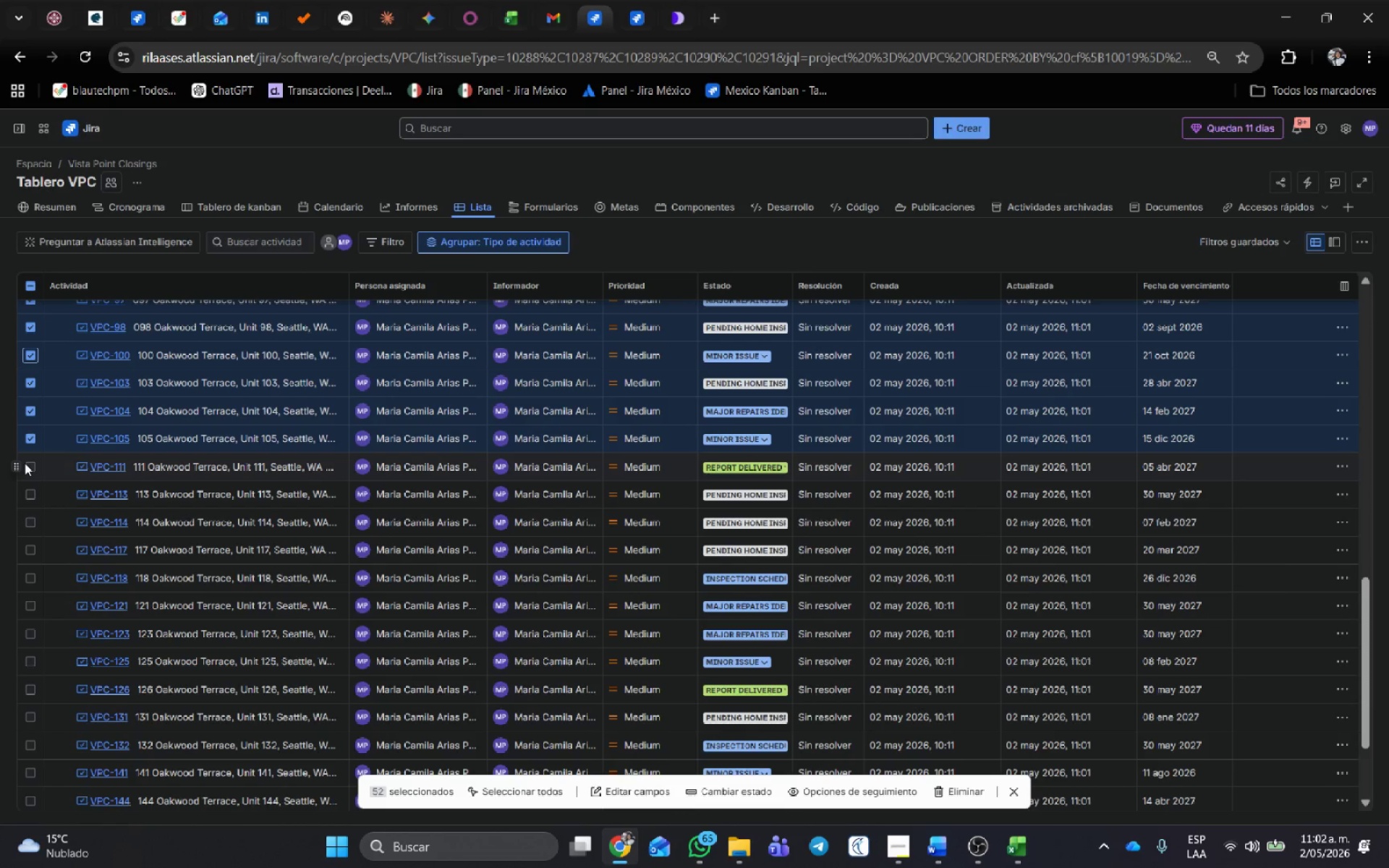 
left_click([32, 467])
 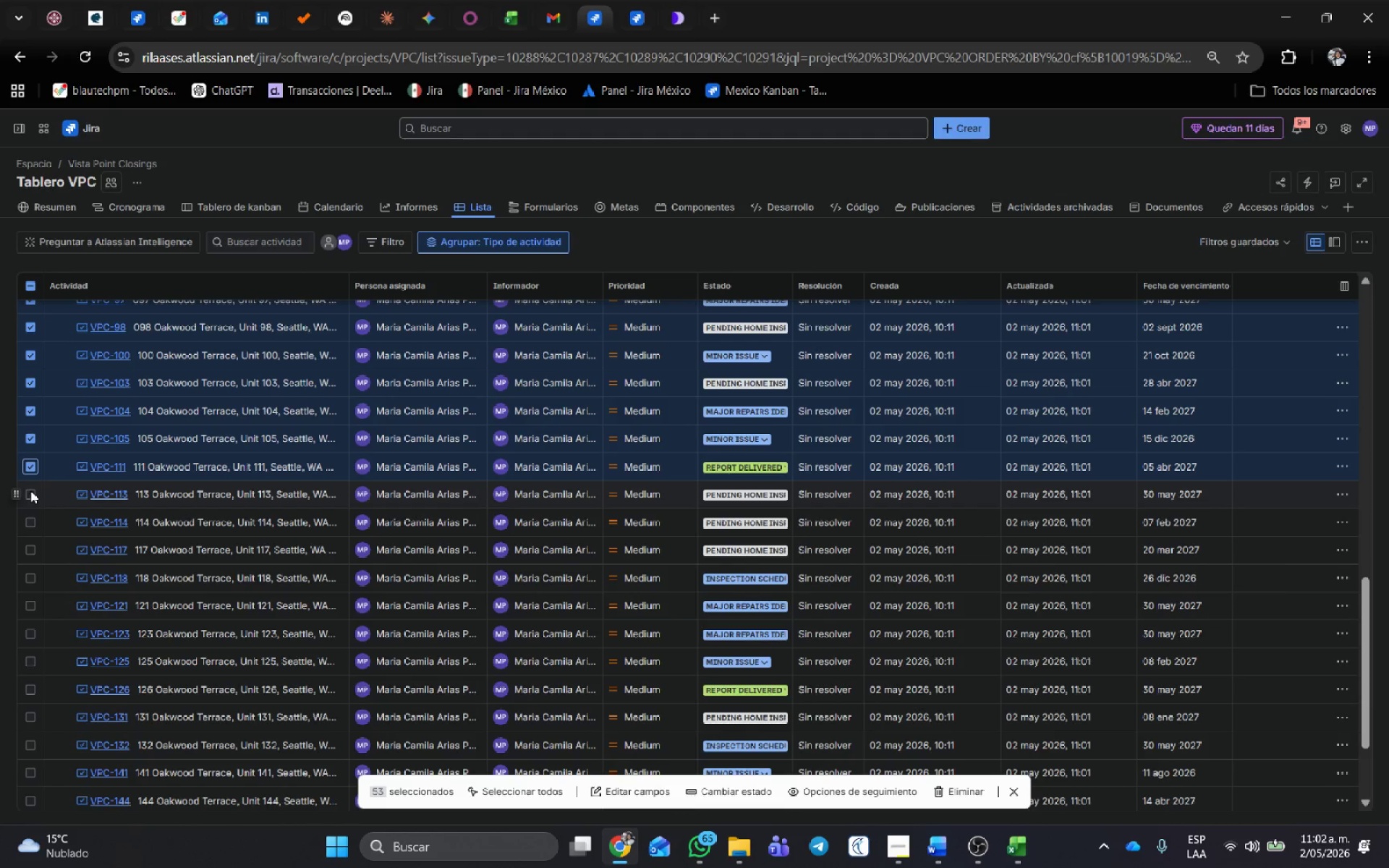 
left_click([30, 490])
 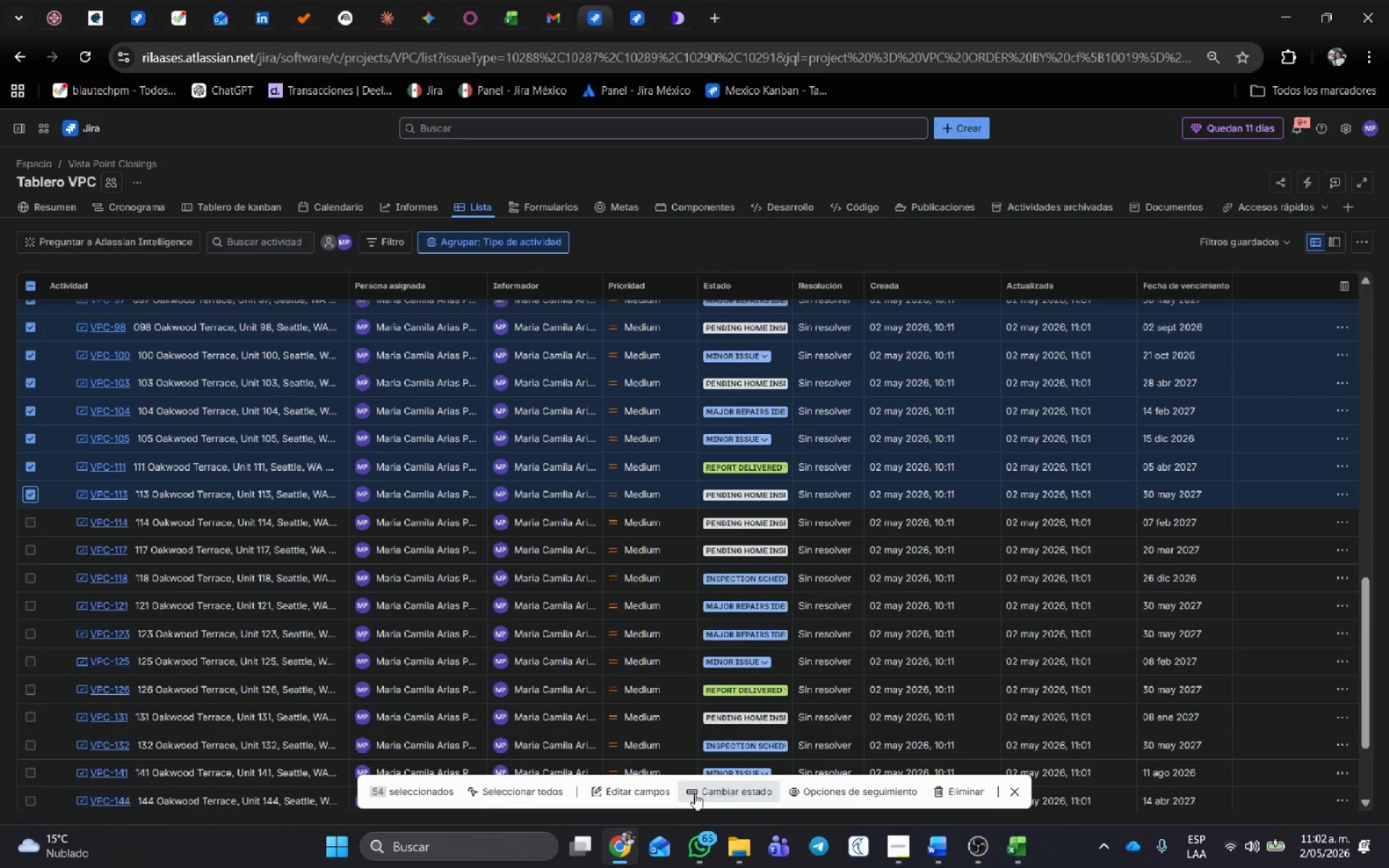 
left_click([665, 791])
 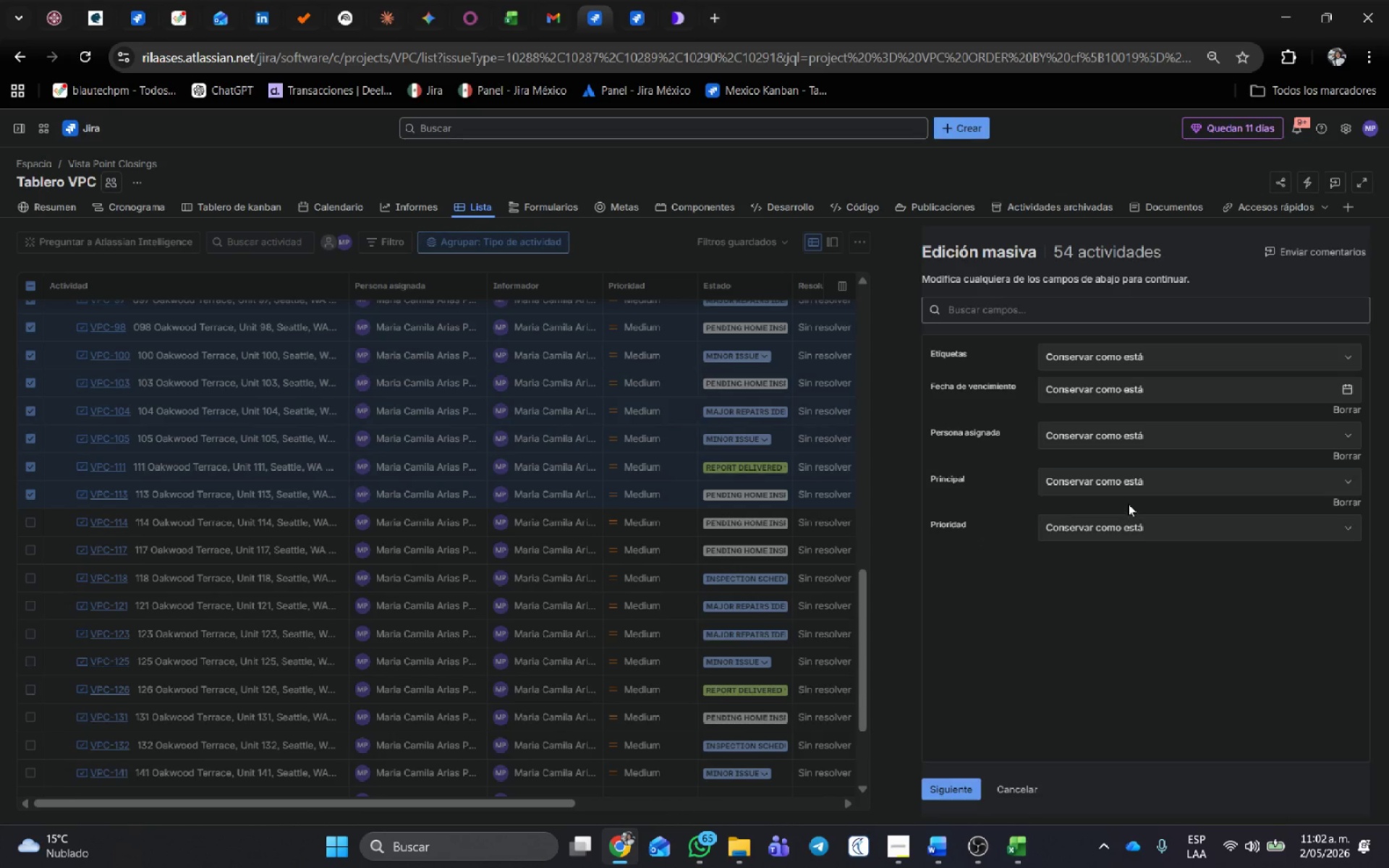 
left_click([1131, 484])
 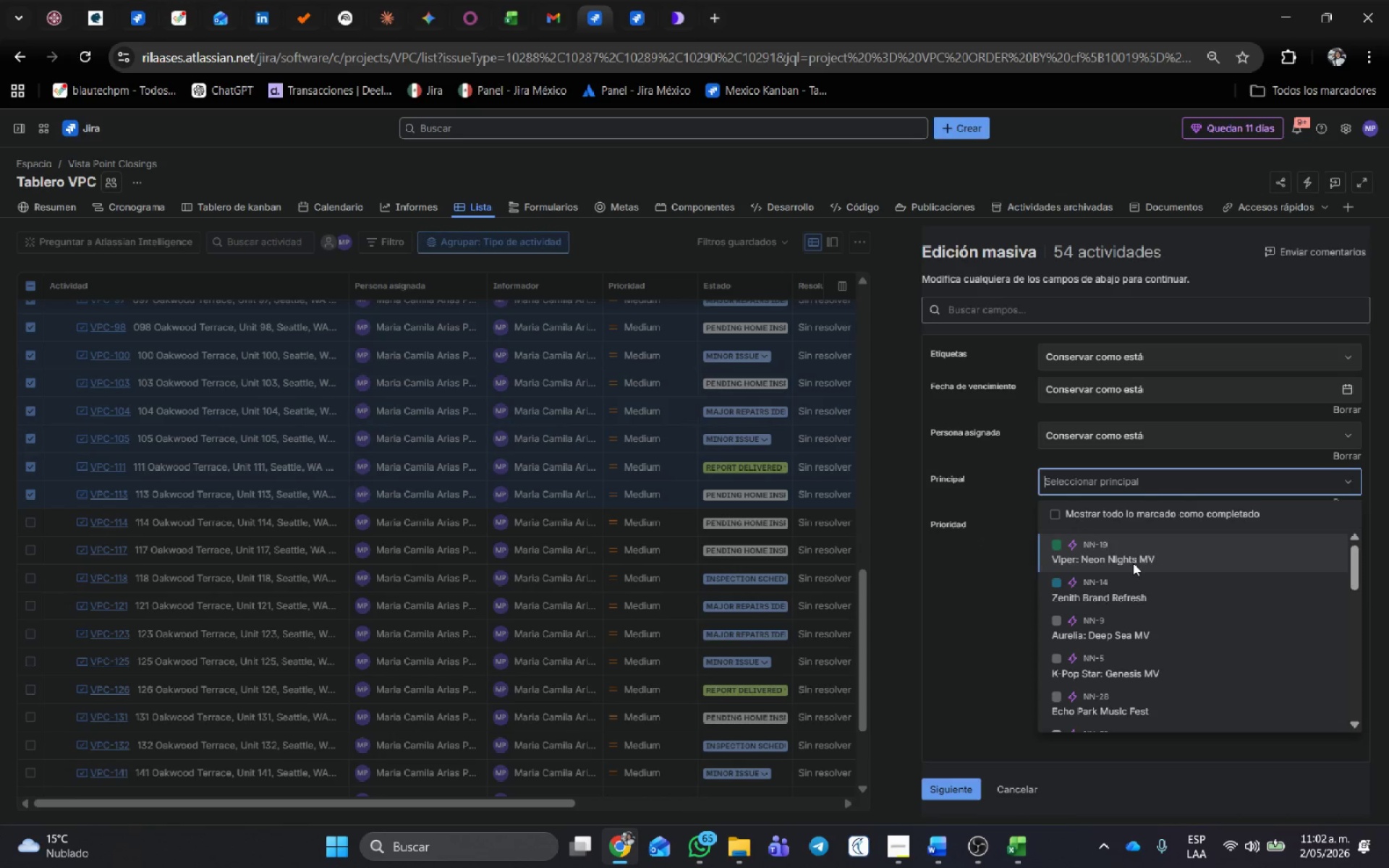 
left_click([1135, 555])
 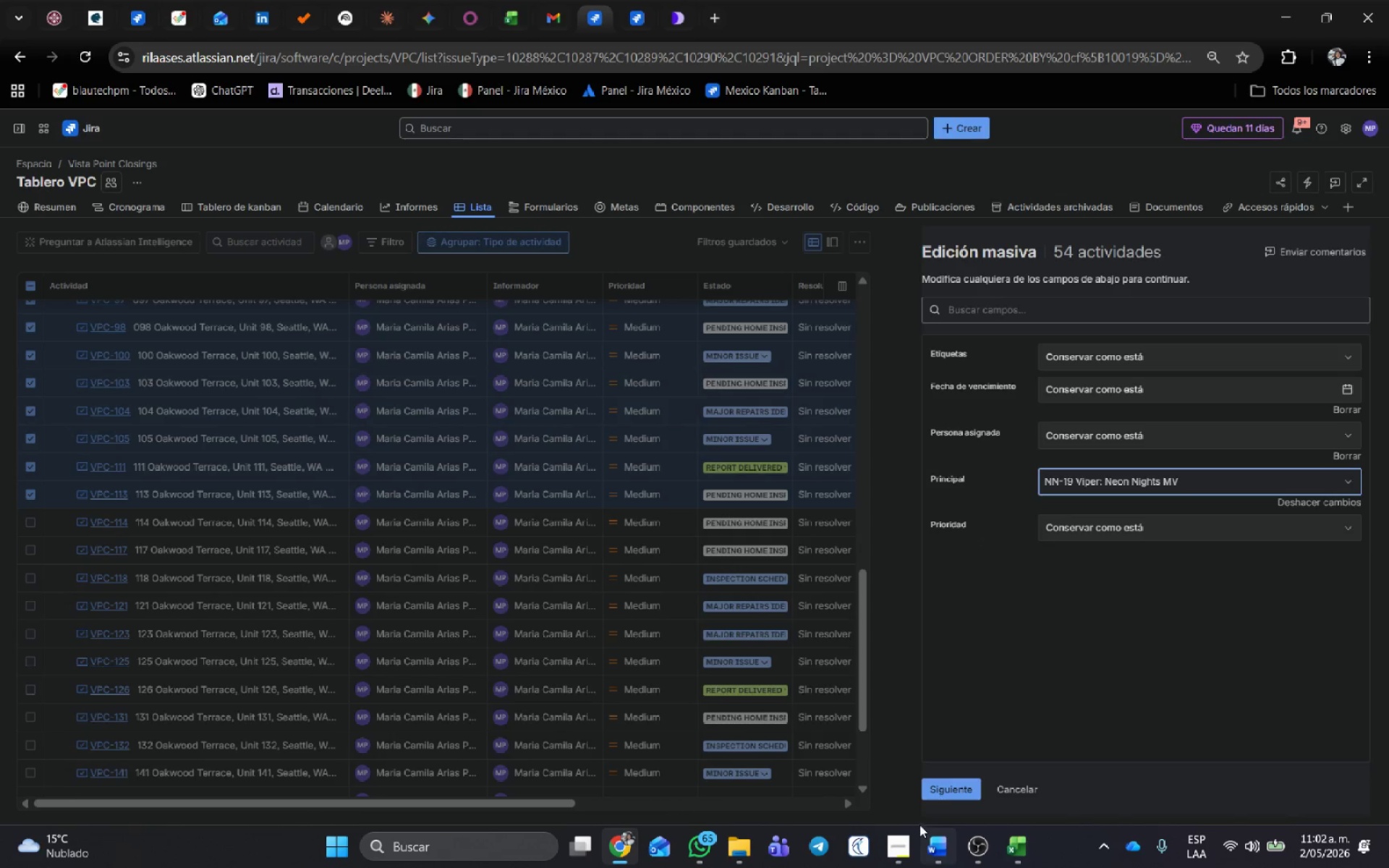 
left_click([943, 787])
 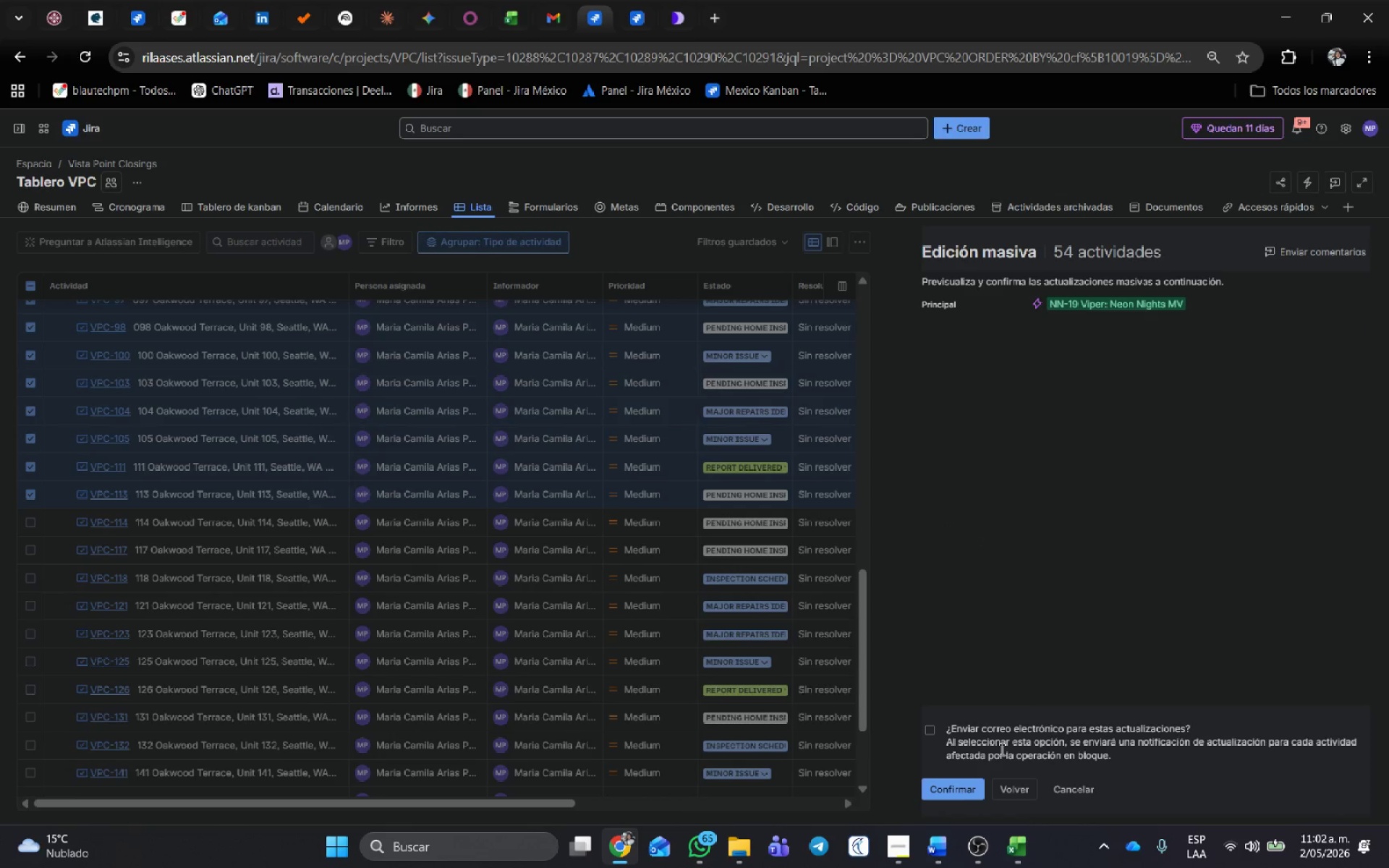 
left_click([951, 792])
 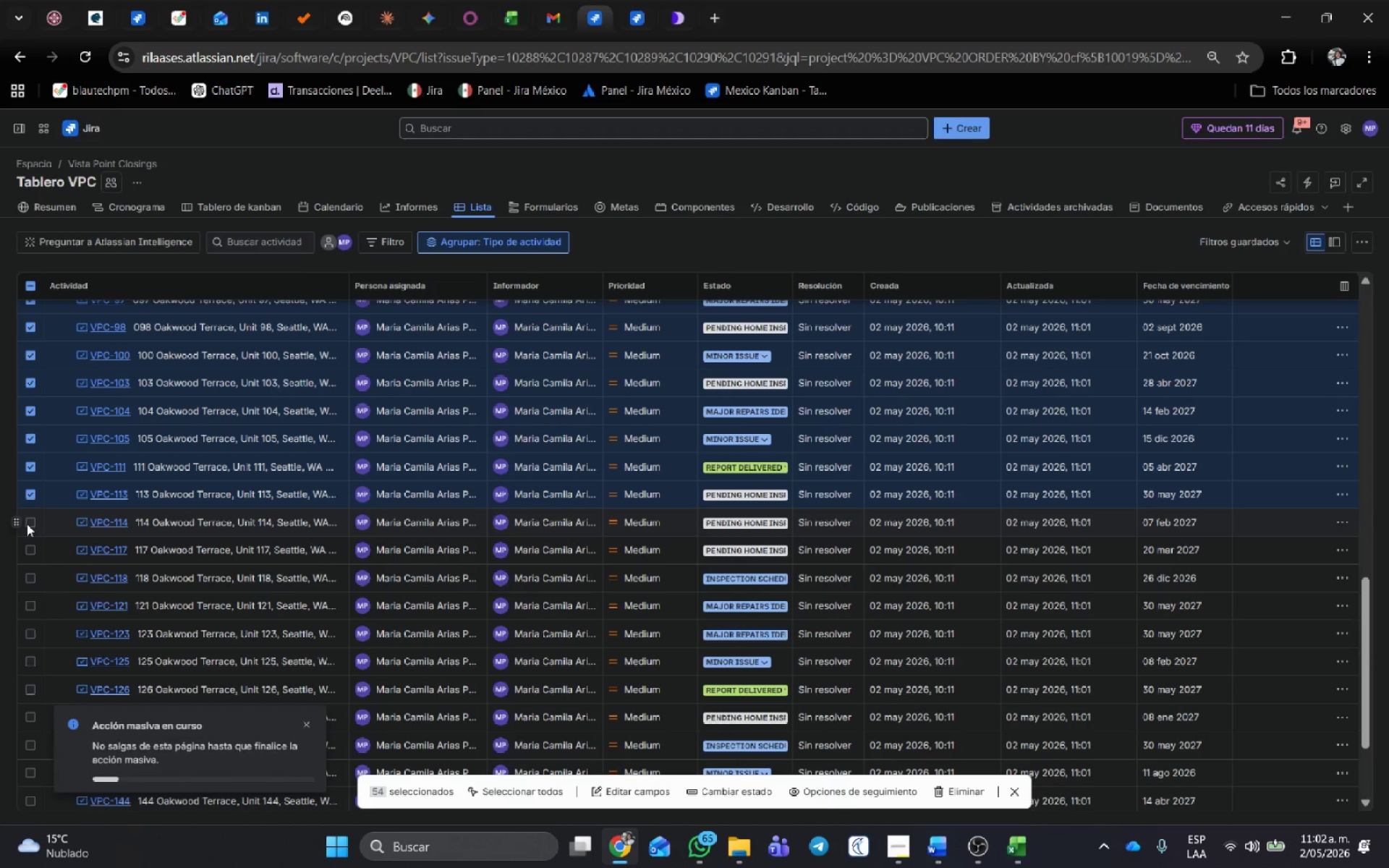 
wait(6.66)
 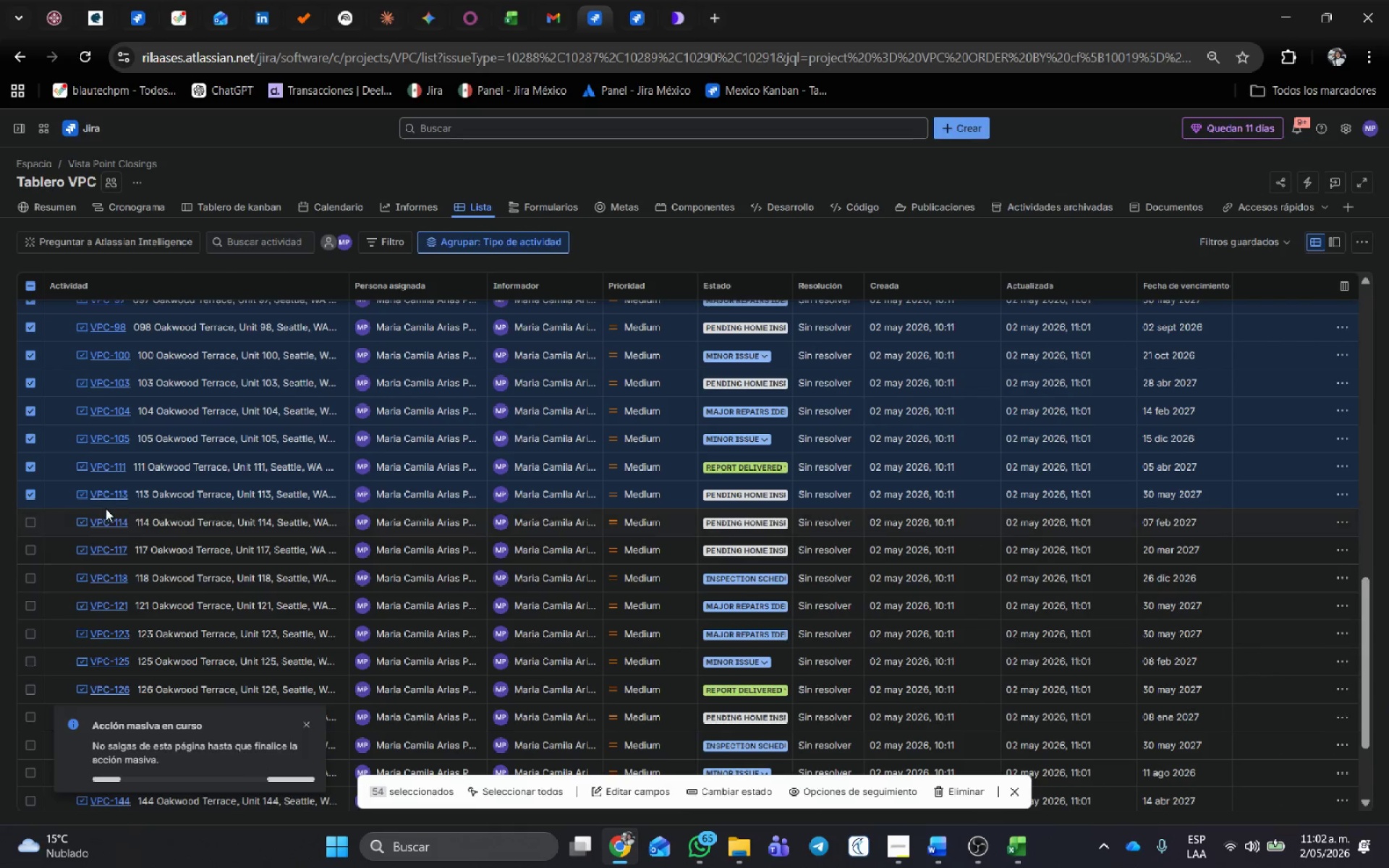 
left_click([27, 524])
 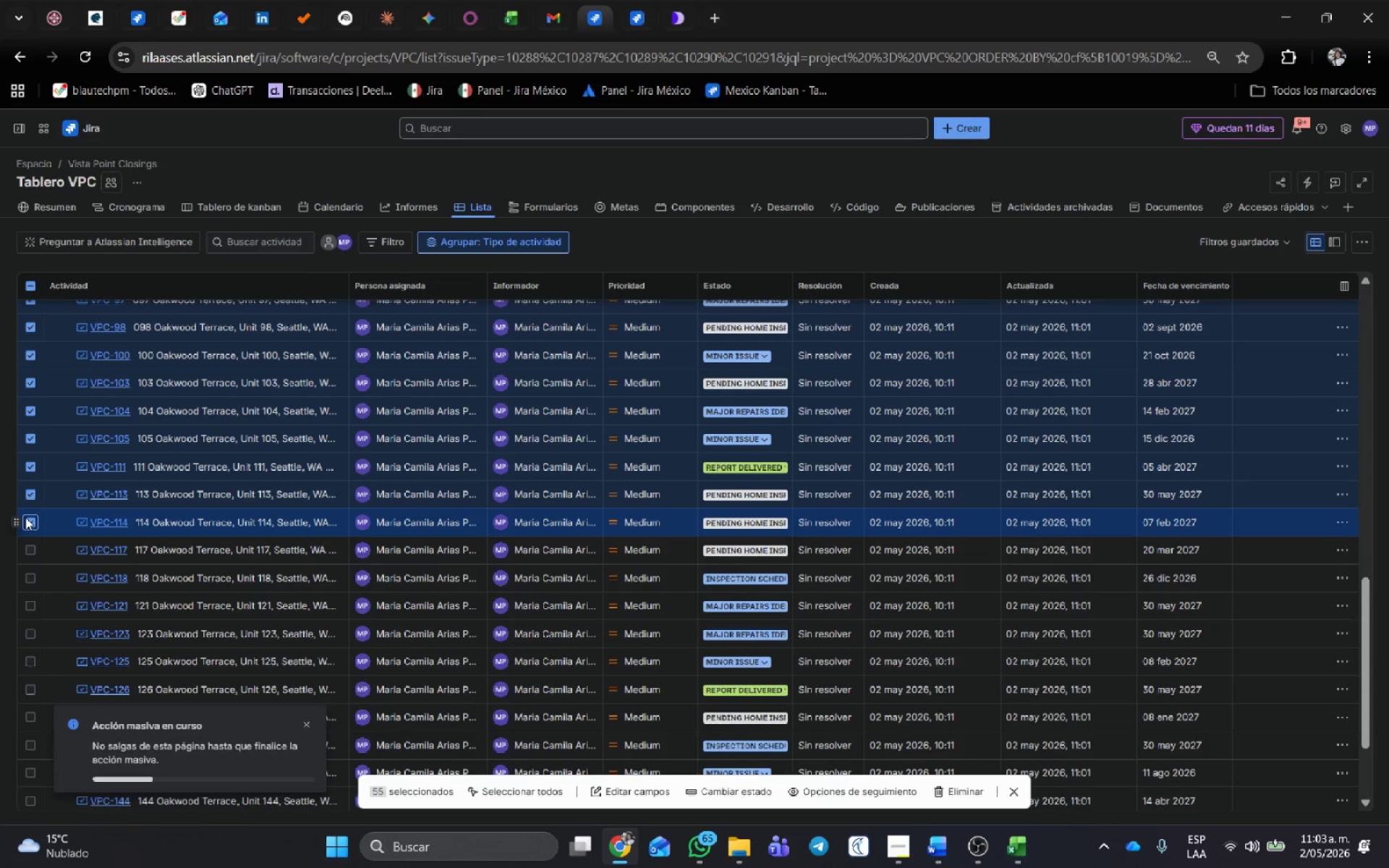 
left_click([25, 519])
 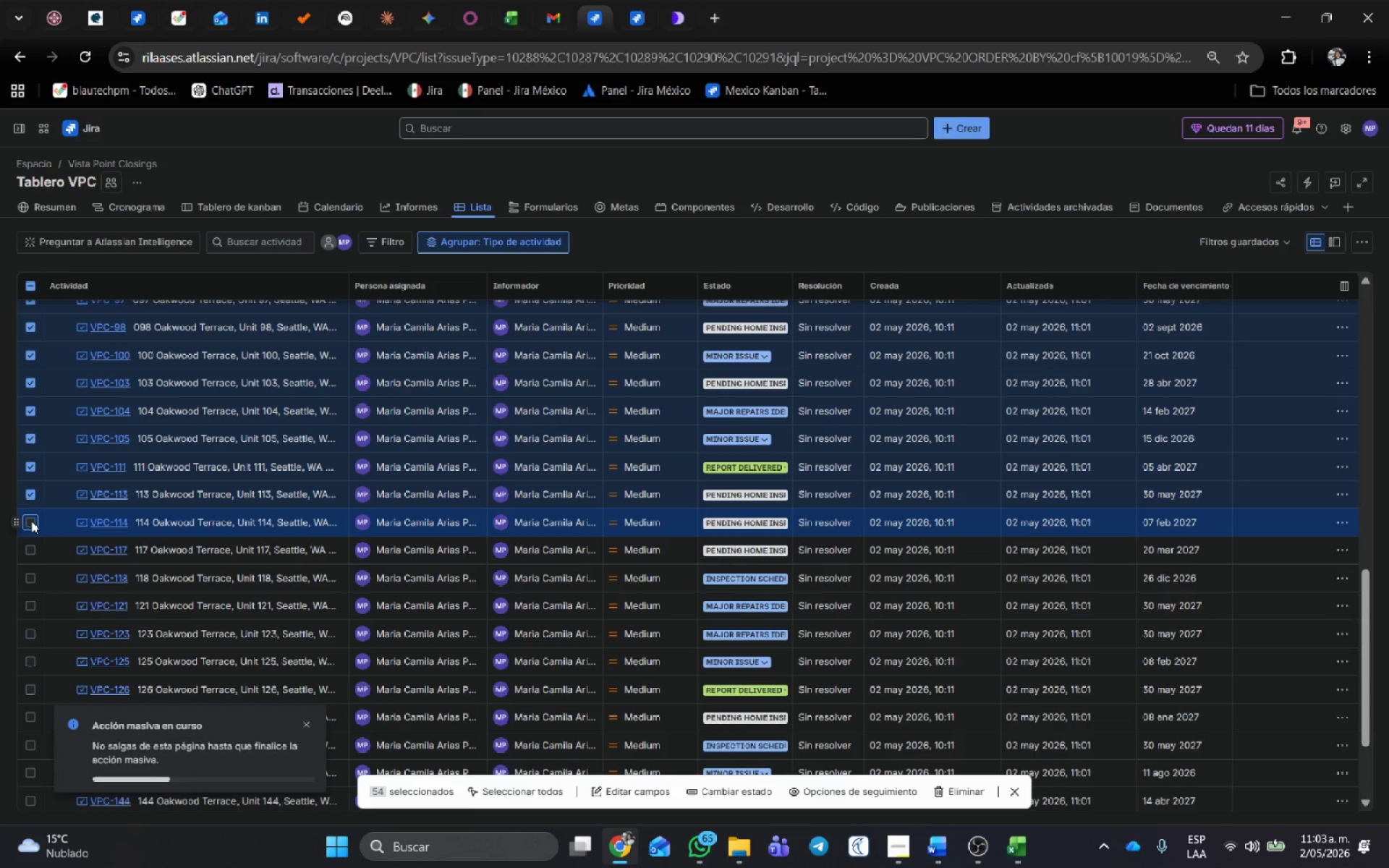 
scroll: coordinate [33, 525], scroll_direction: down, amount: 2.0
 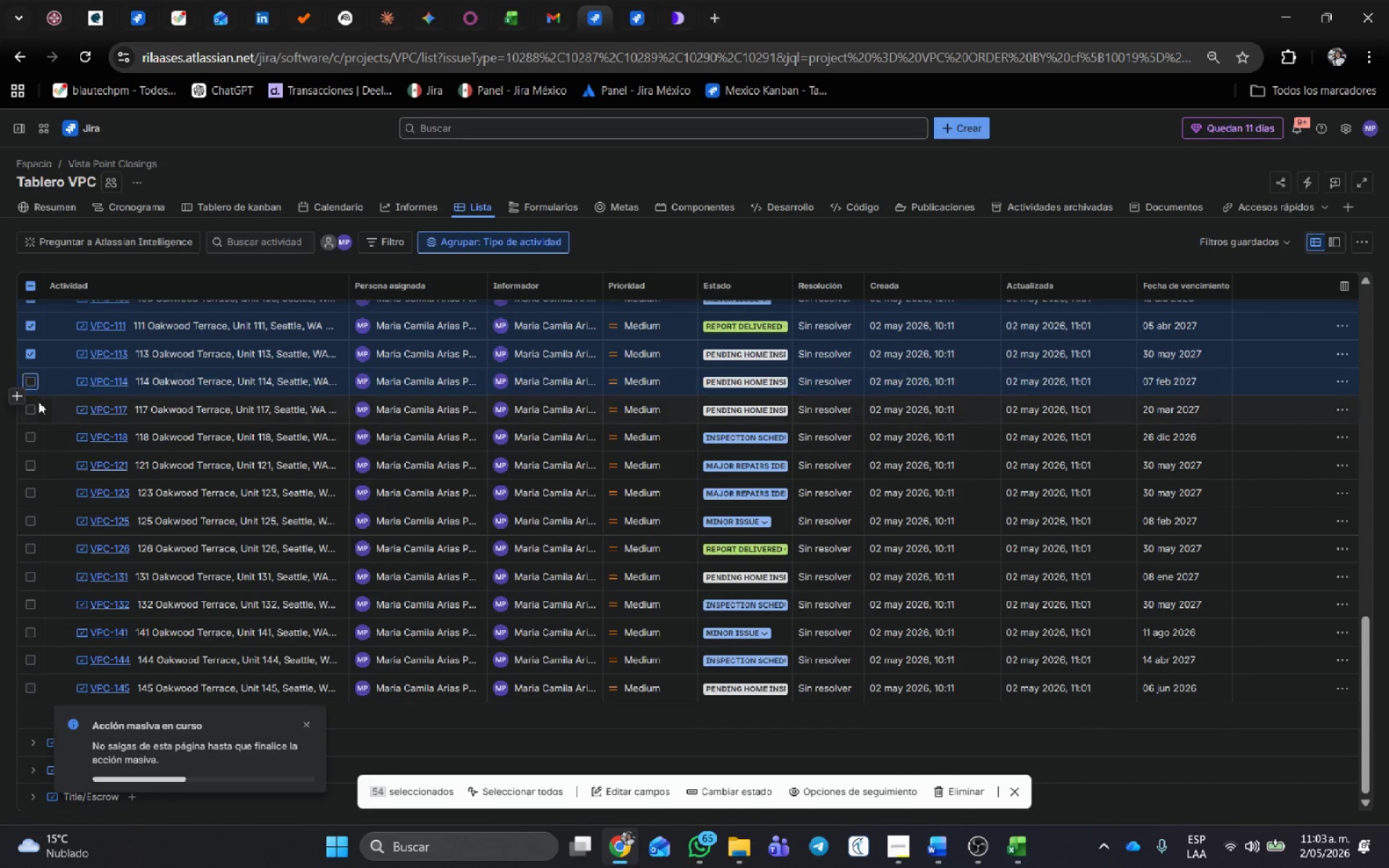 
left_click([33, 383])
 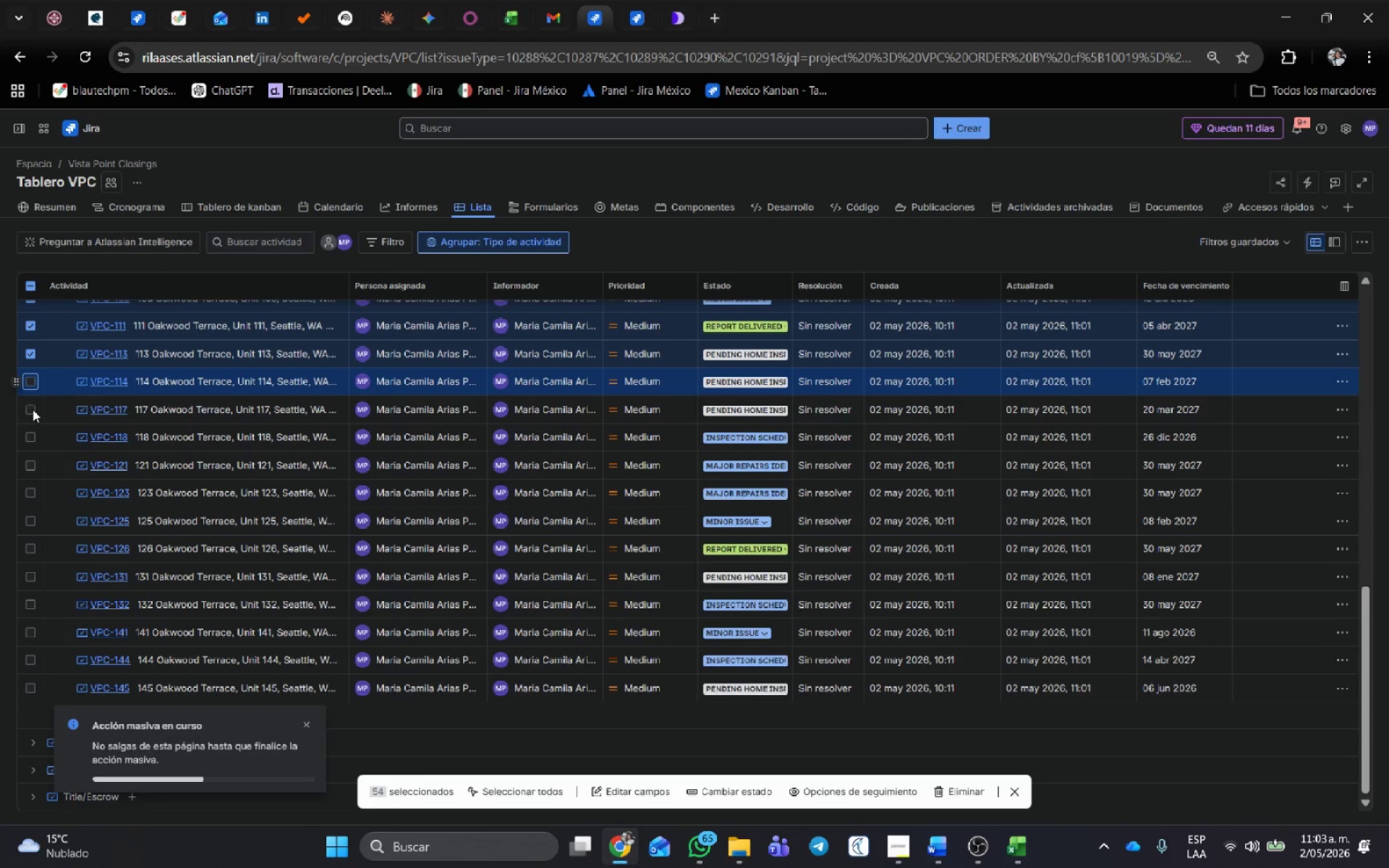 
left_click([33, 409])
 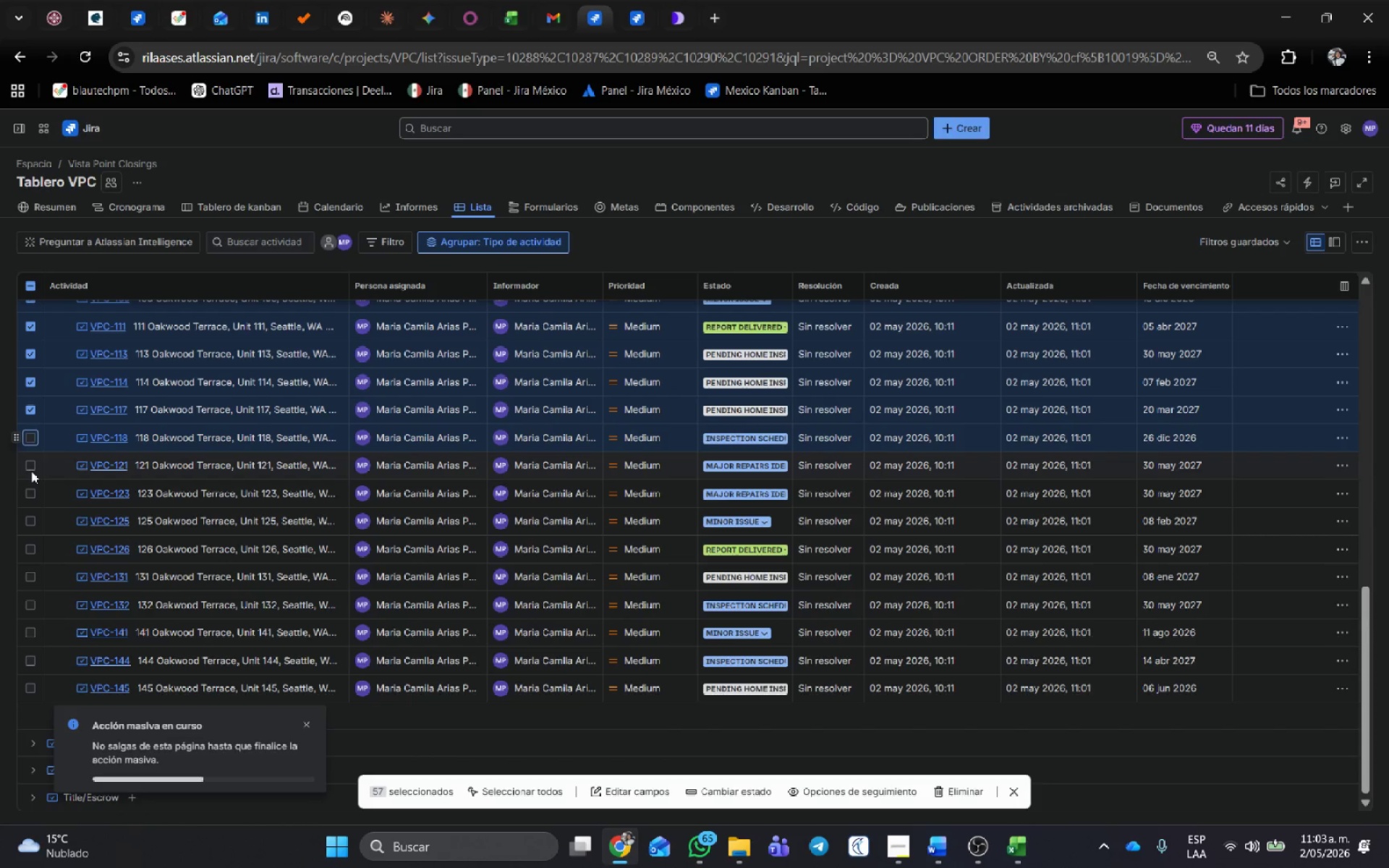 
left_click([30, 468])
 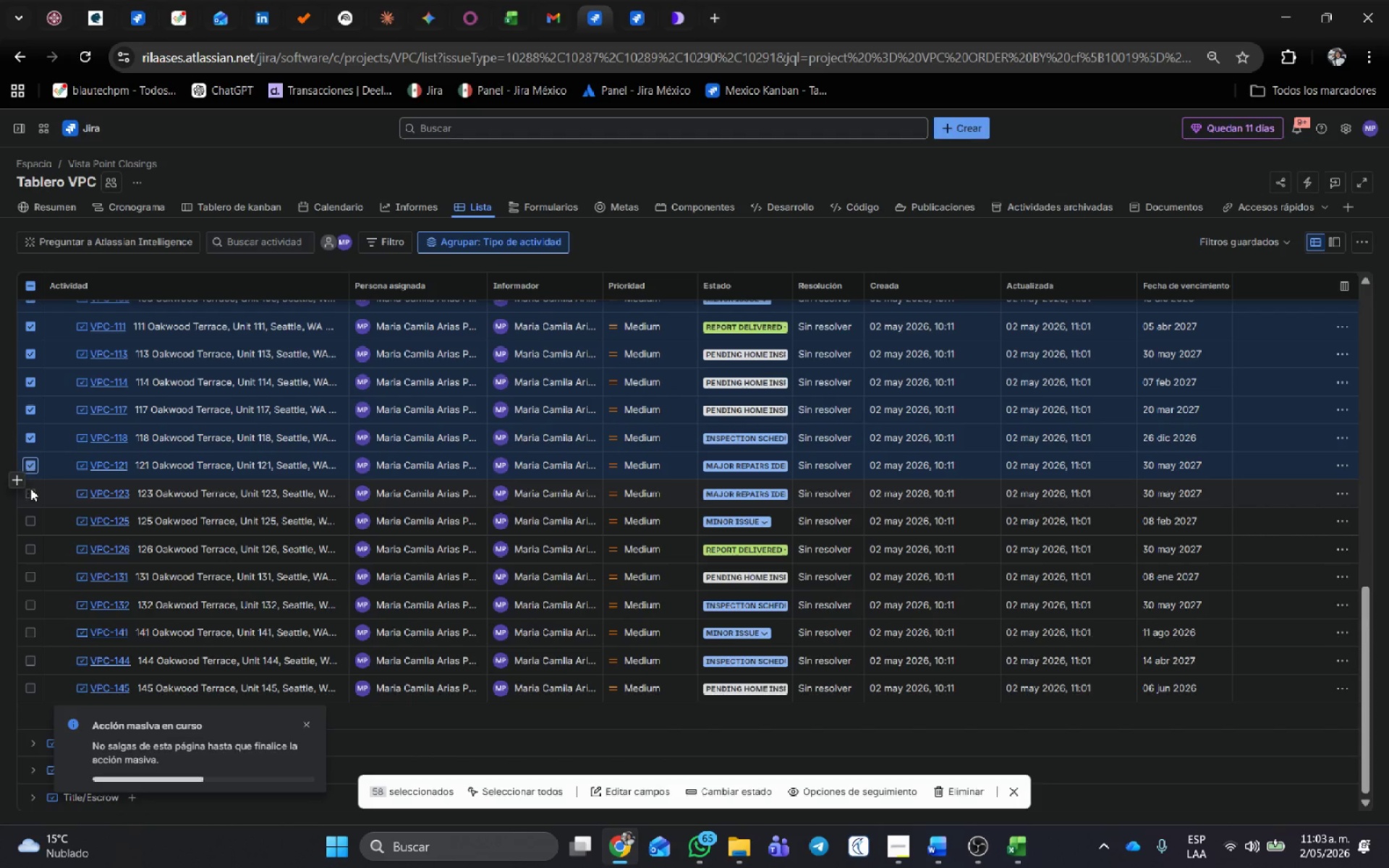 
left_click([29, 495])
 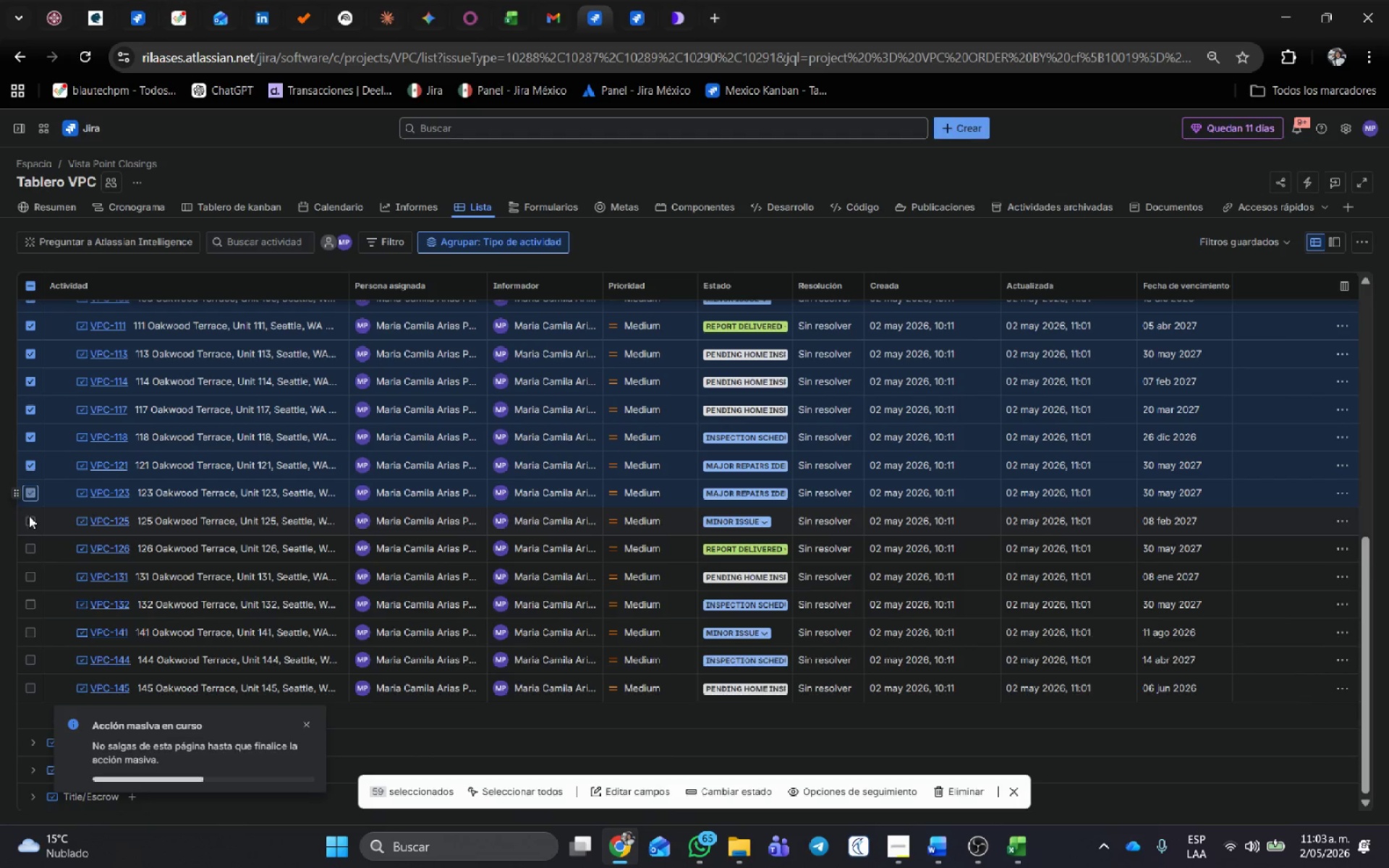 
left_click([29, 521])
 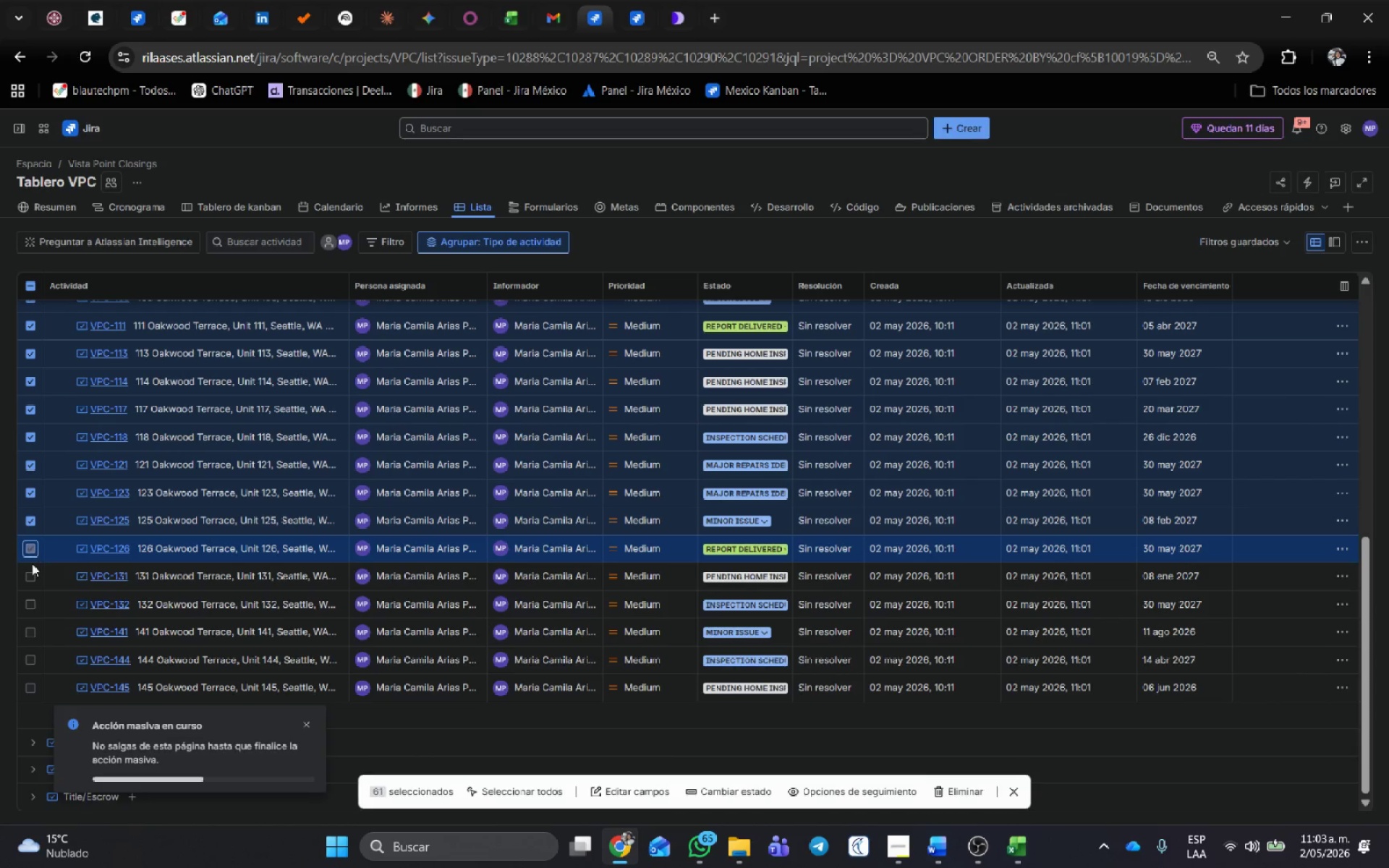 
double_click([32, 571])
 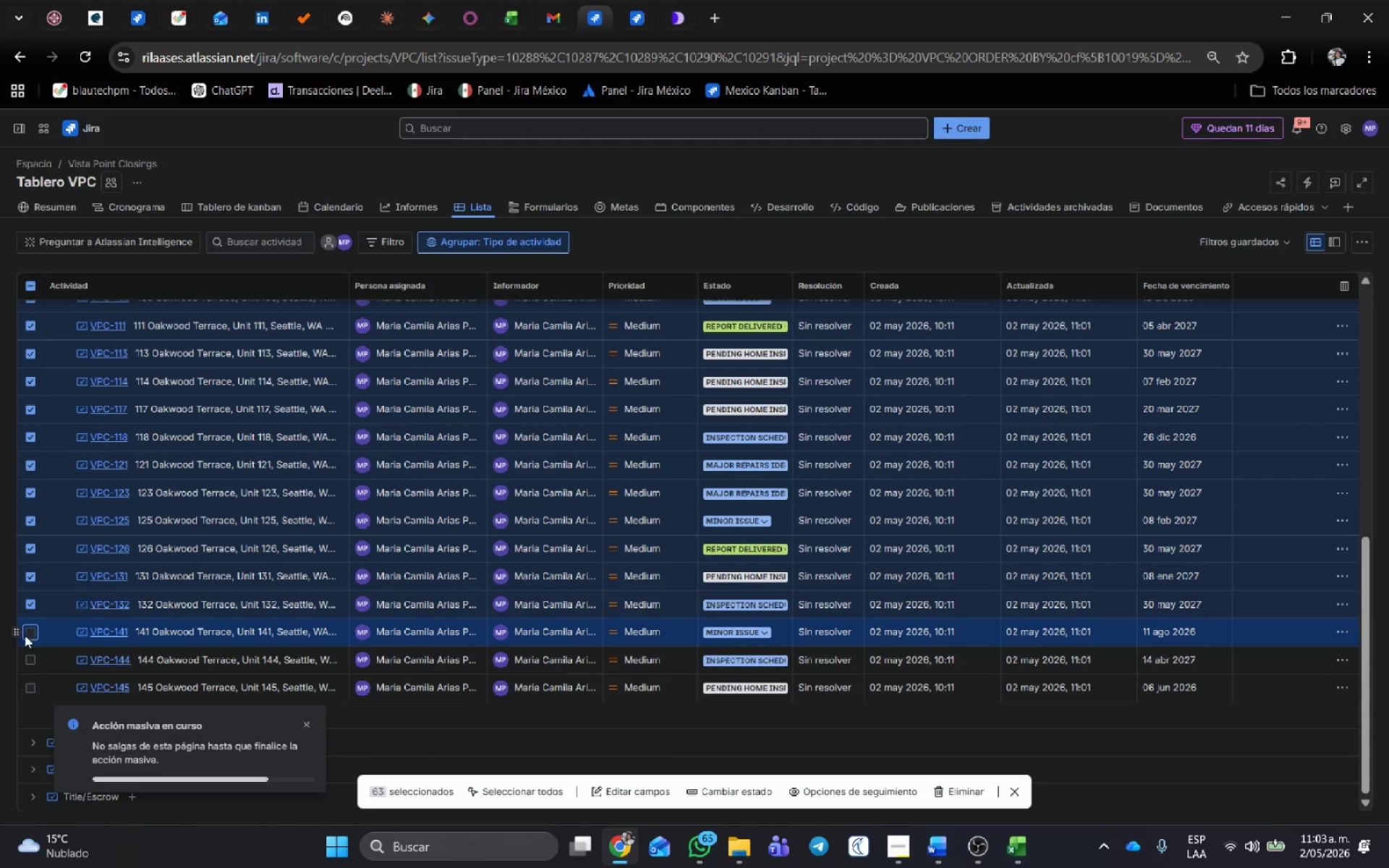 
left_click([31, 663])
 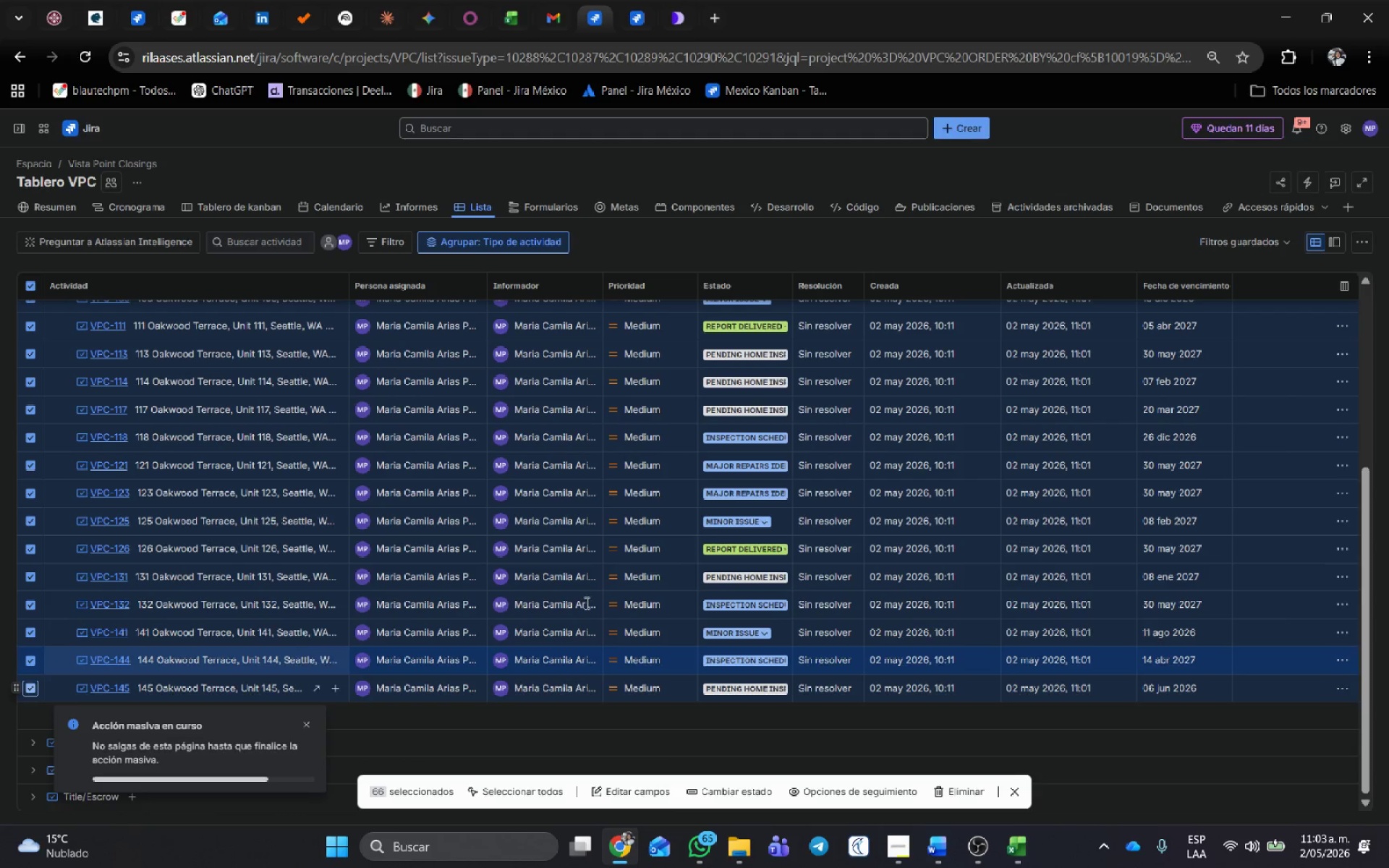 
scroll: coordinate [704, 526], scroll_direction: down, amount: 1.0
 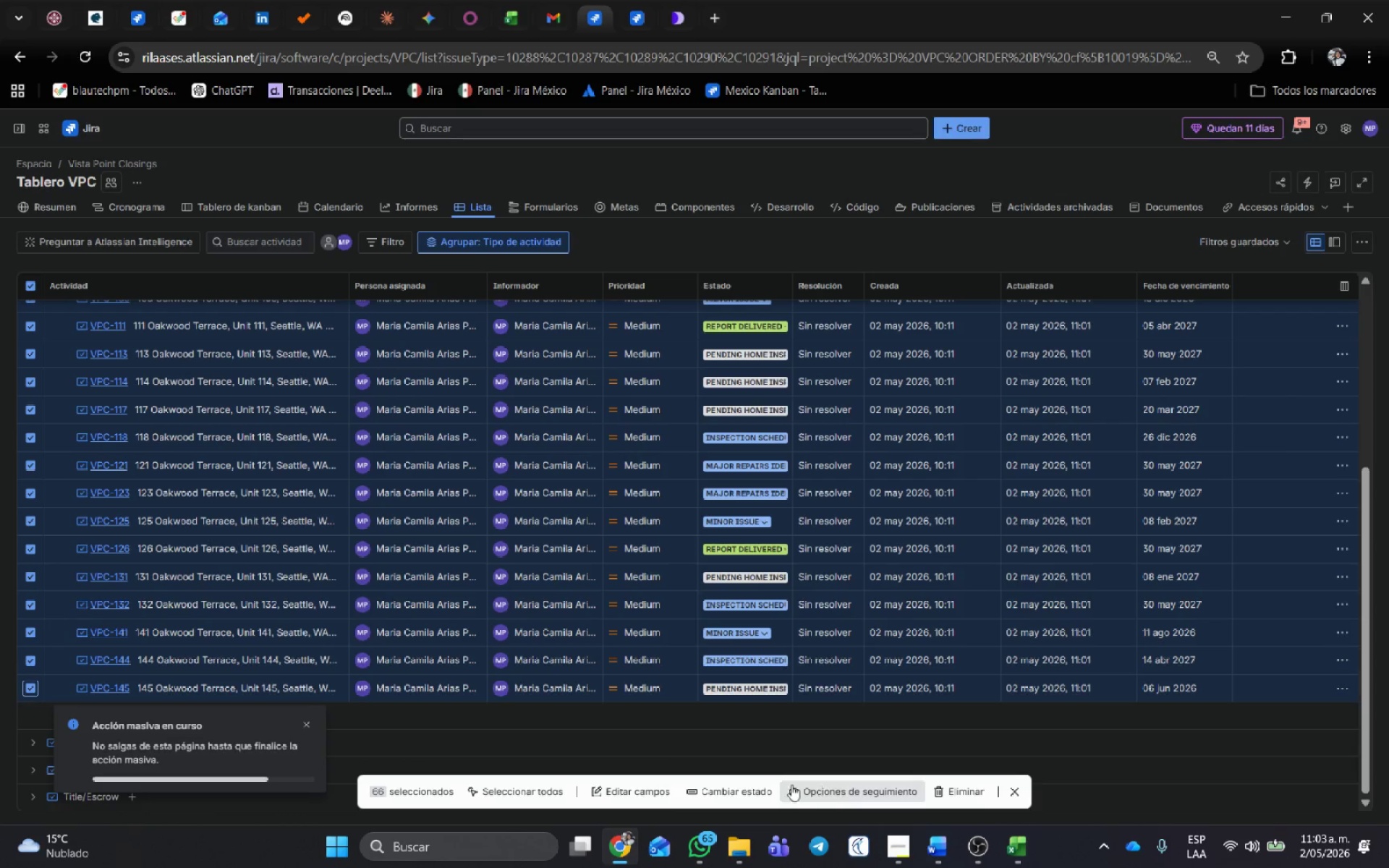 
left_click([766, 788])
 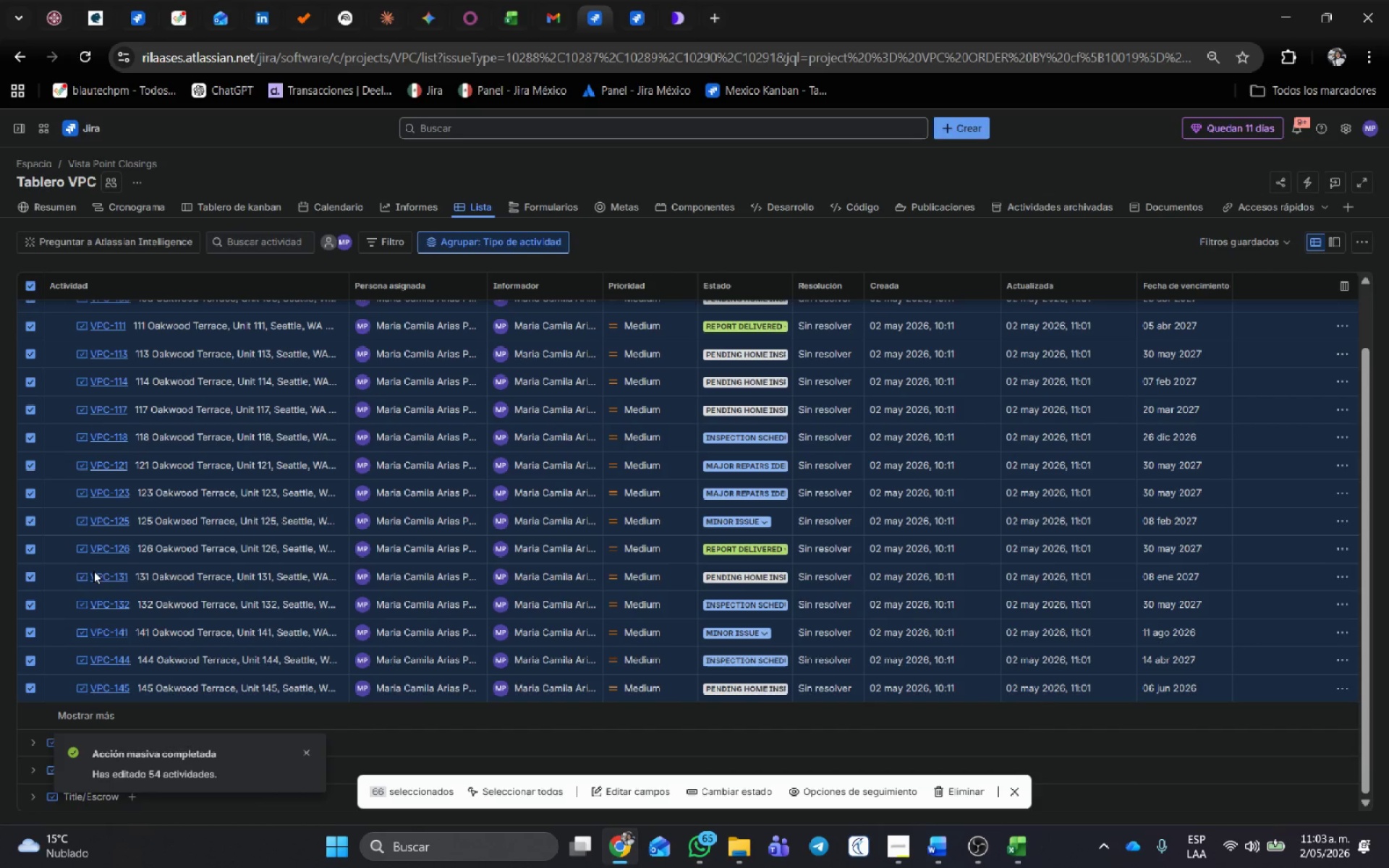 
left_click([645, 788])
 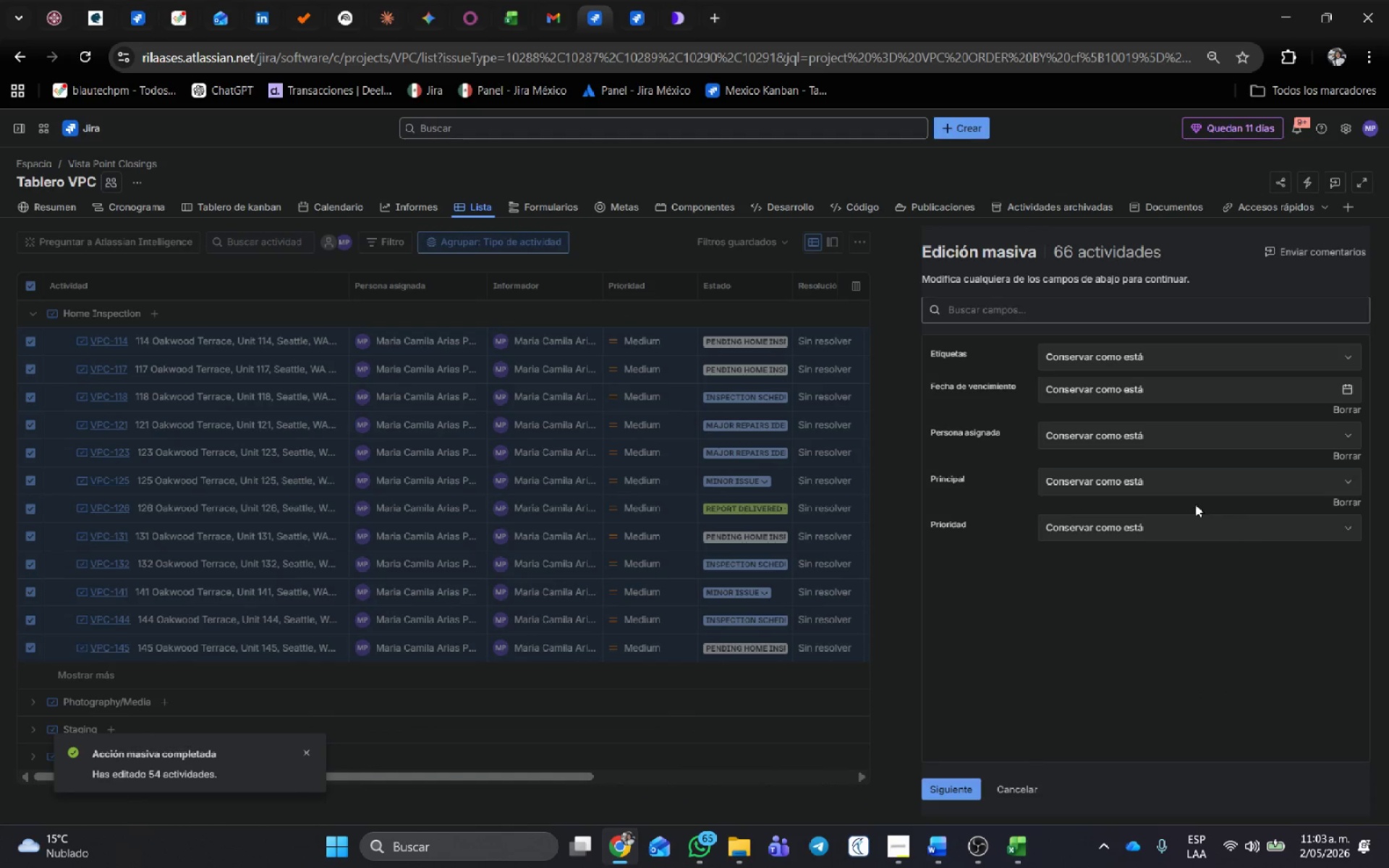 
left_click([1188, 488])
 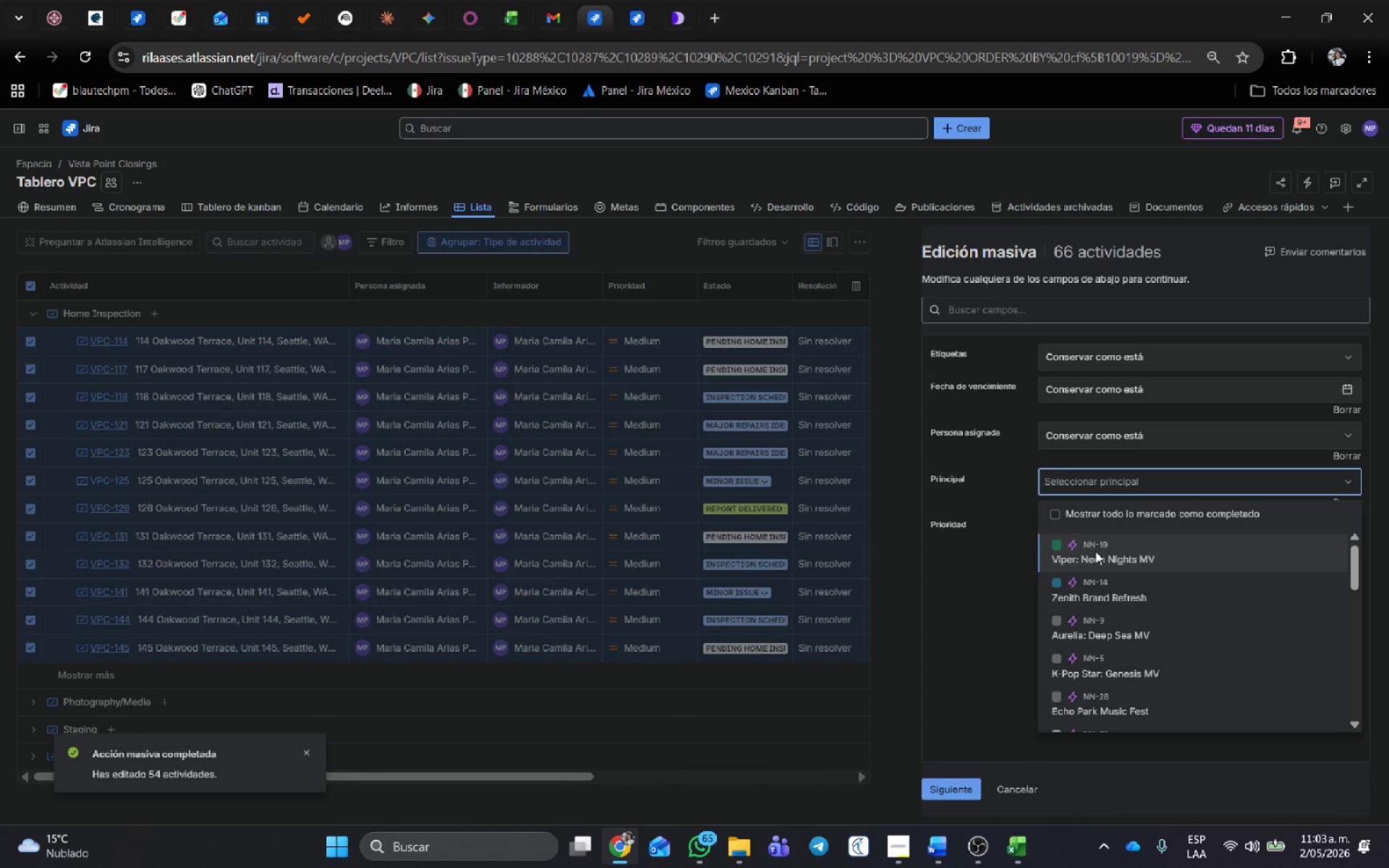 
left_click([1095, 553])
 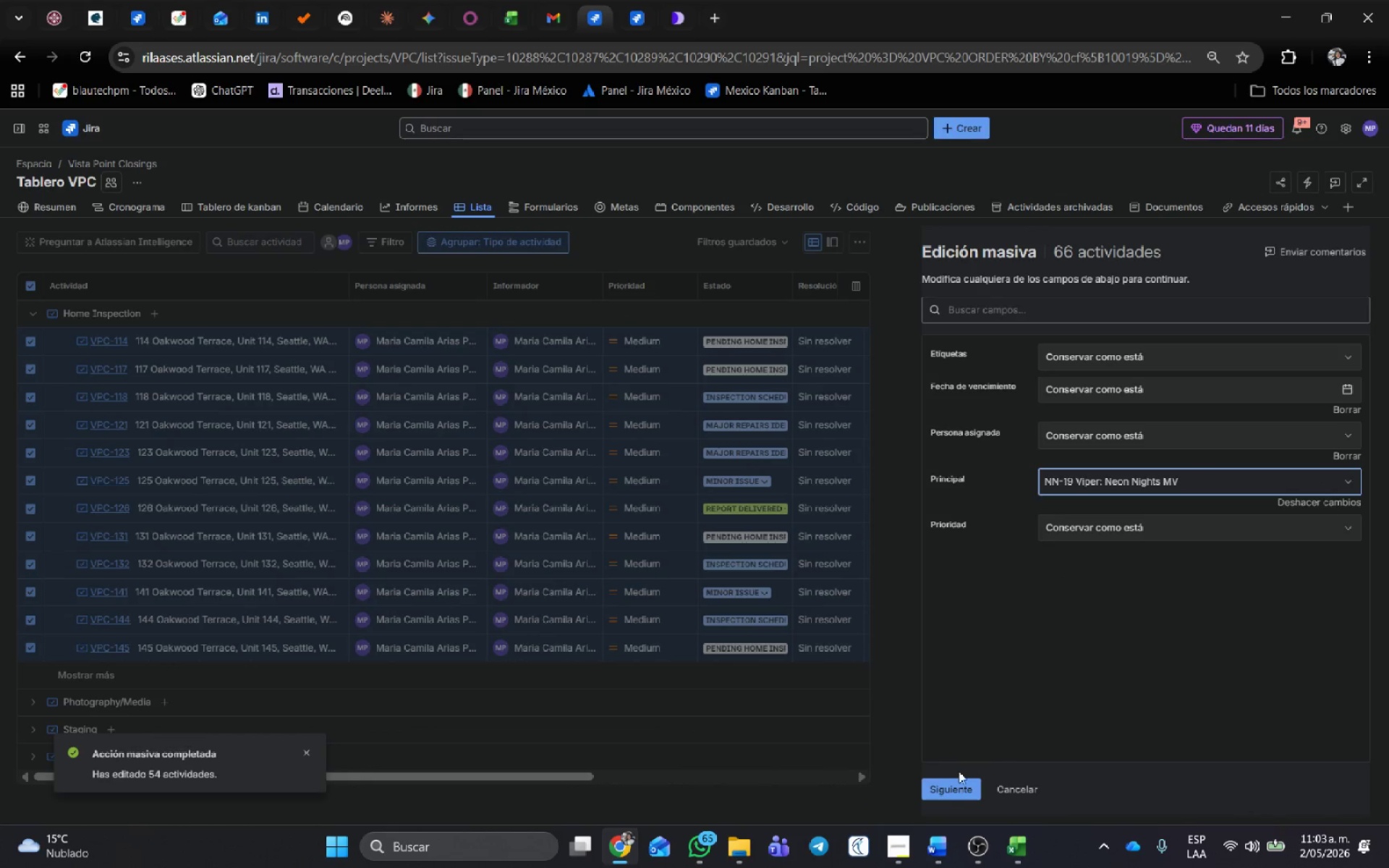 
left_click([950, 785])
 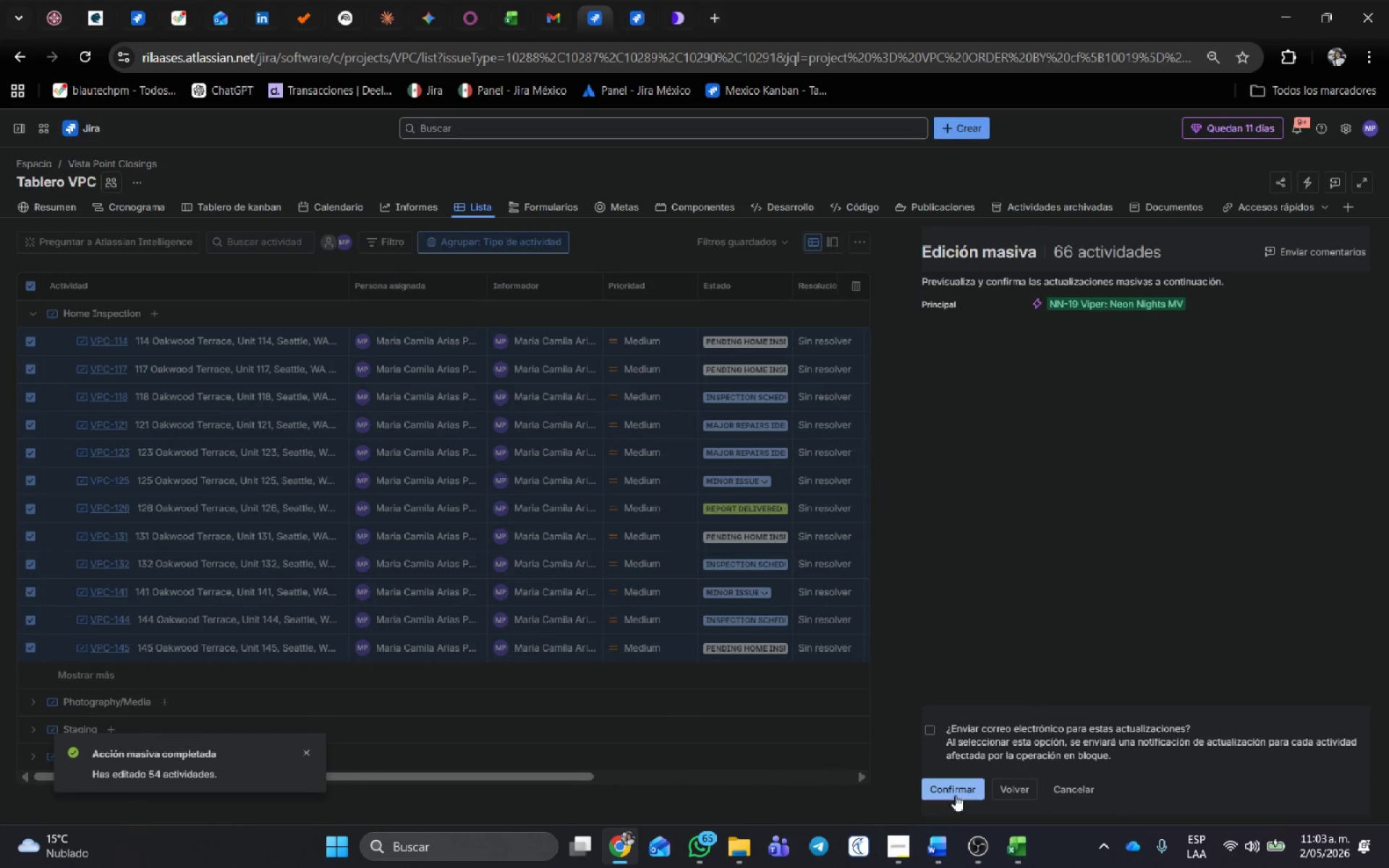 
left_click([953, 790])
 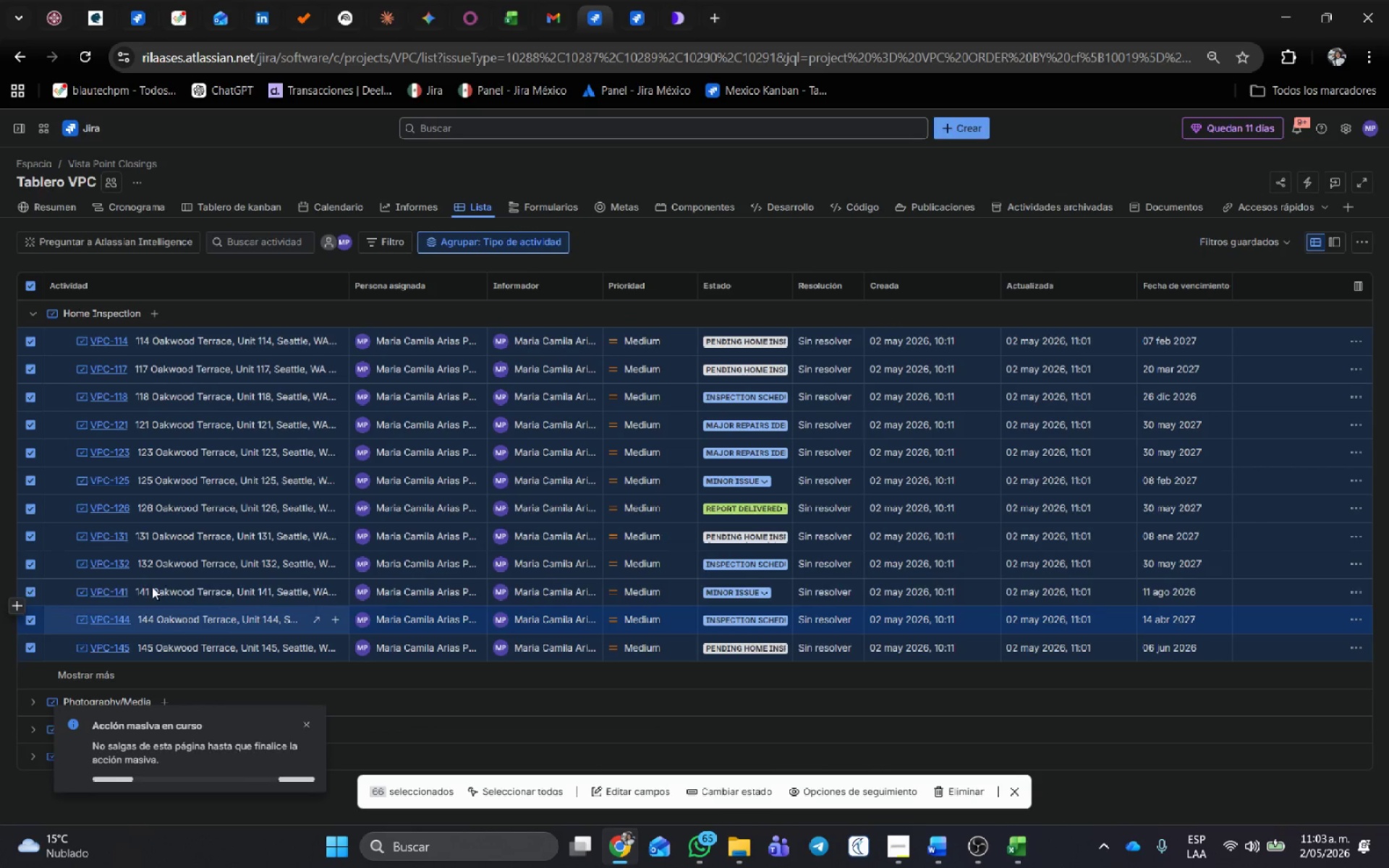 
scroll: coordinate [103, 388], scroll_direction: up, amount: 35.0
 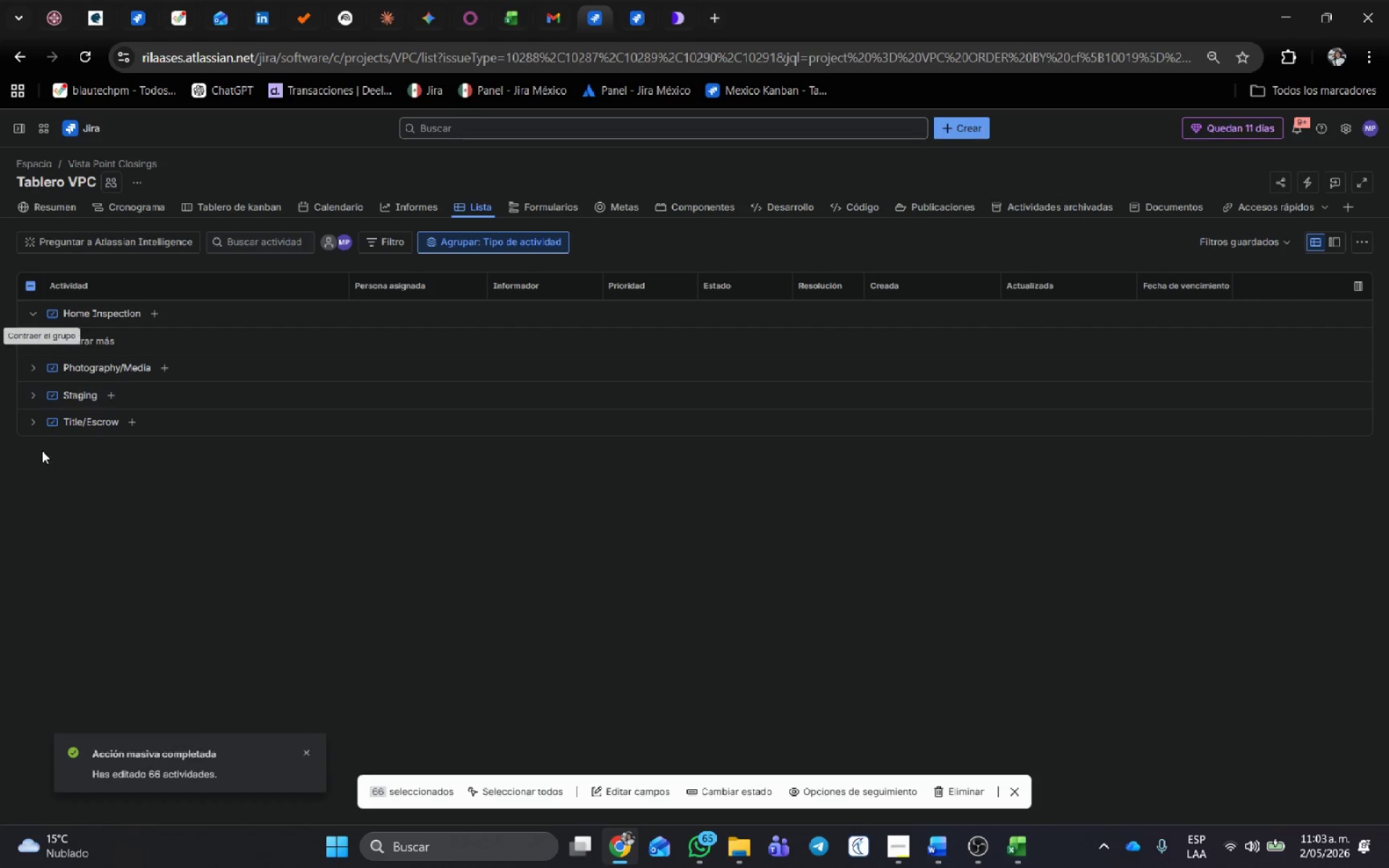 
left_click([35, 308])
 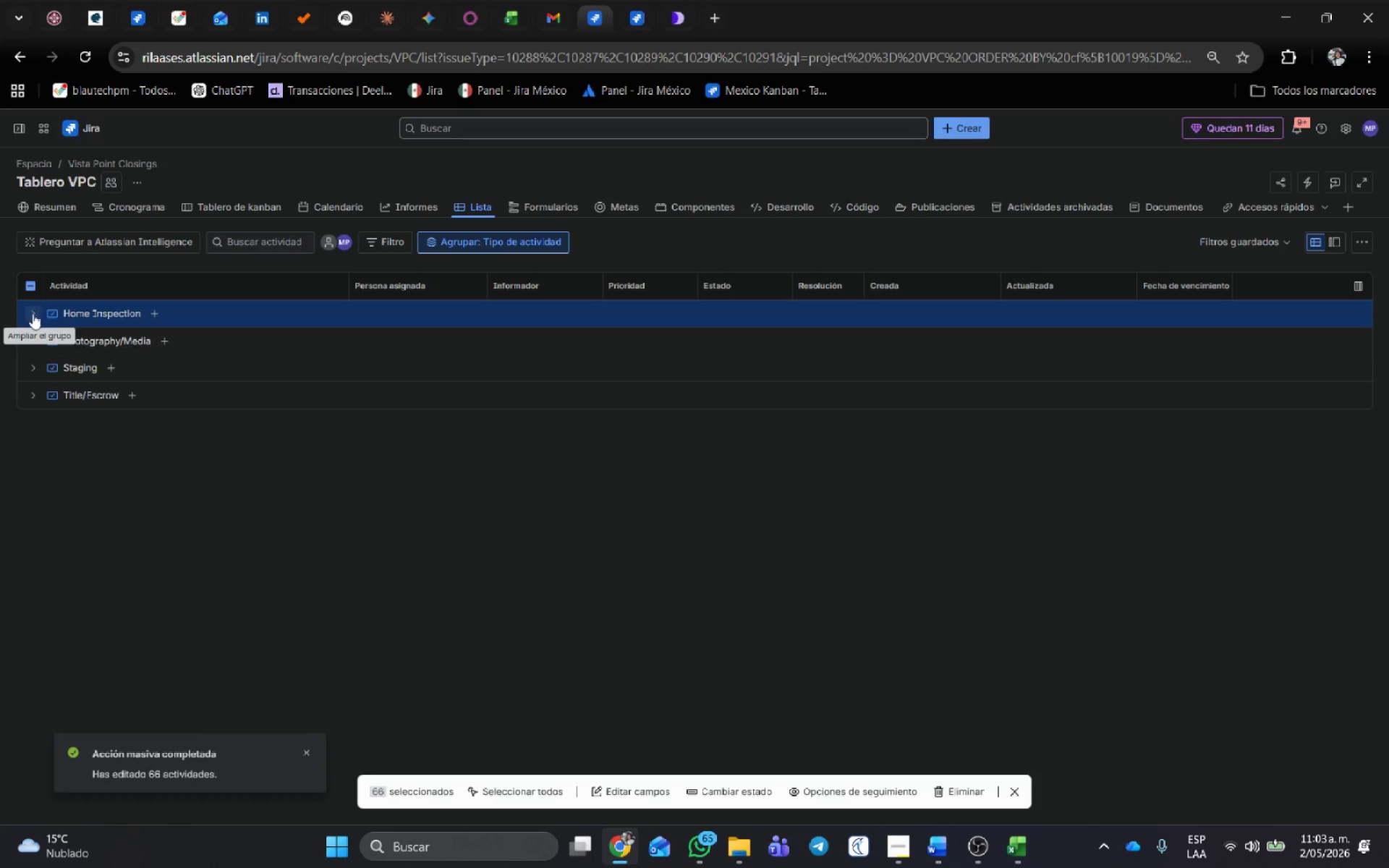 
left_click([31, 318])
 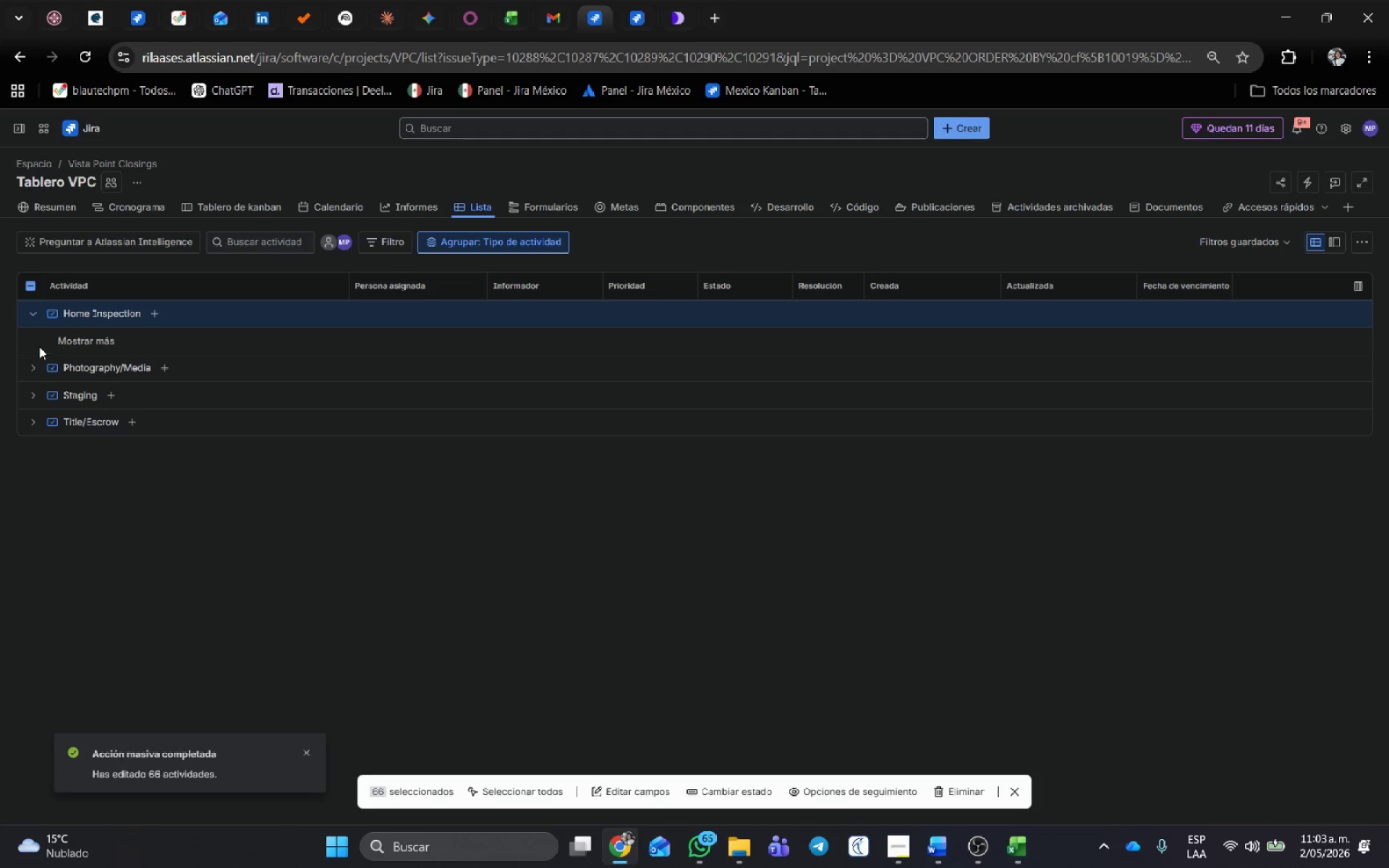 
left_click([32, 372])
 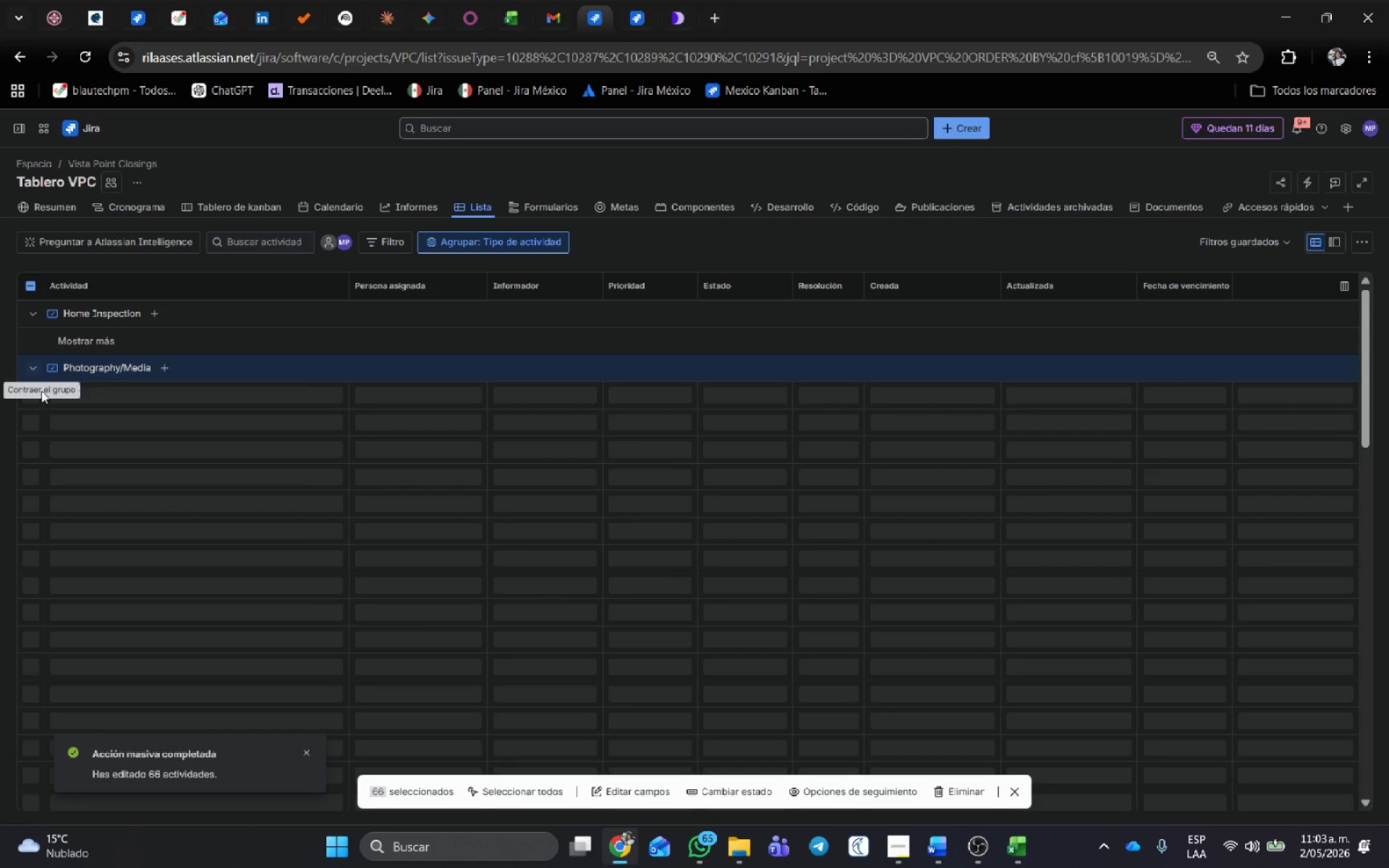 
mouse_move([43, 382])
 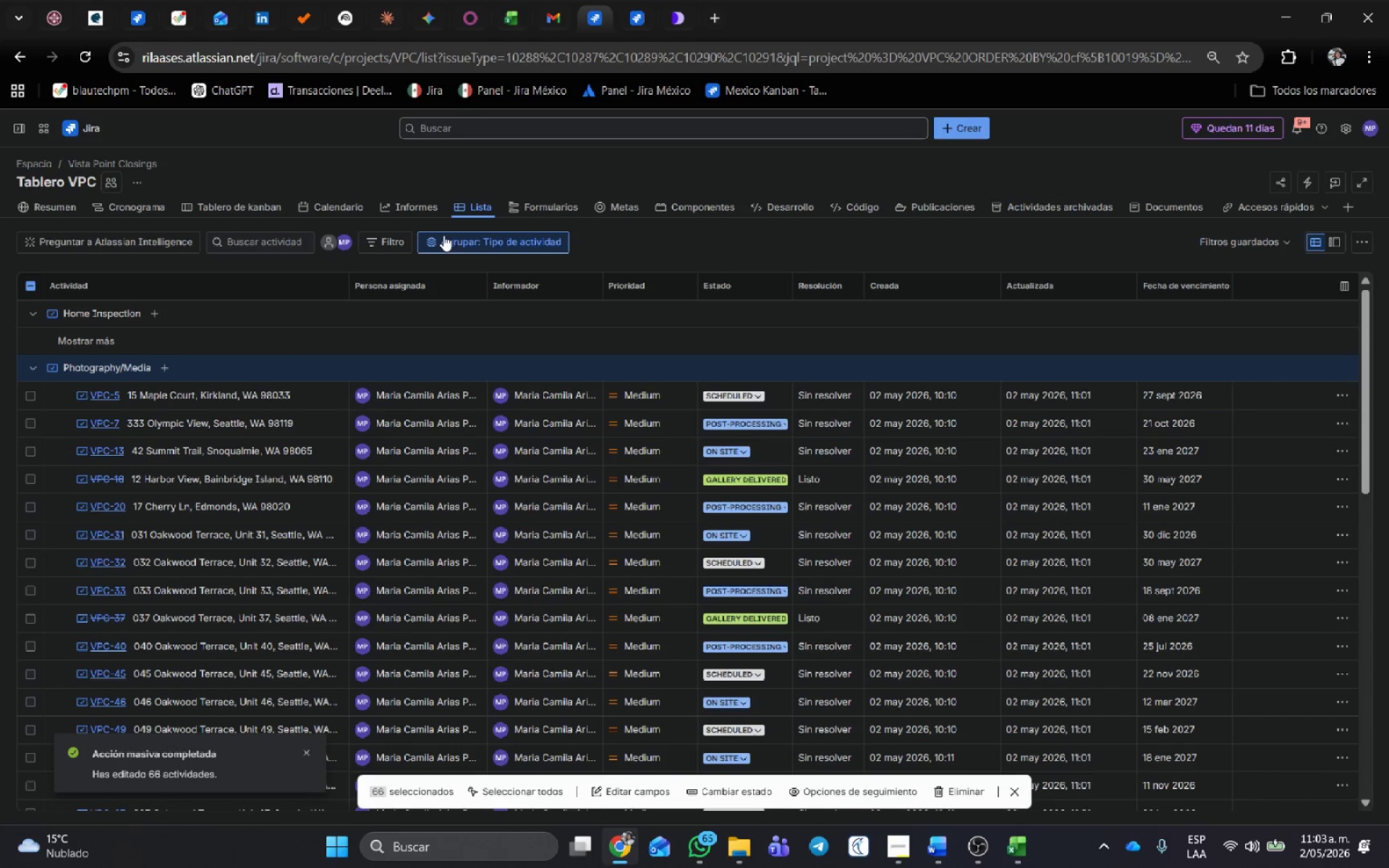 
left_click([457, 235])
 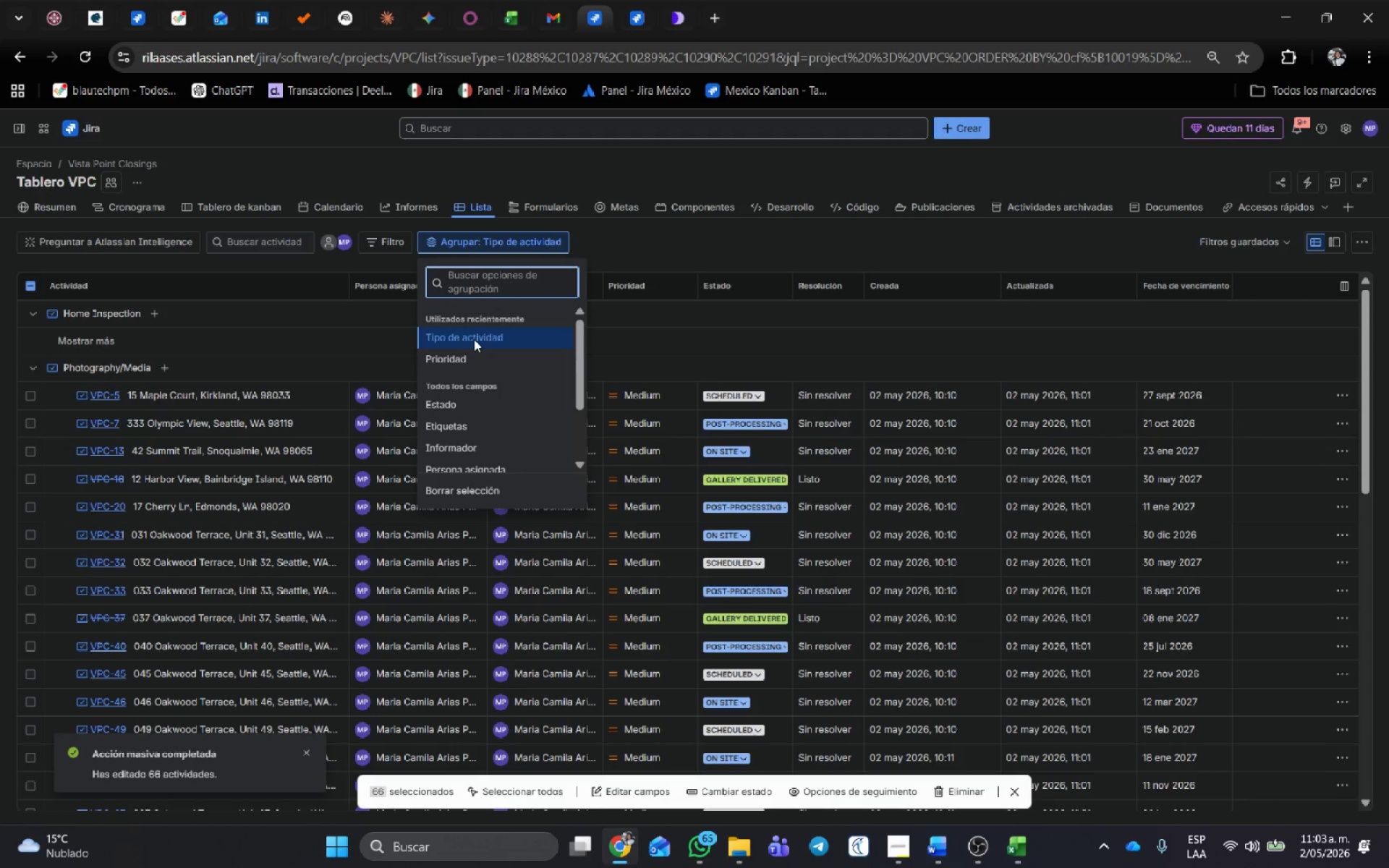 
left_click([474, 339])
 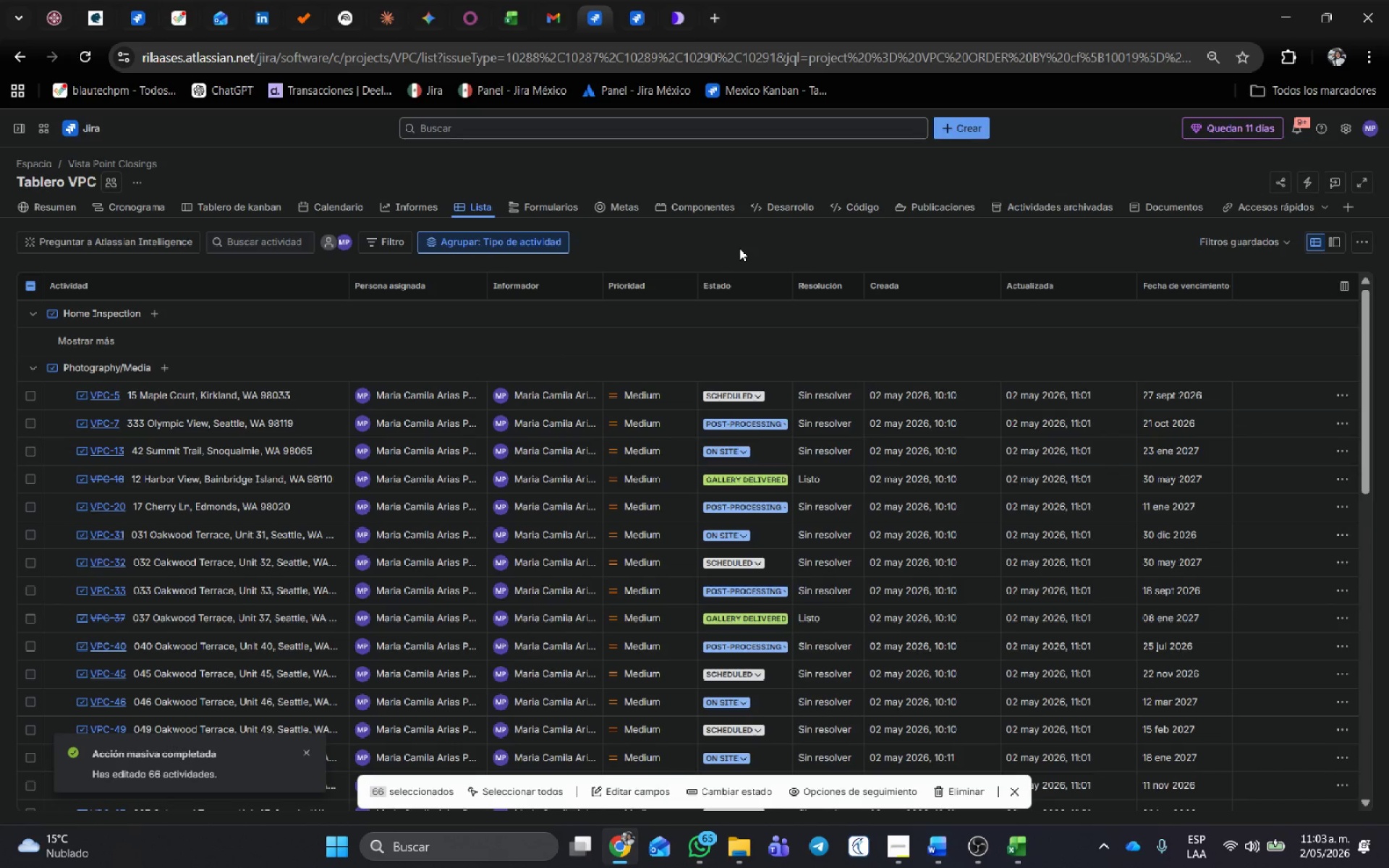 
left_click([739, 248])
 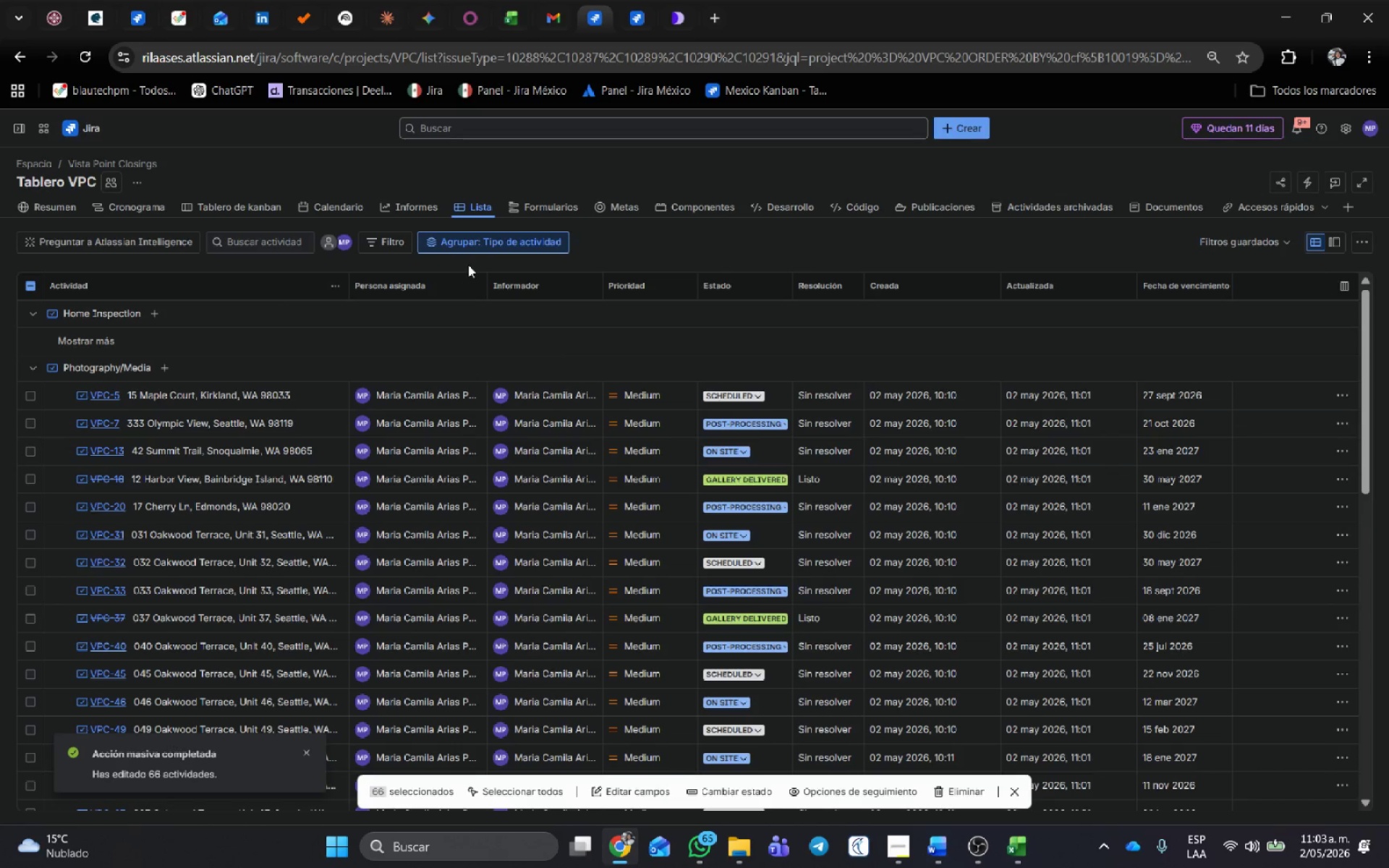 
left_click([474, 242])
 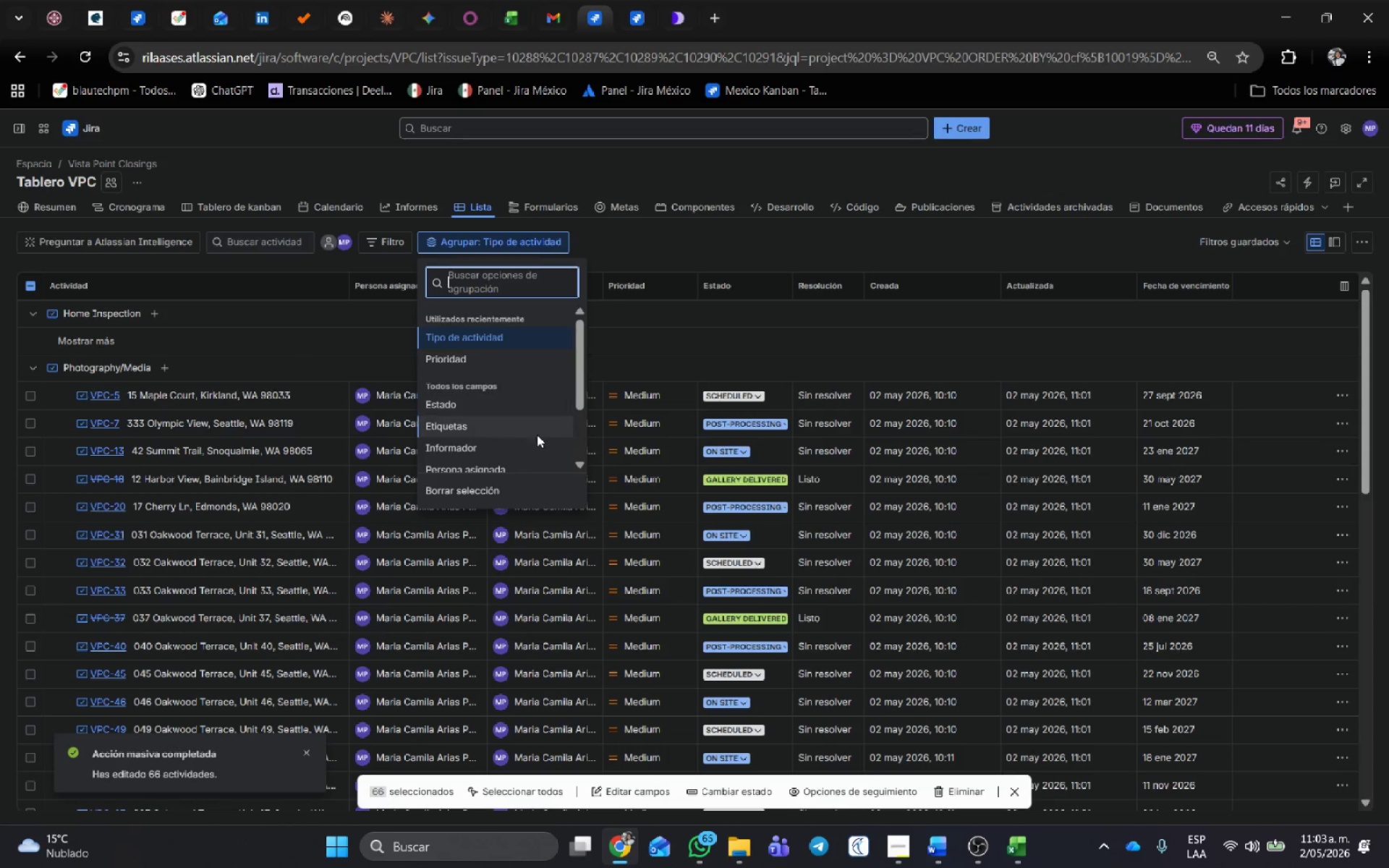 
left_click([486, 493])
 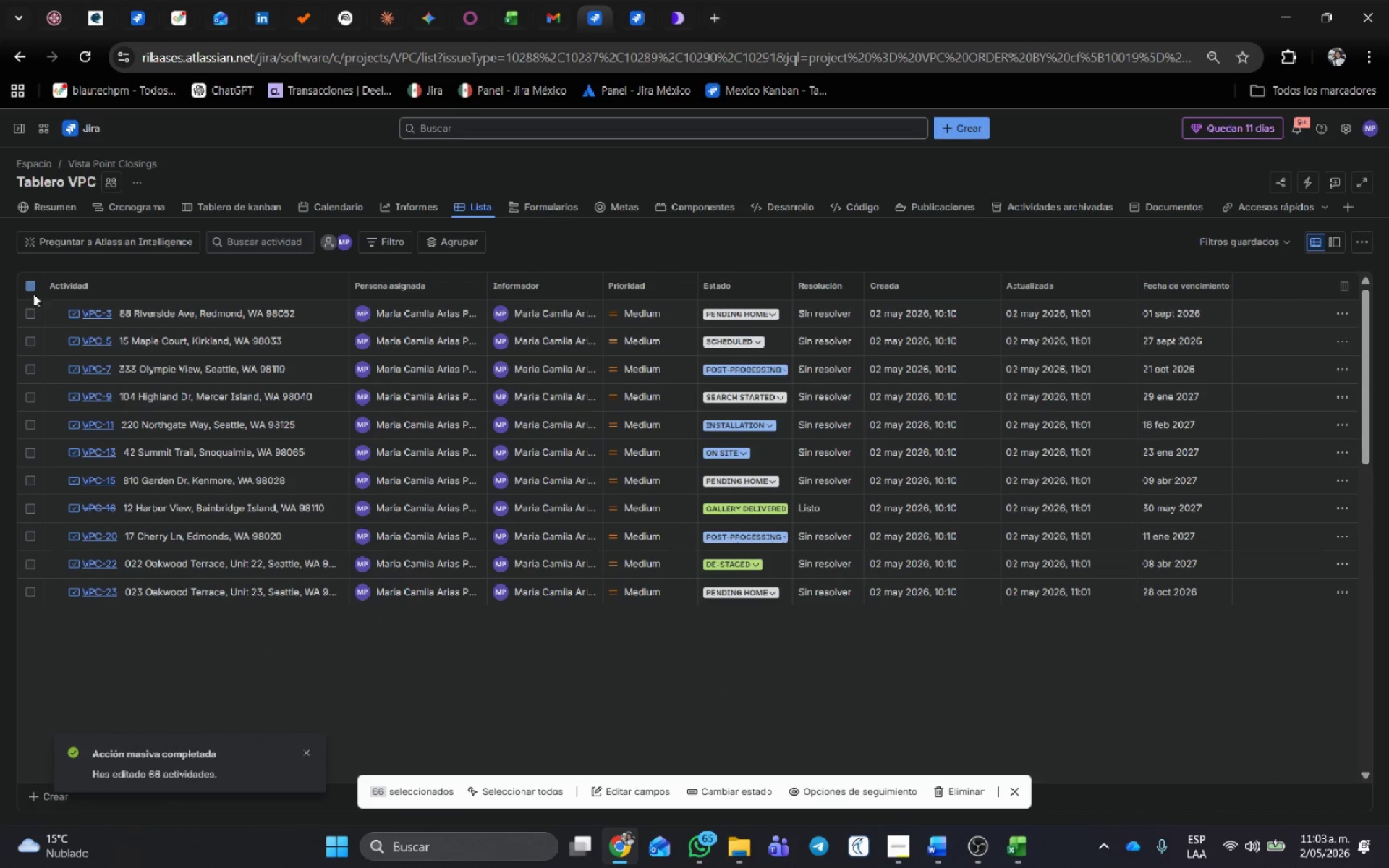 
left_click([31, 289])
 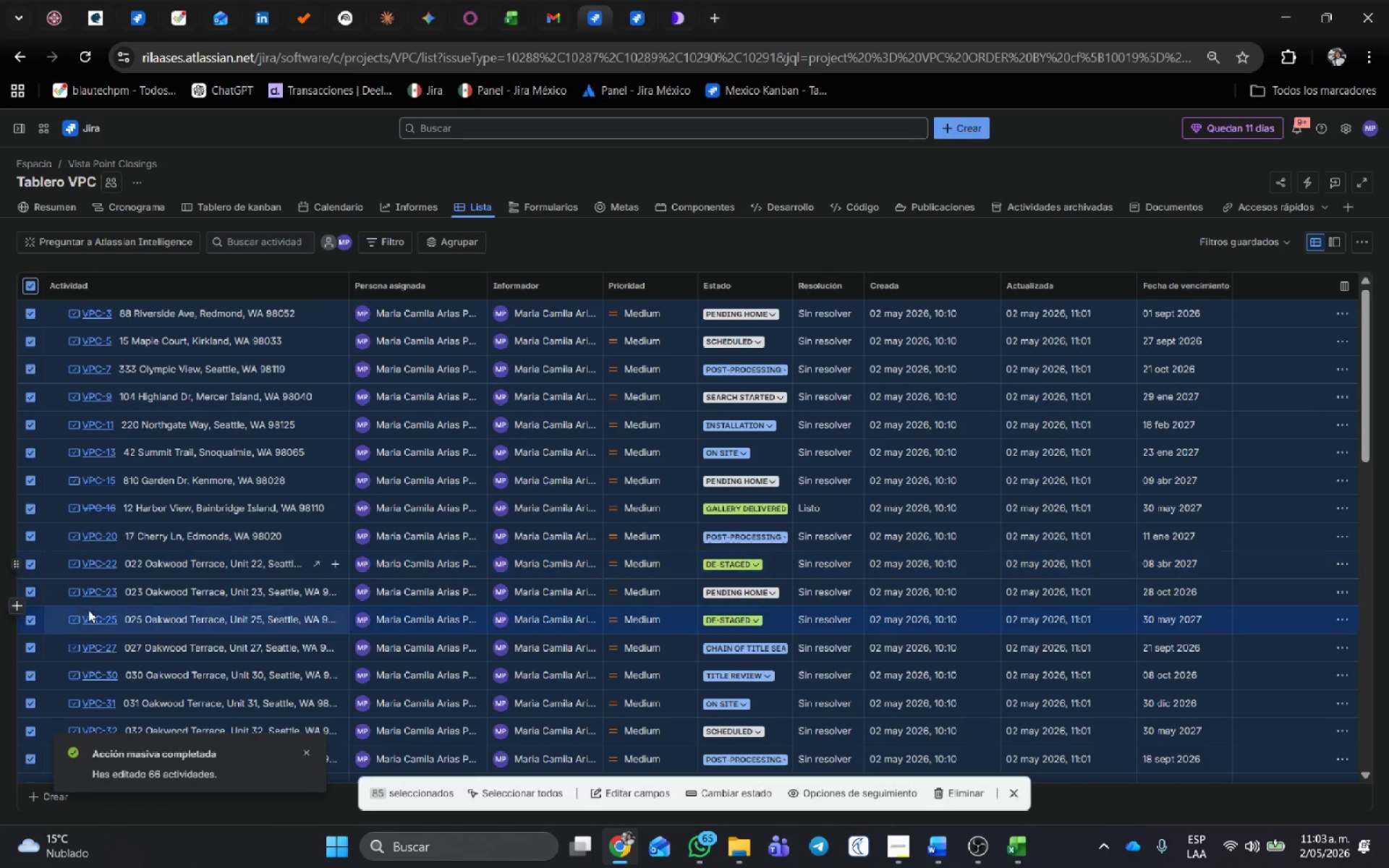 
scroll: coordinate [9, 242], scroll_direction: up, amount: 7.0
 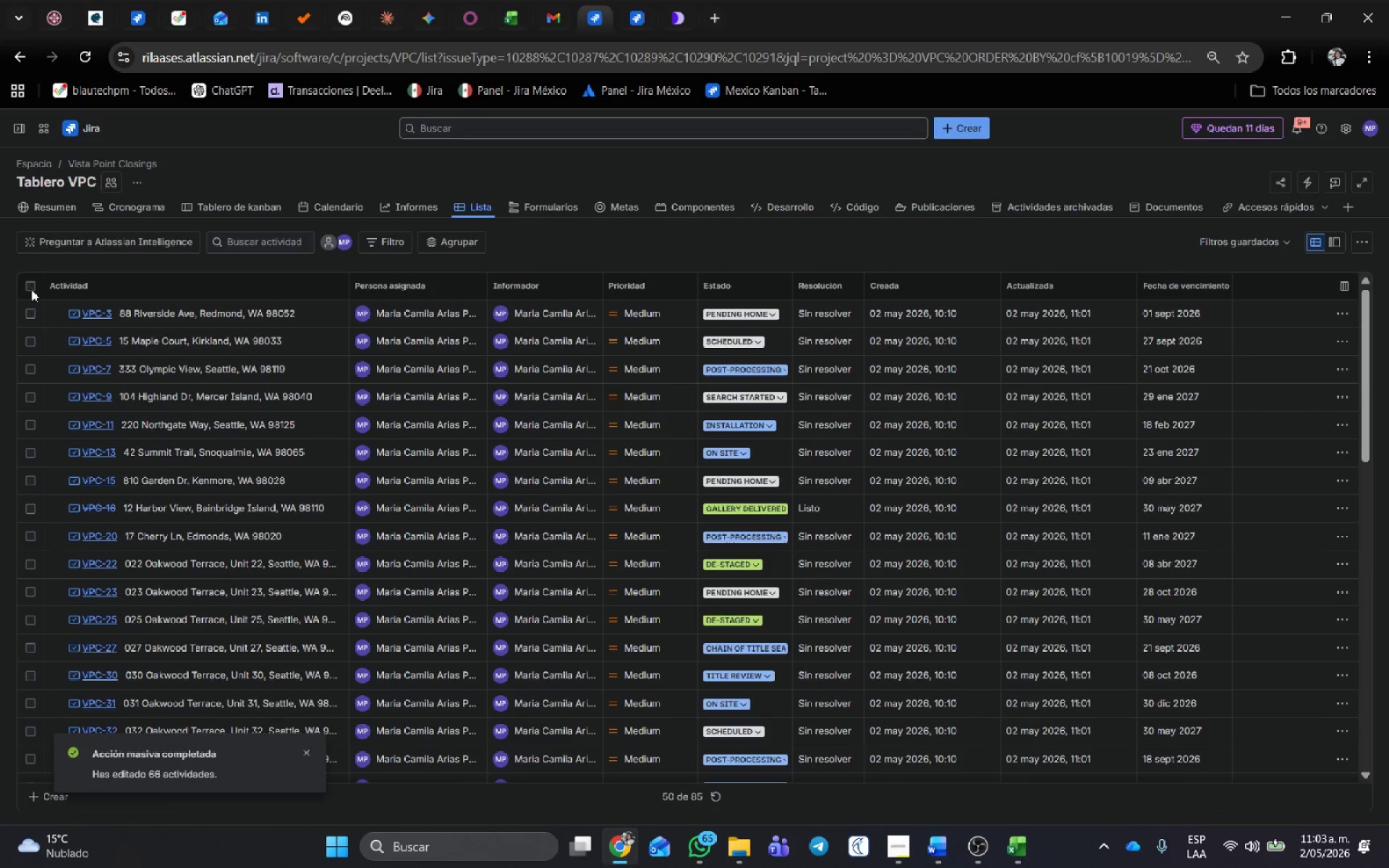 
scroll: coordinate [1188, 599], scroll_direction: down, amount: 52.0
 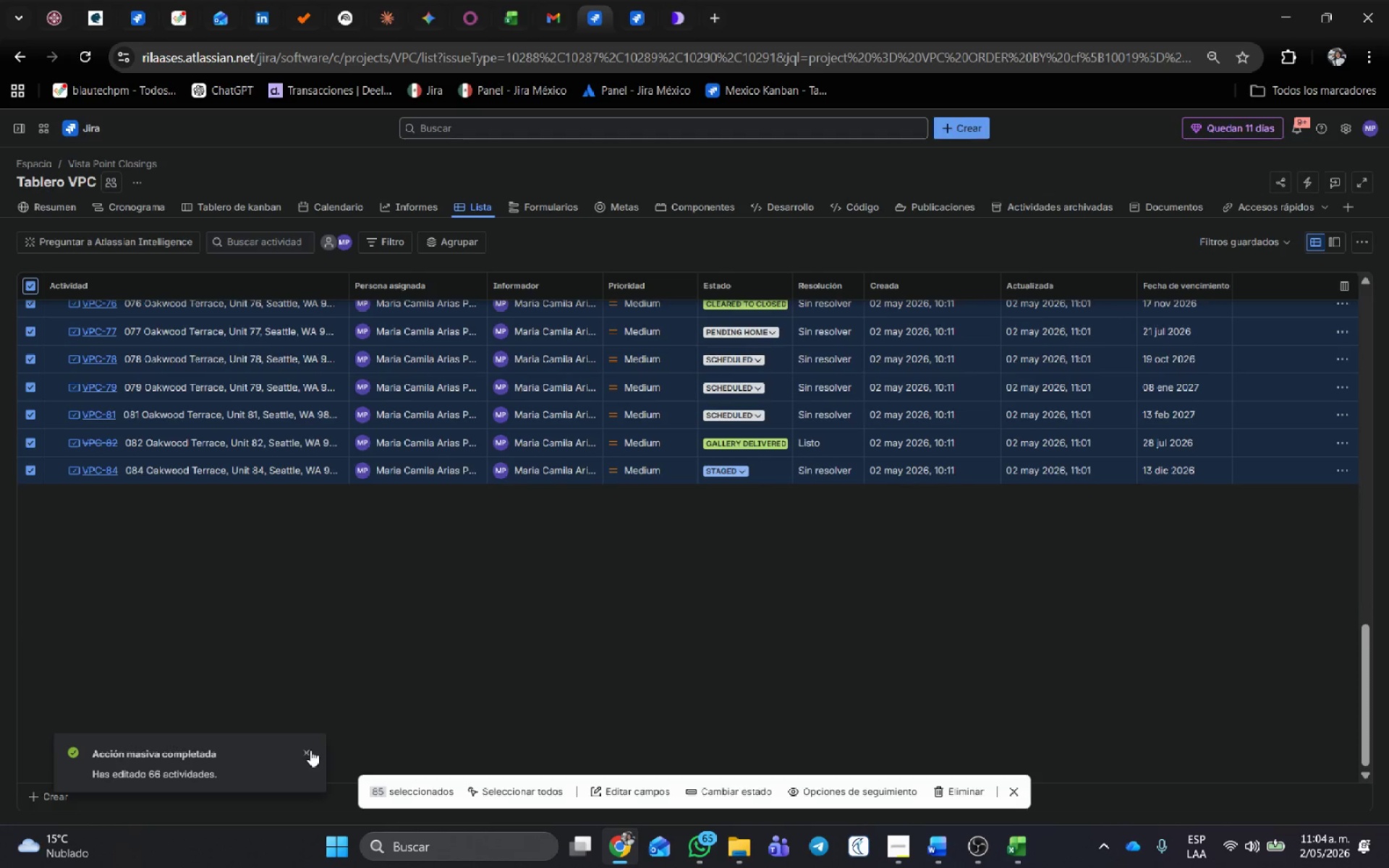 
left_click([310, 750])
 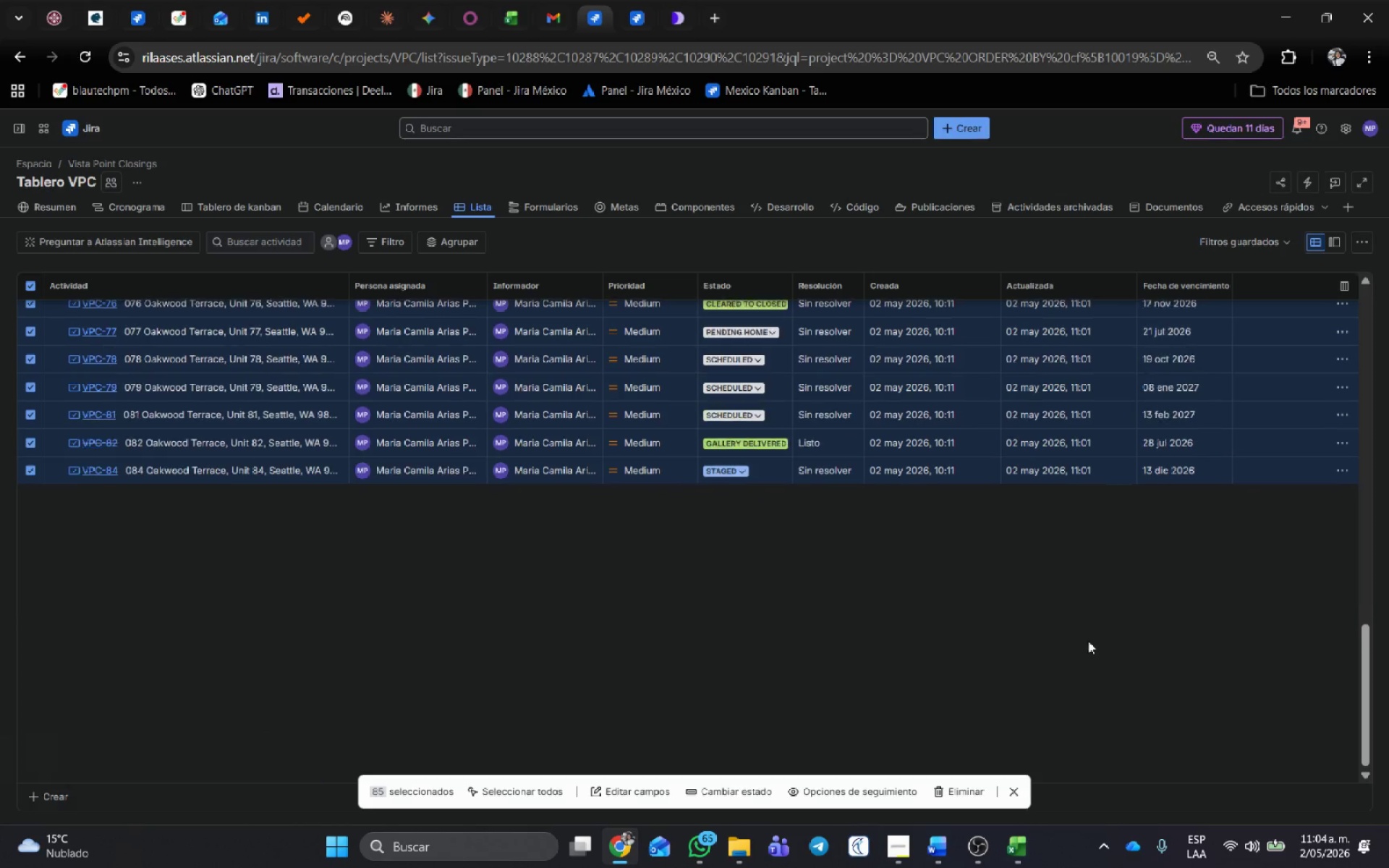 
scroll: coordinate [1136, 632], scroll_direction: down, amount: 6.0
 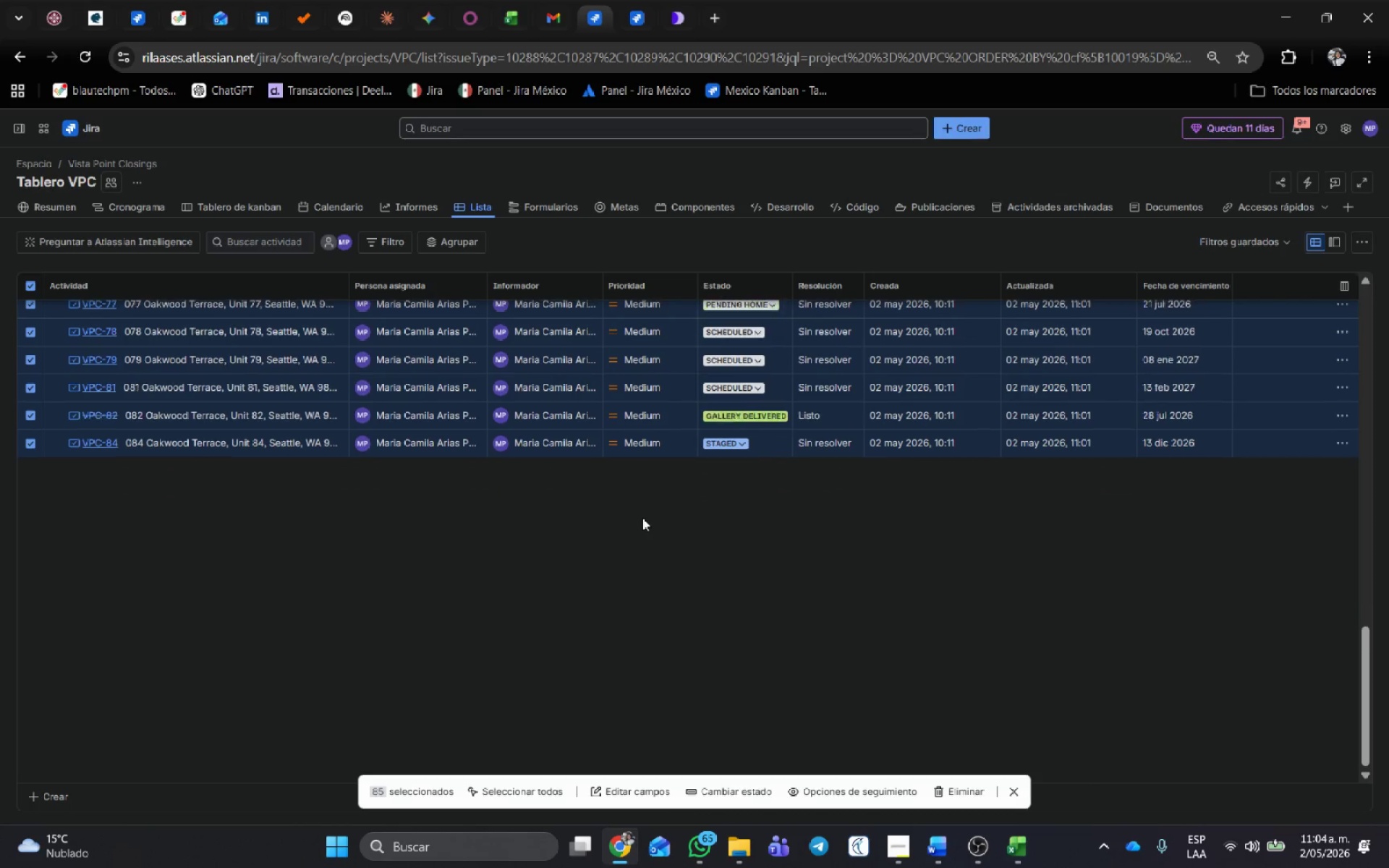 
scroll: coordinate [841, 310], scroll_direction: up, amount: 4.0
 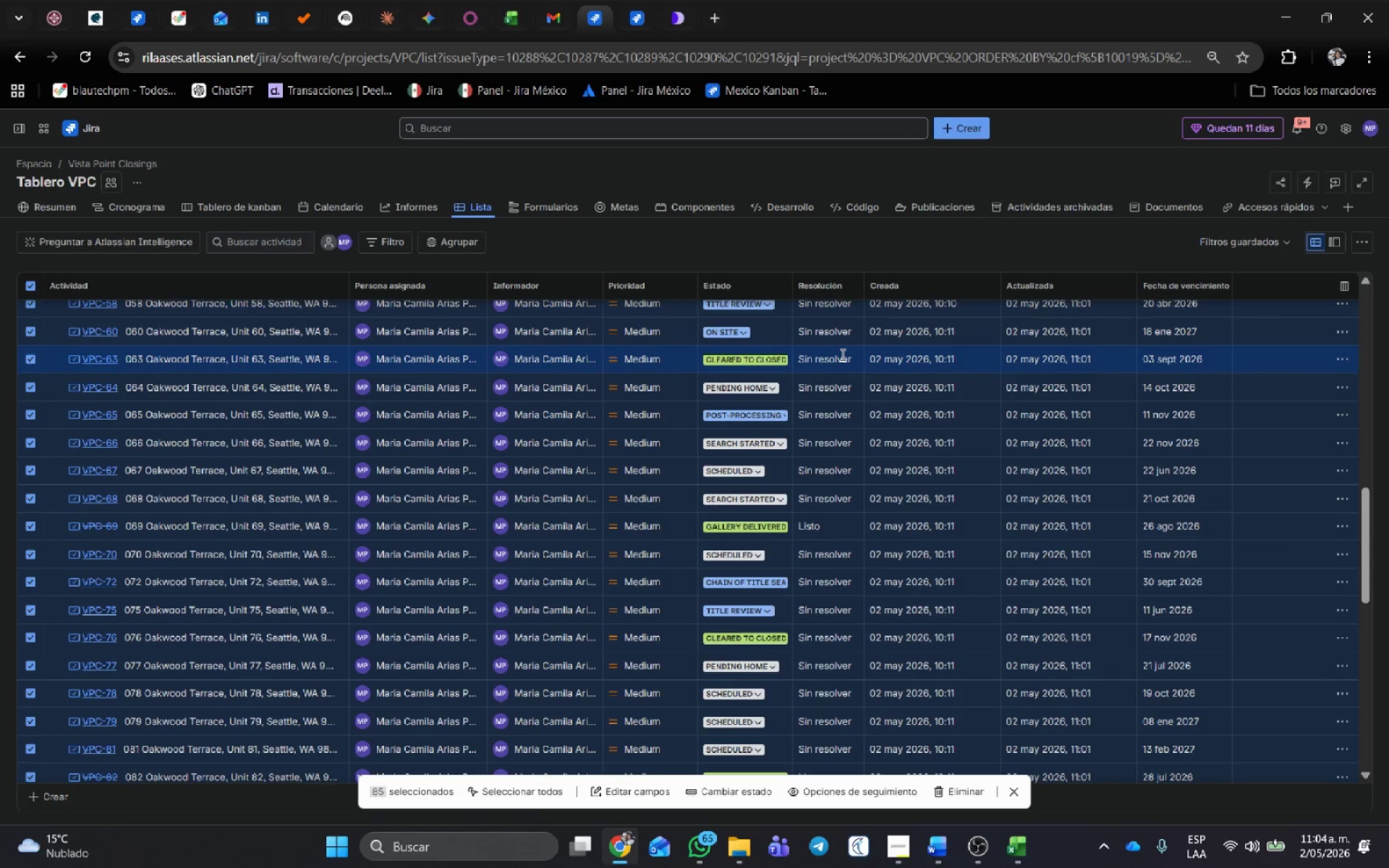 
scroll: coordinate [884, 507], scroll_direction: down, amount: 10.0
 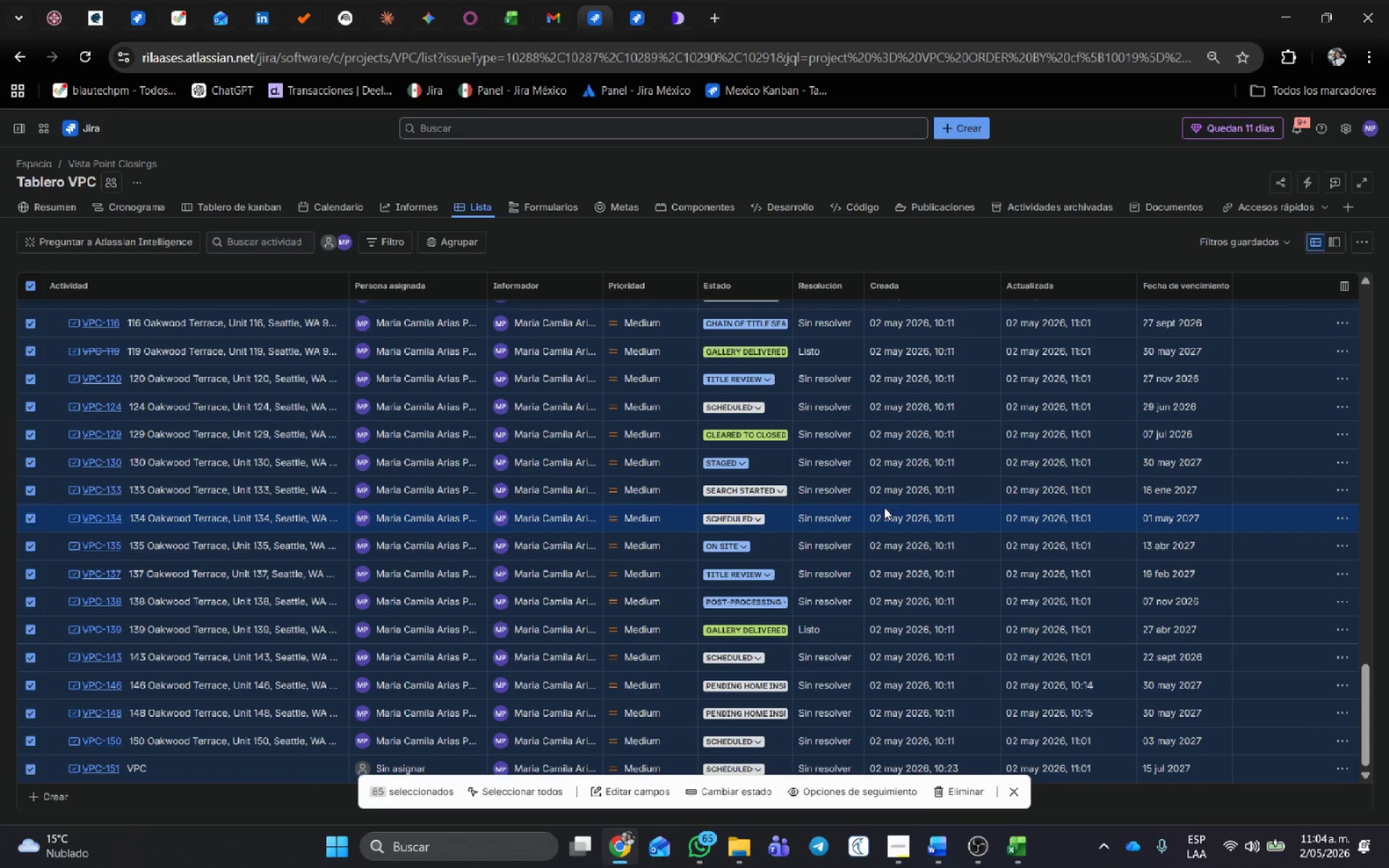 
scroll: coordinate [880, 528], scroll_direction: down, amount: 4.0
 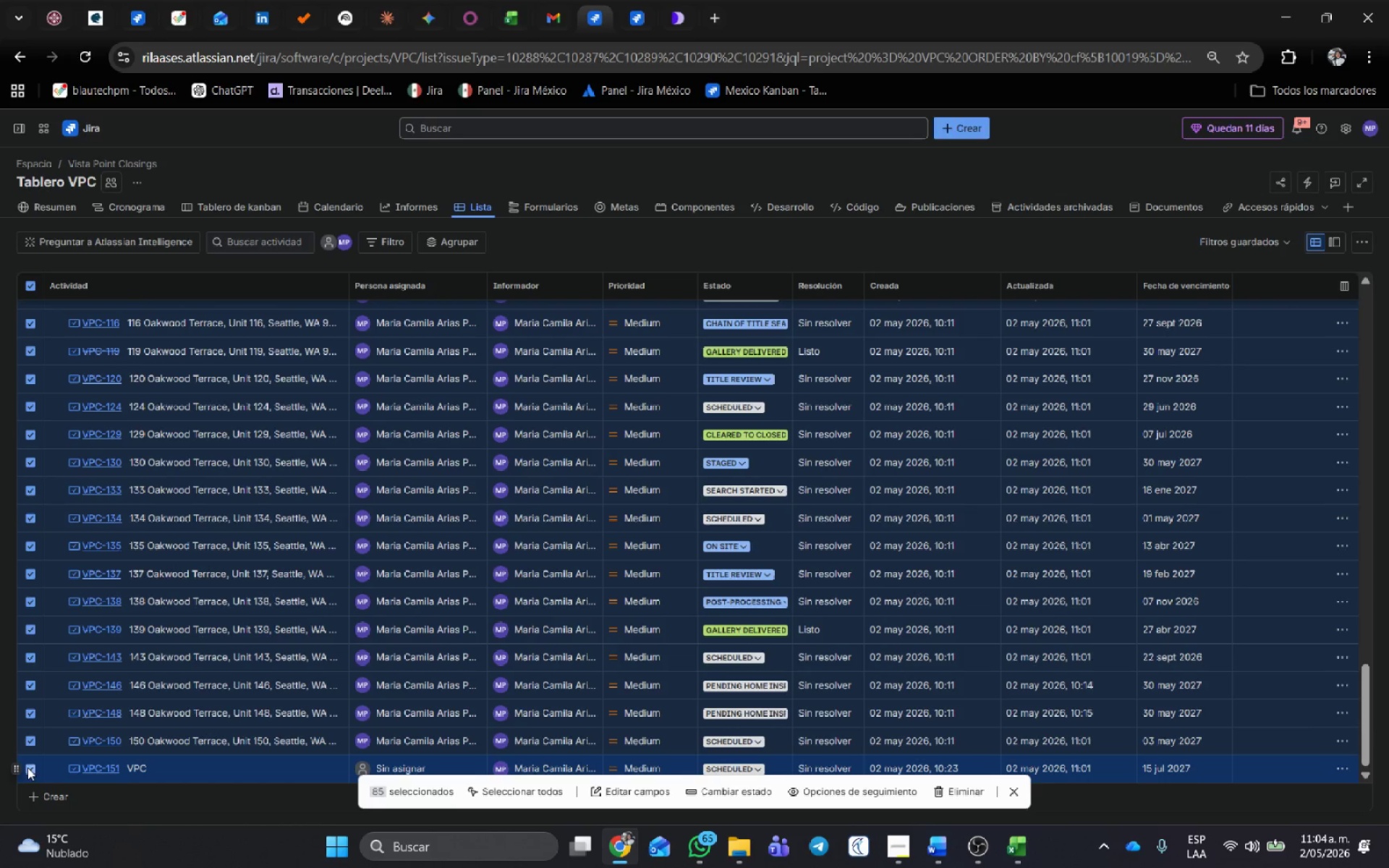 
left_click([27, 767])
 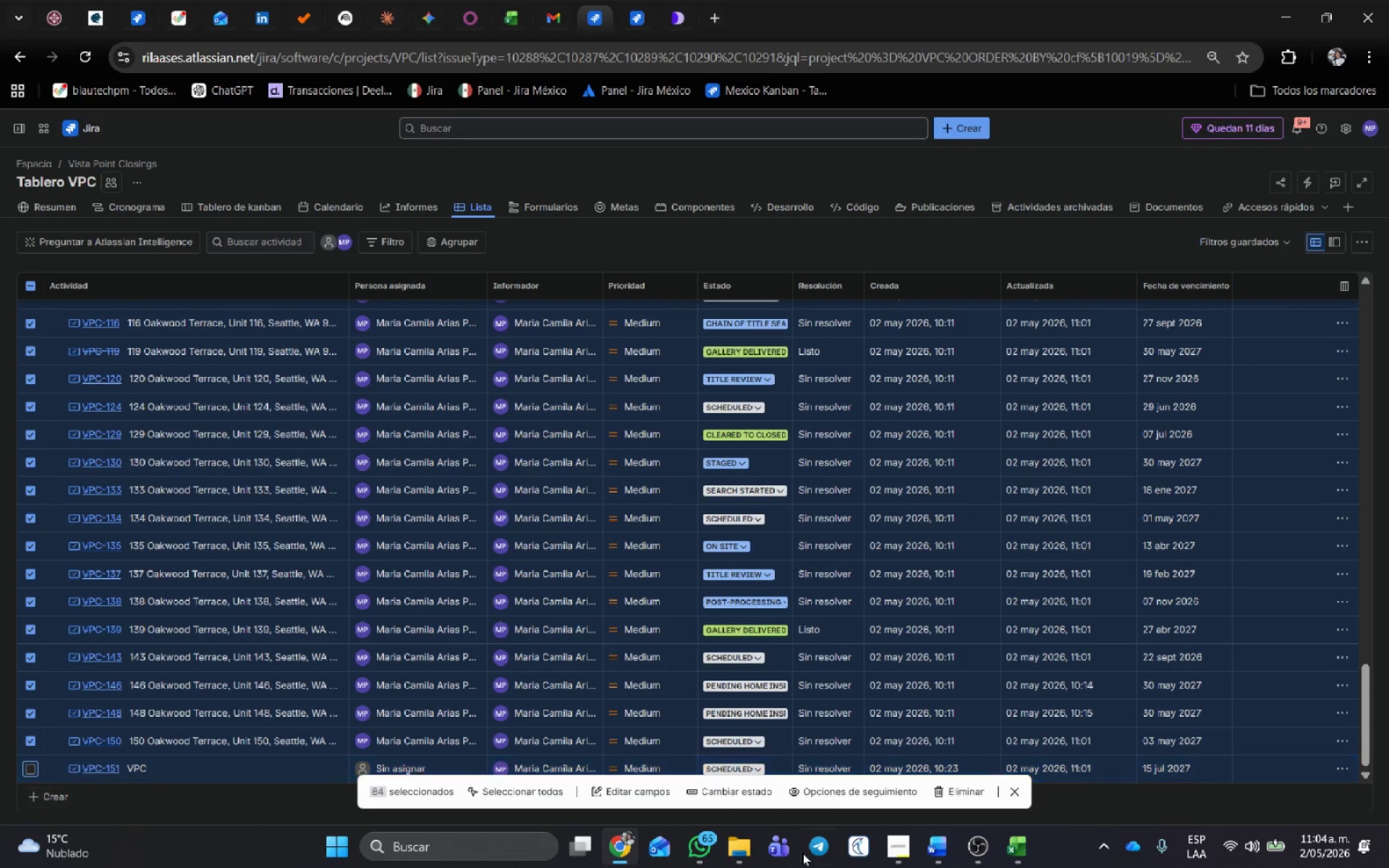 
left_click([623, 801])
 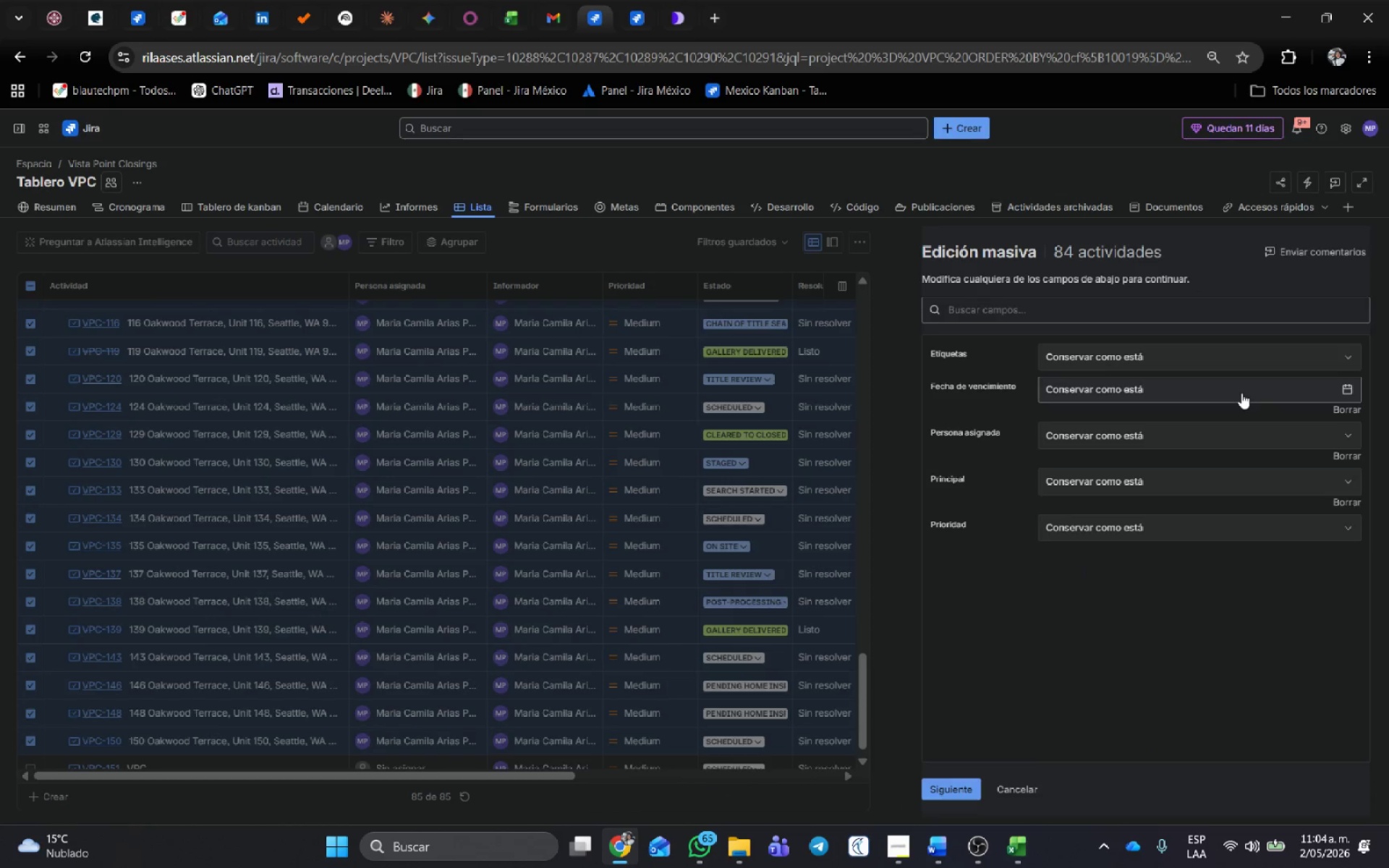 
left_click([1126, 475])
 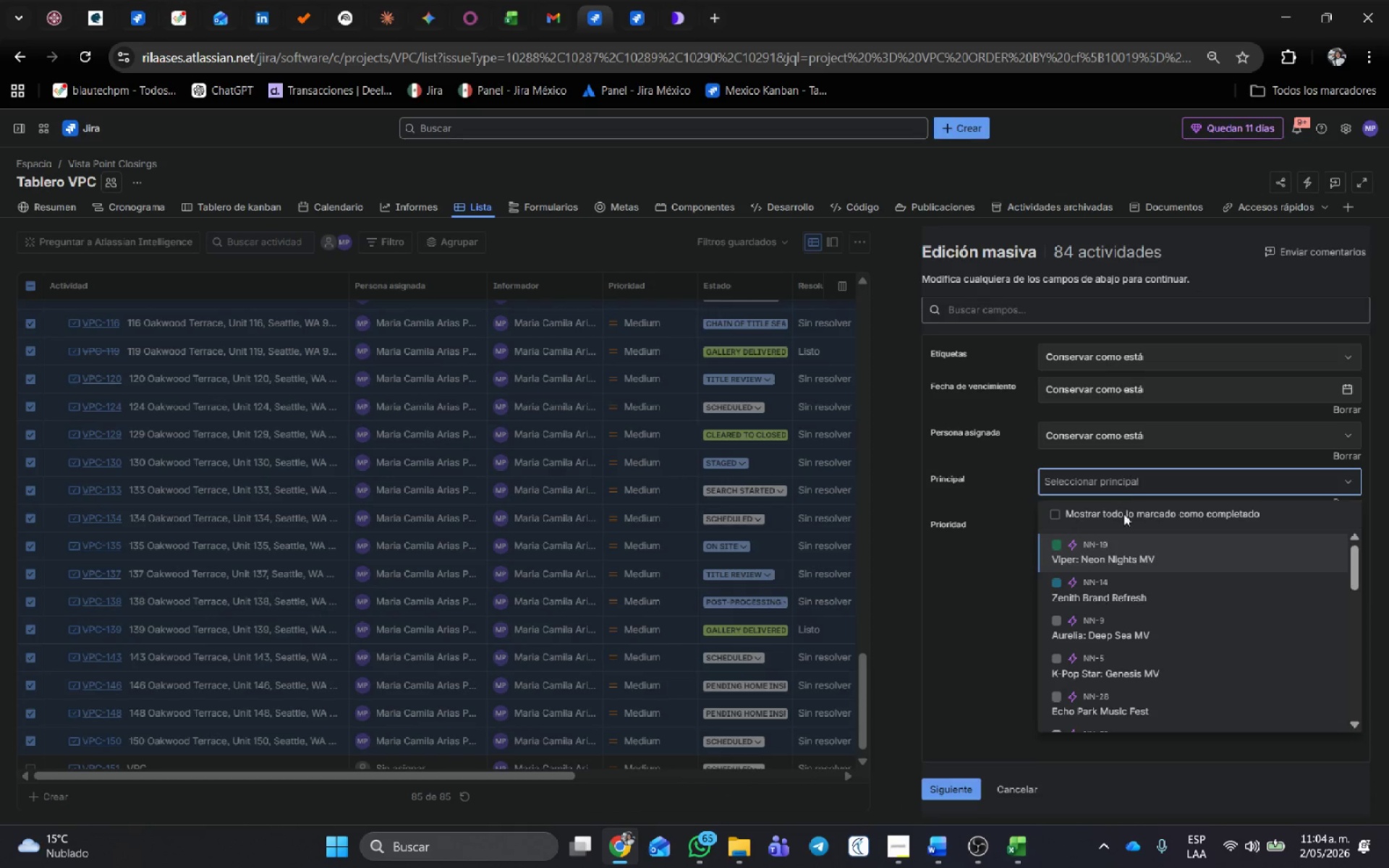 
left_click([1115, 541])
 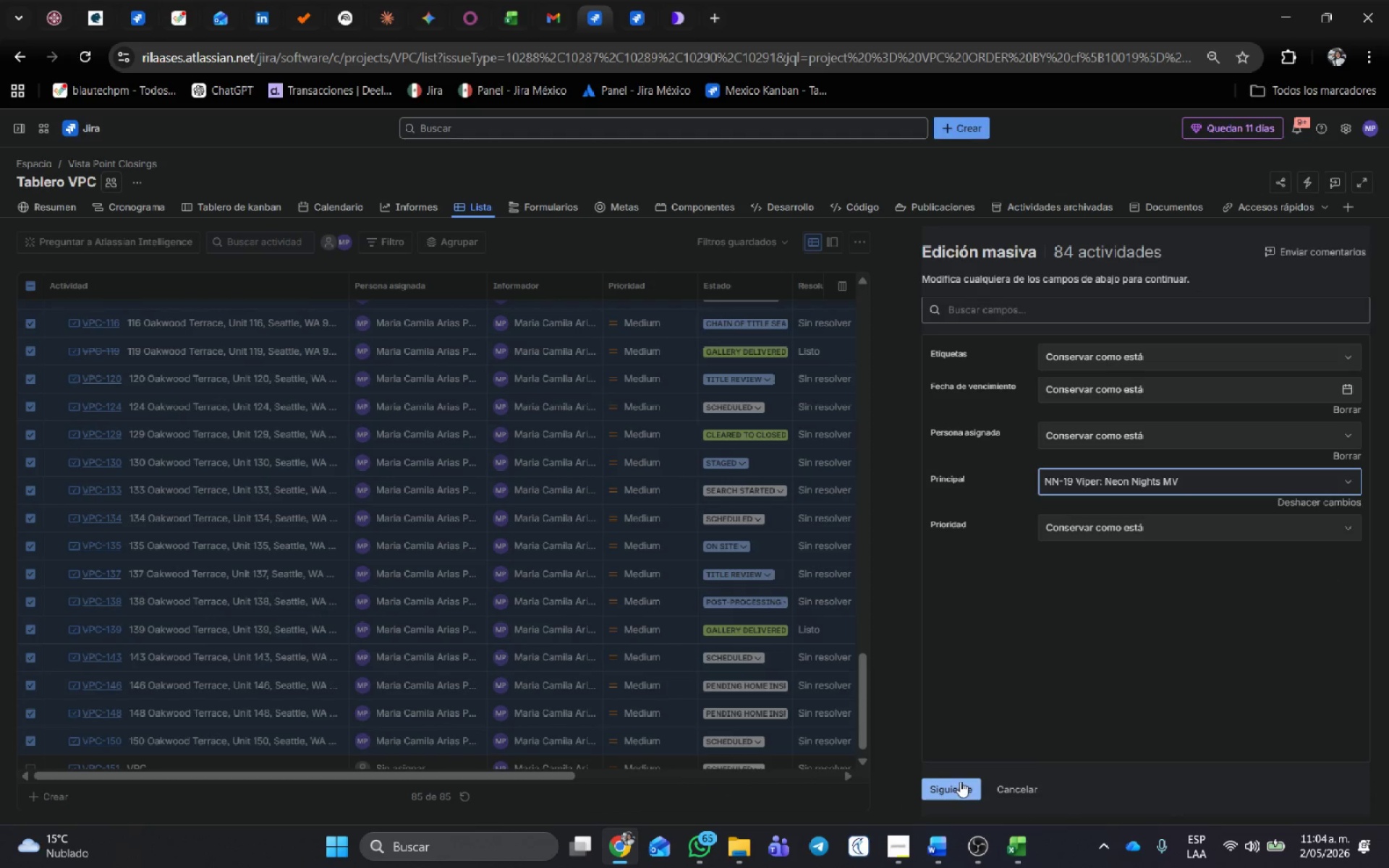 
left_click([960, 782])
 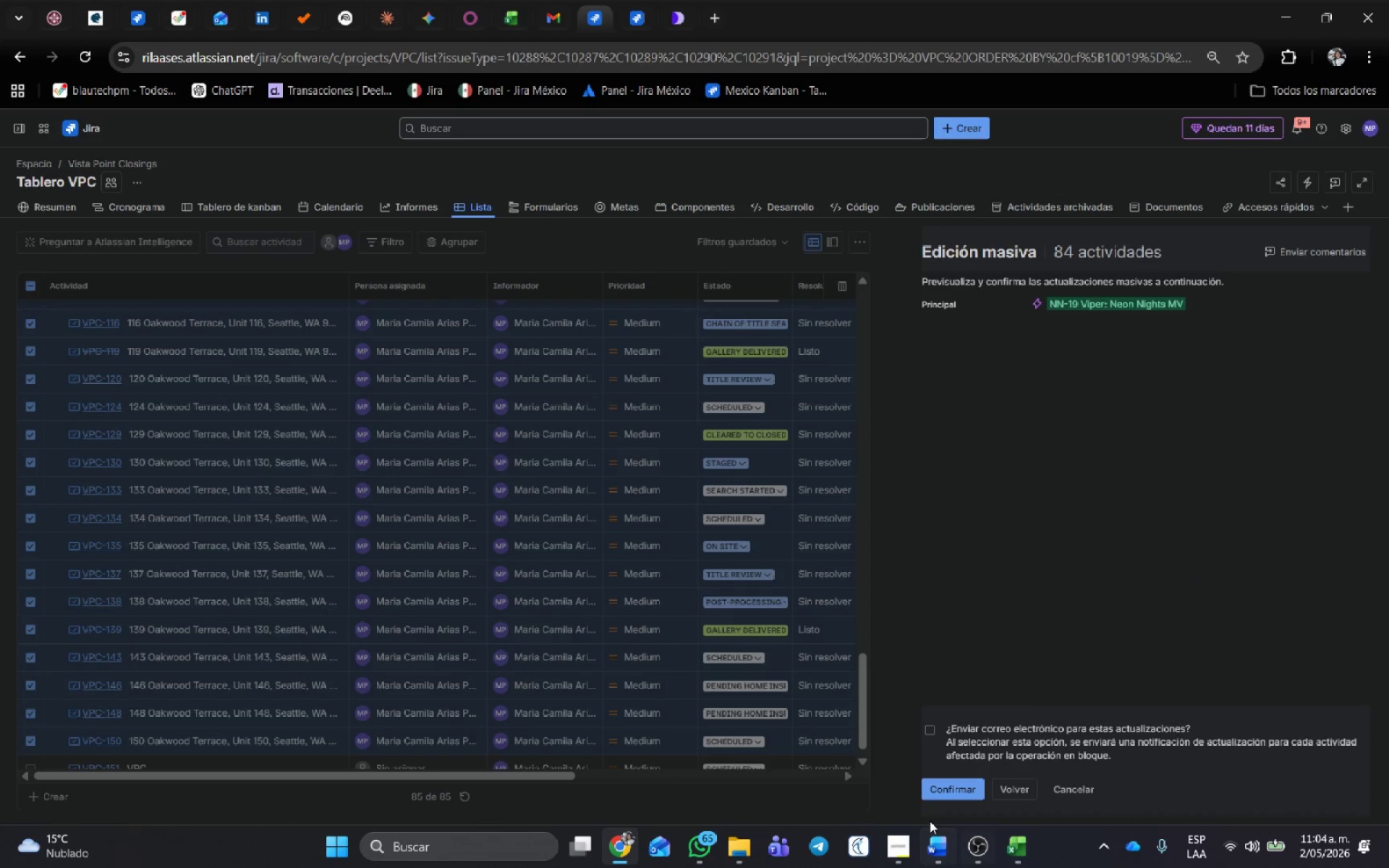 
left_click([938, 792])
 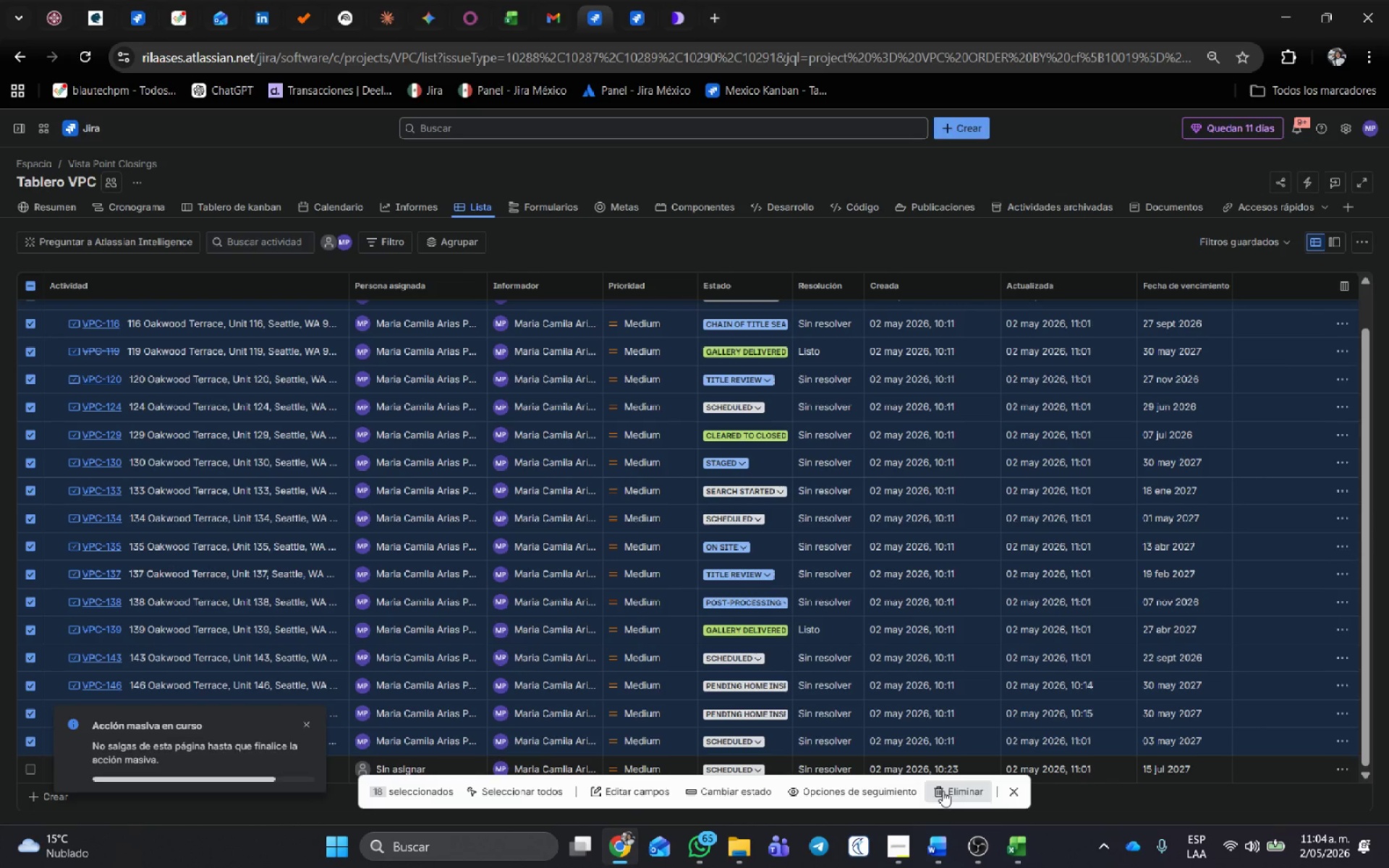 
wait(34.05)
 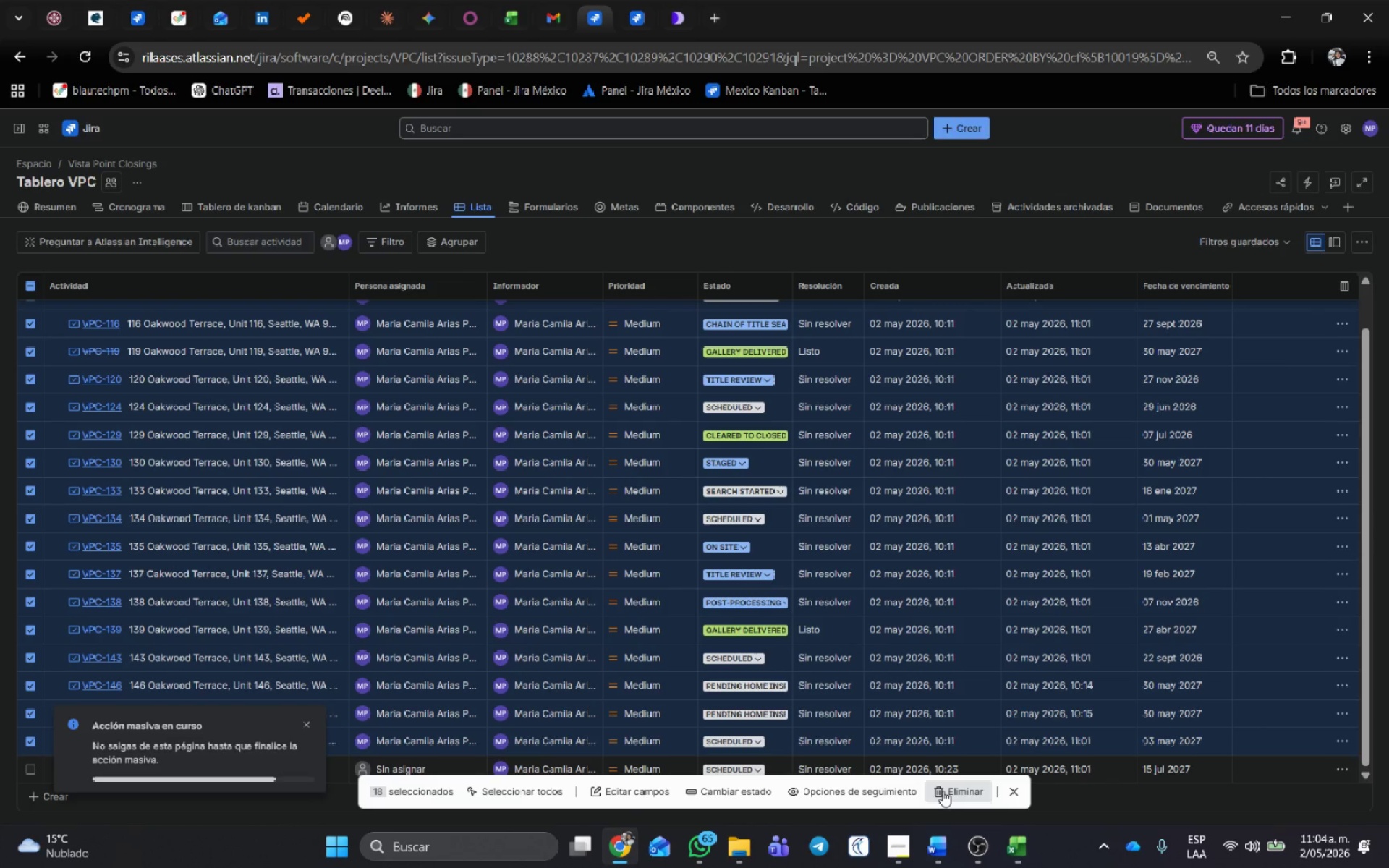 
scroll: coordinate [316, 534], scroll_direction: up, amount: 3.0
 